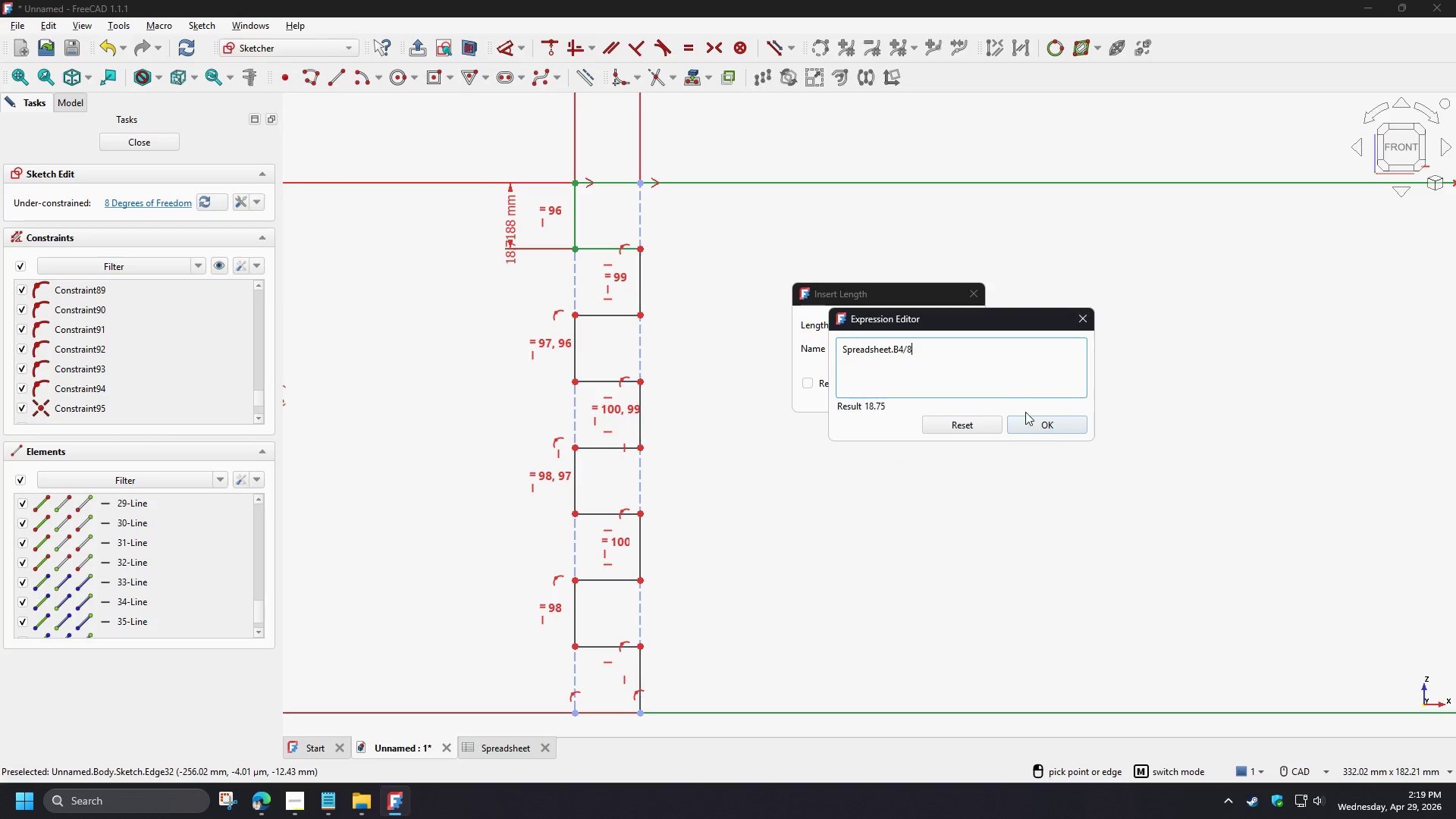 
left_click([1040, 428])
 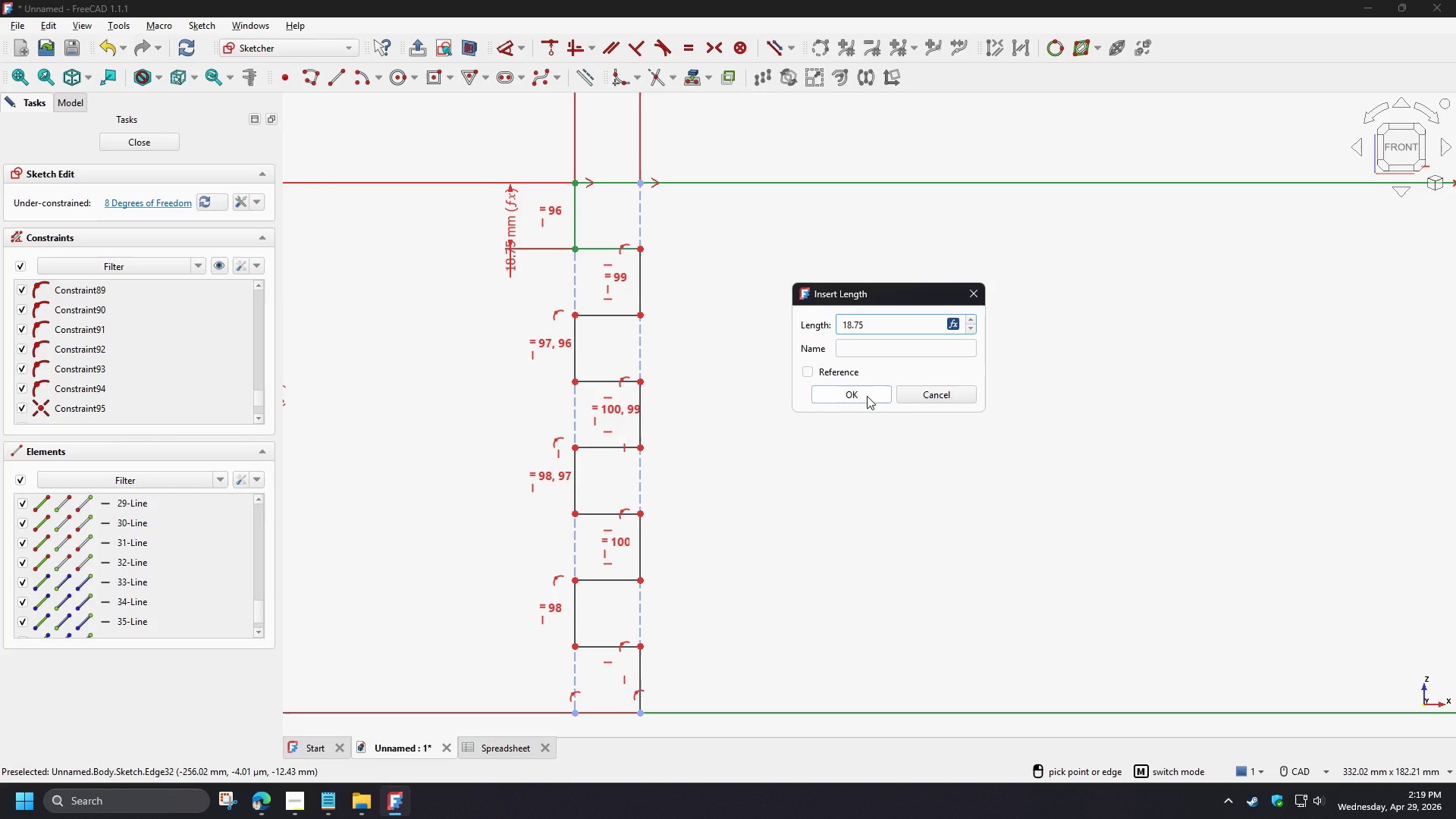 
left_click([867, 396])
 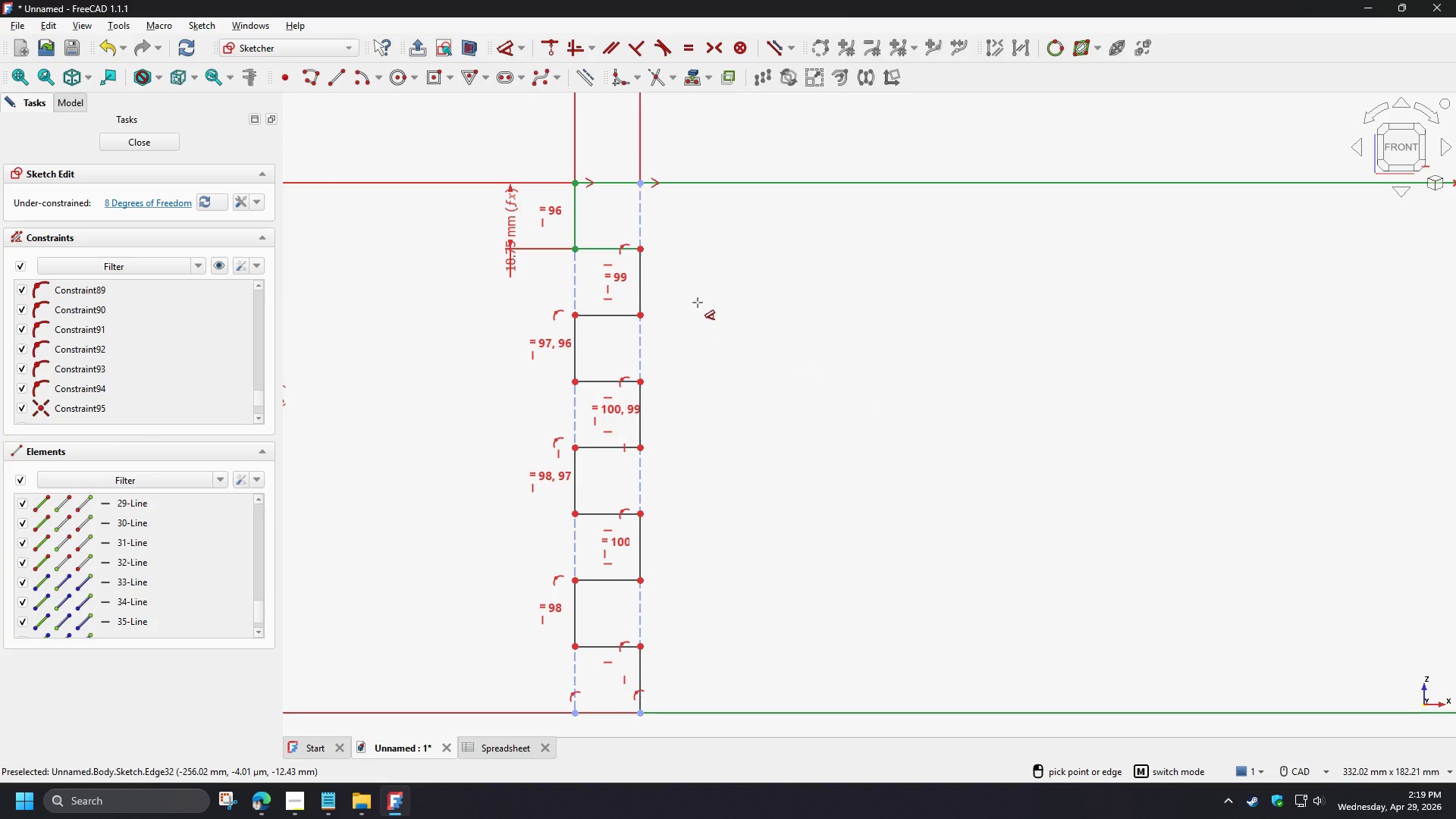 
right_click([695, 299])
 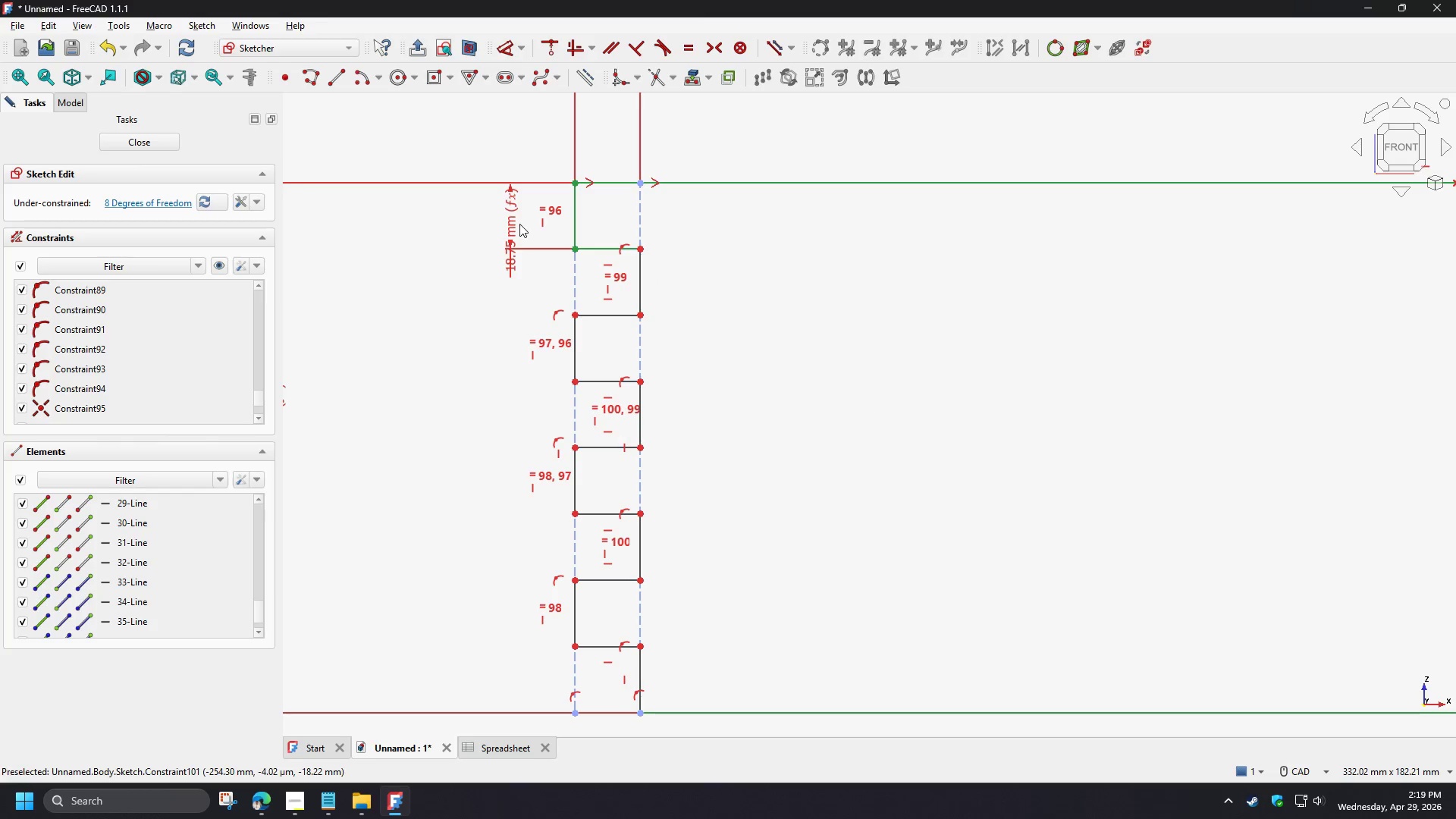 
double_click([513, 223])
 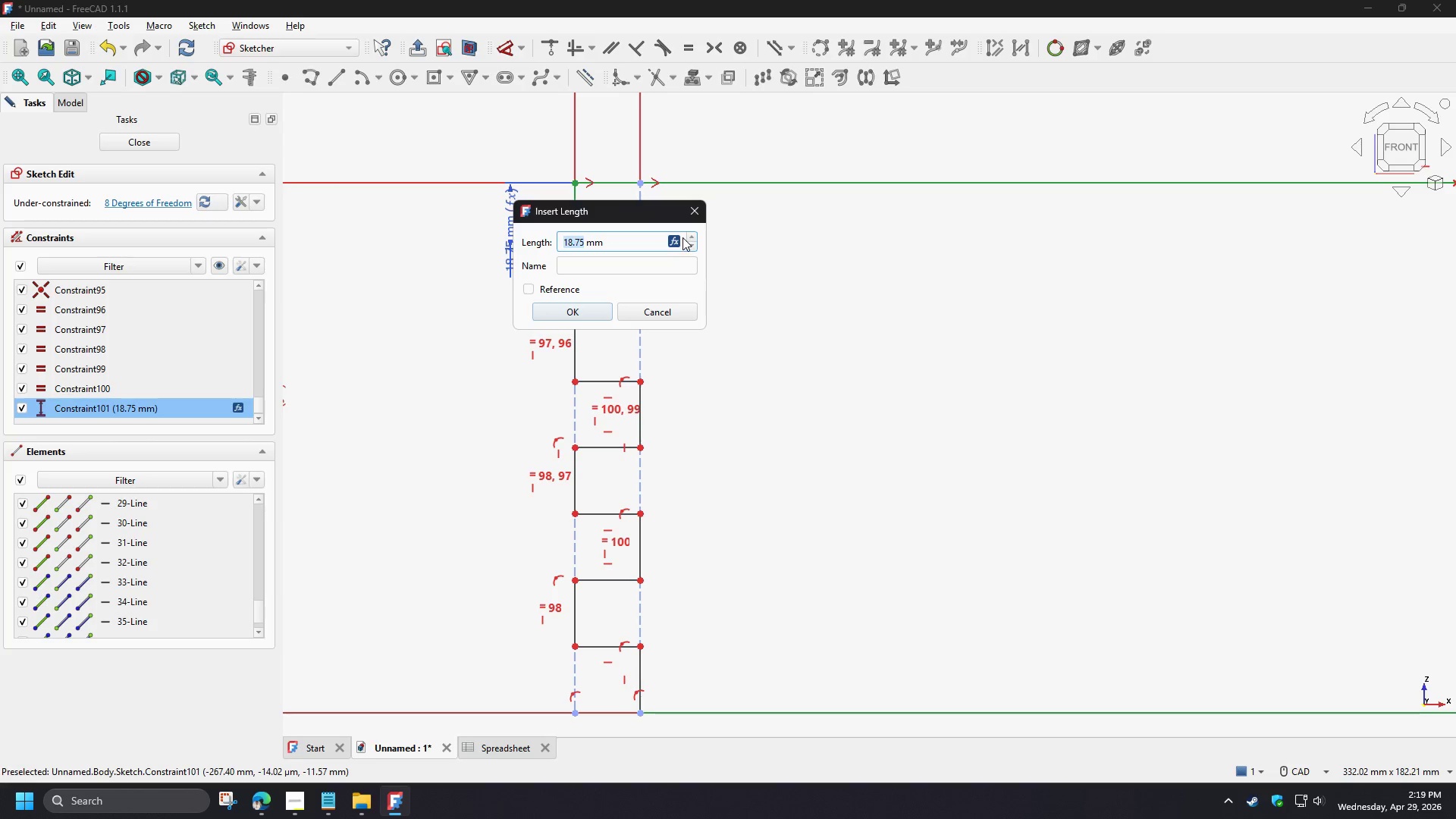 
left_click([677, 237])
 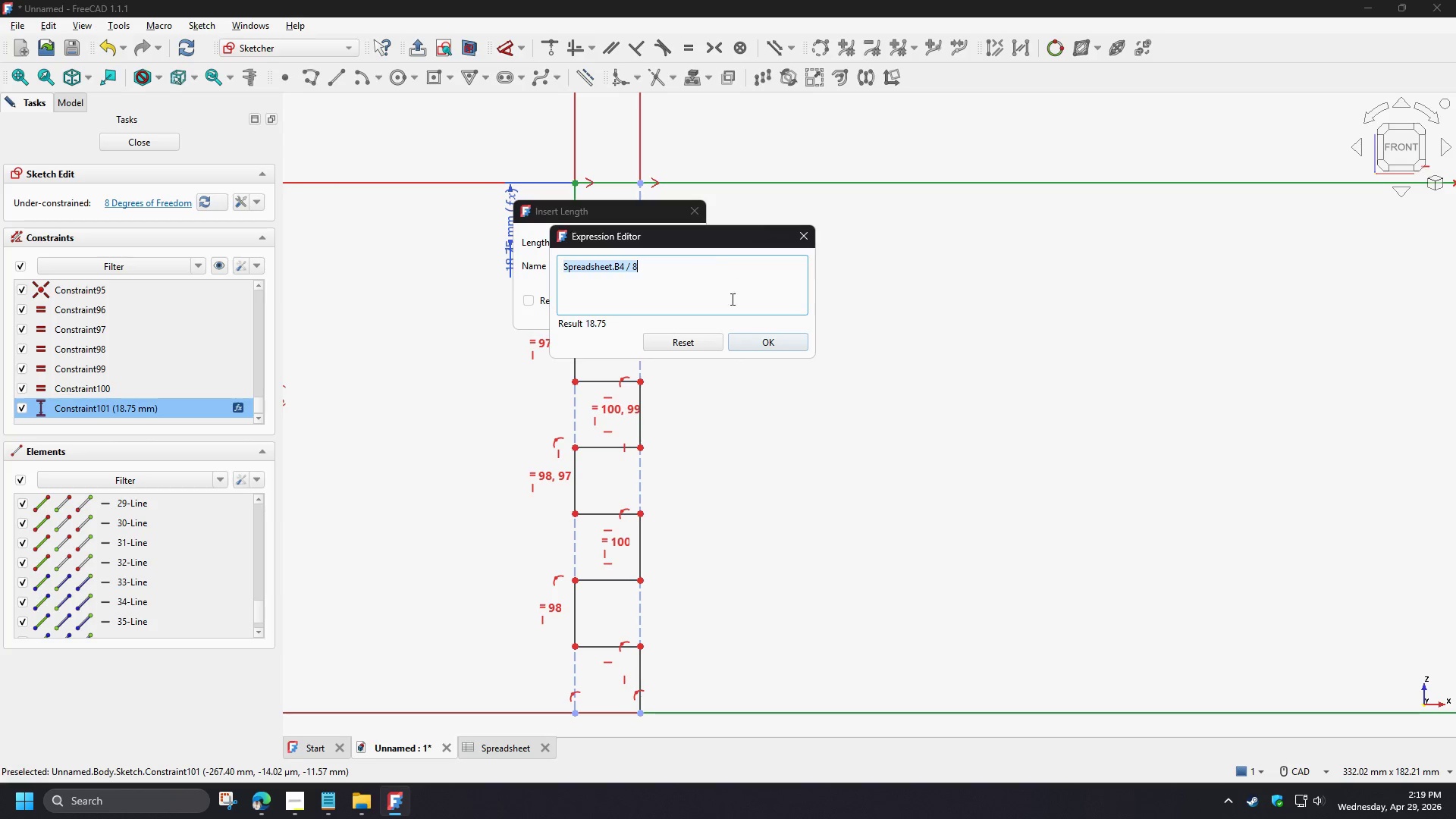 
key(Control+C)
 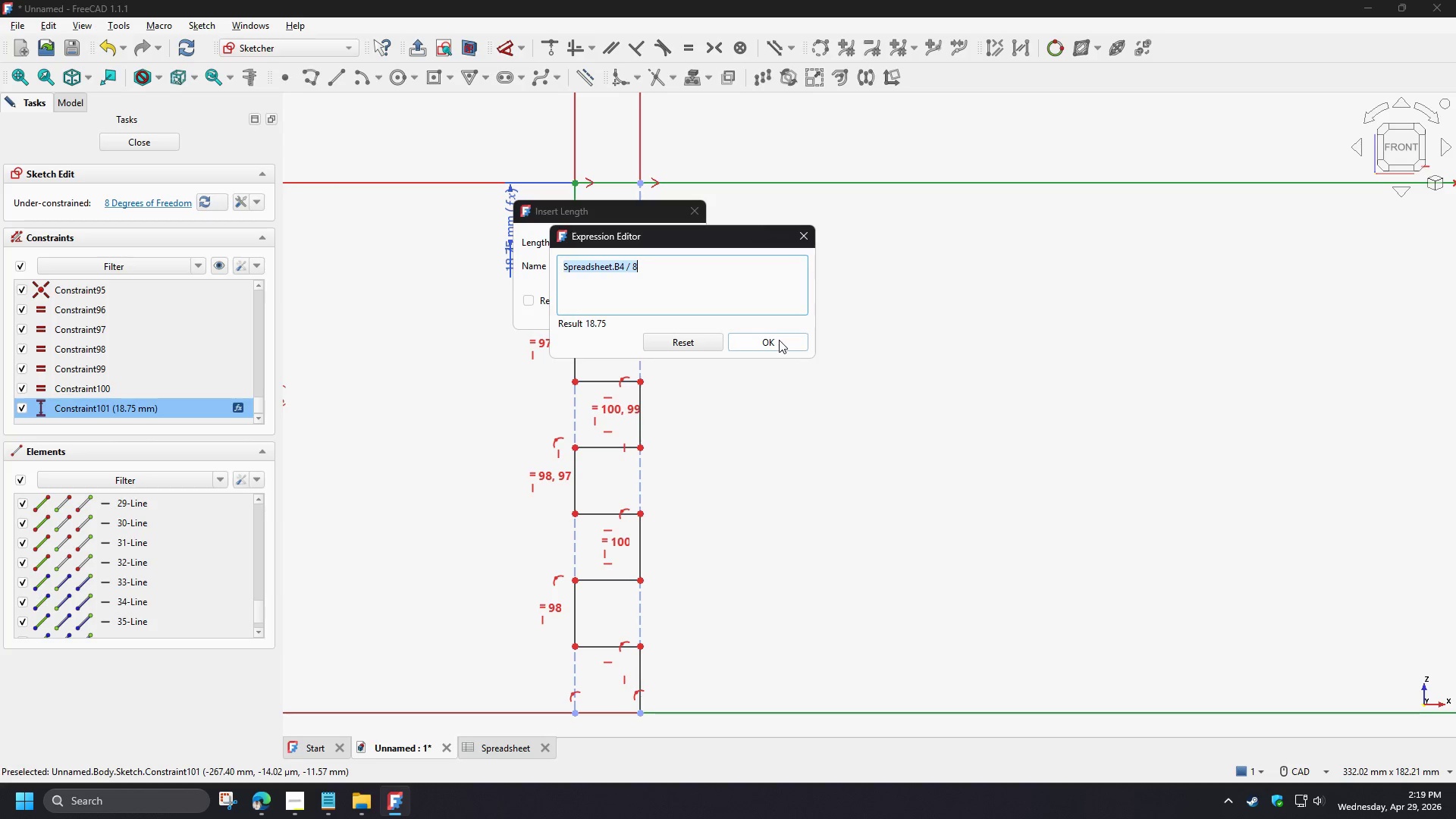 
left_click([779, 340])
 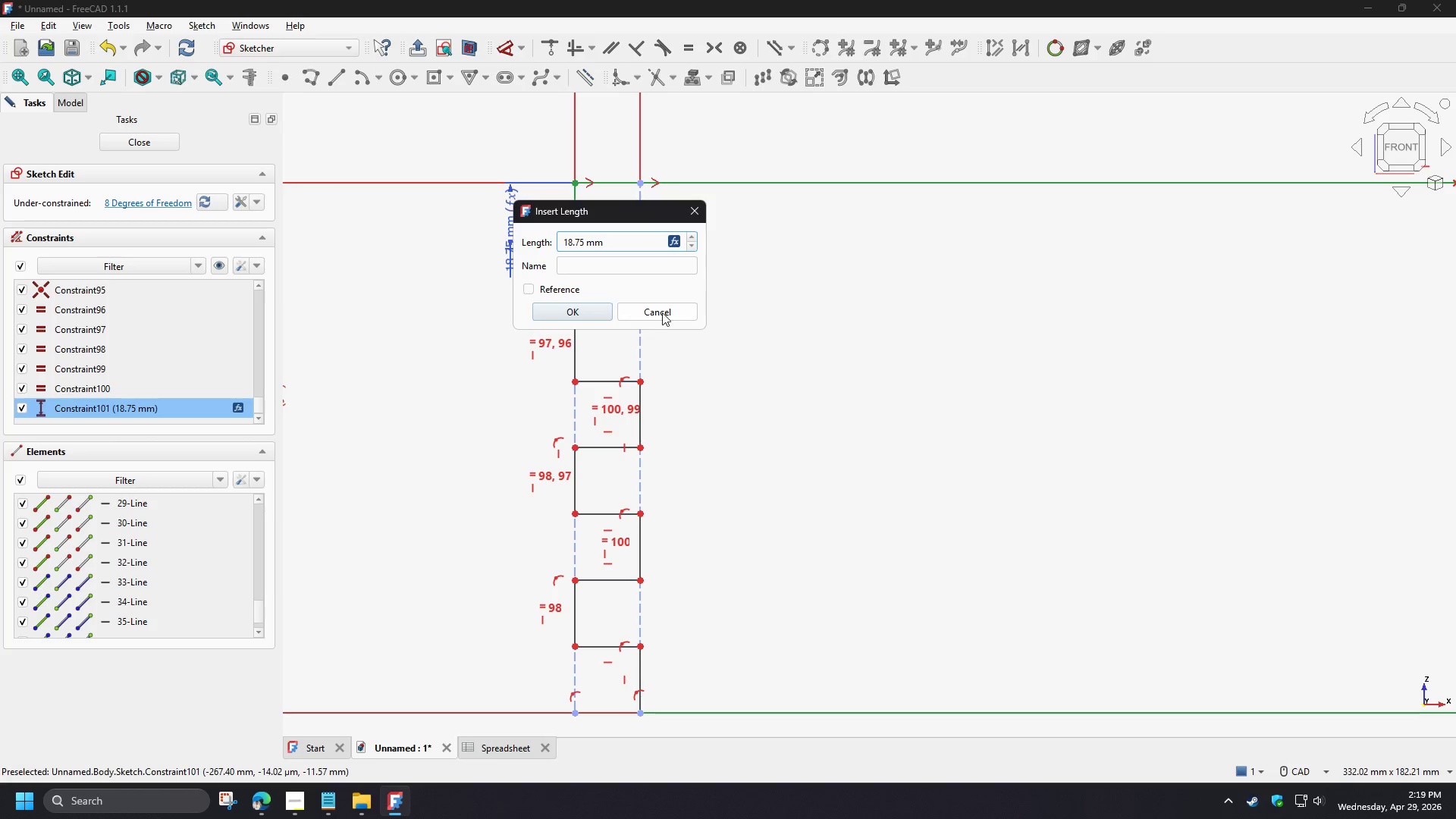 
left_click([661, 311])
 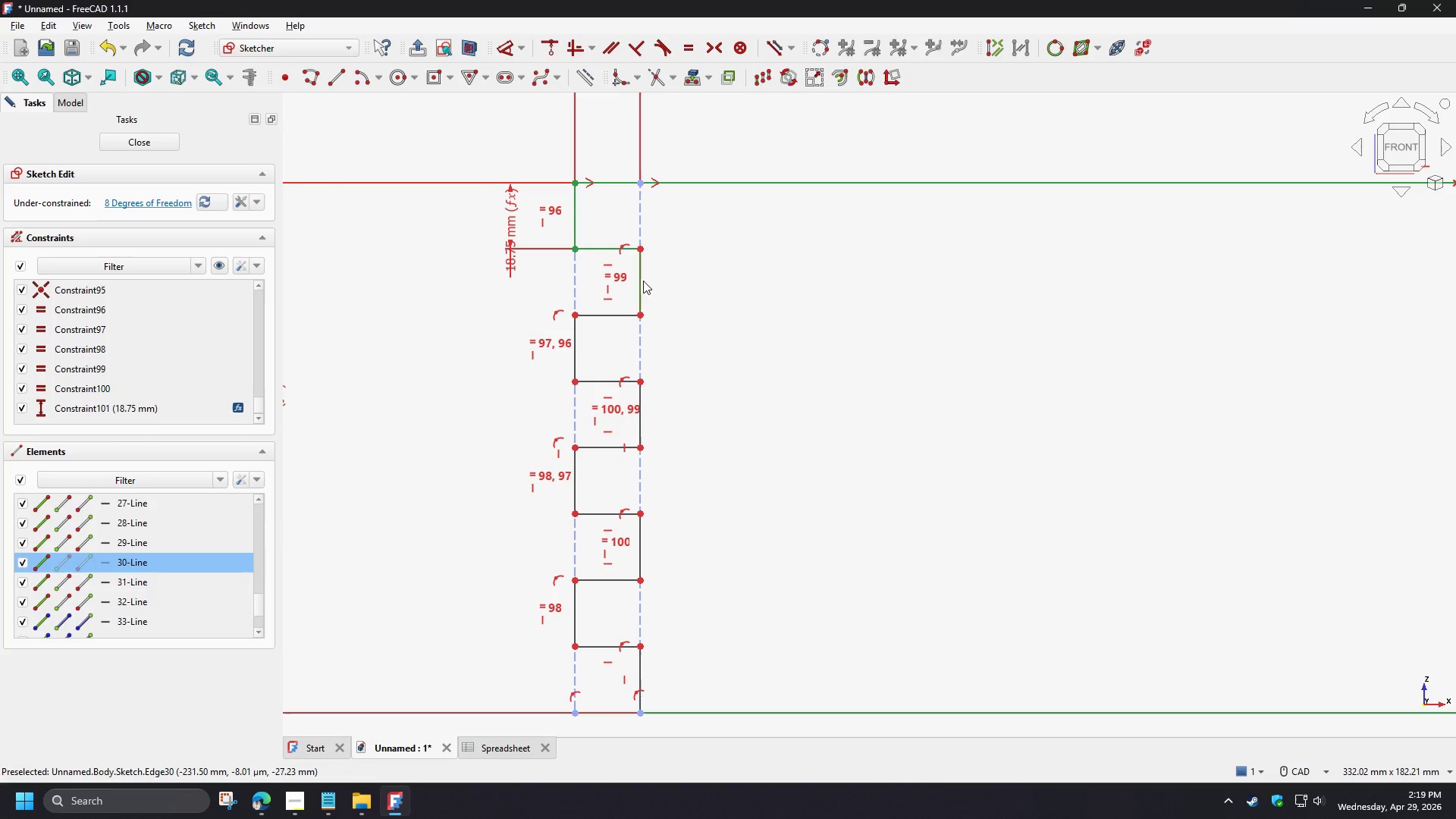 
key(D)
 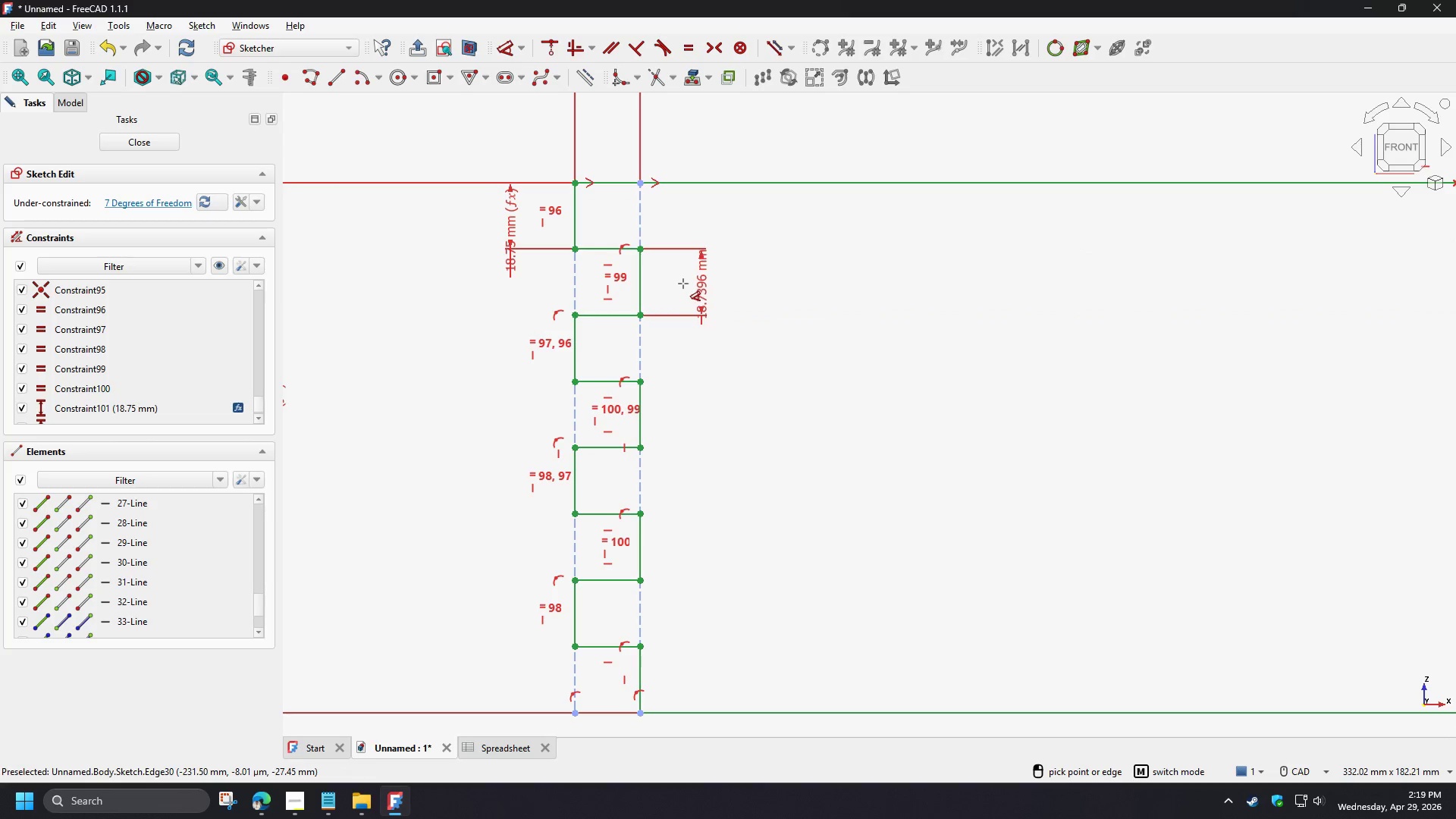 
left_click([680, 283])
 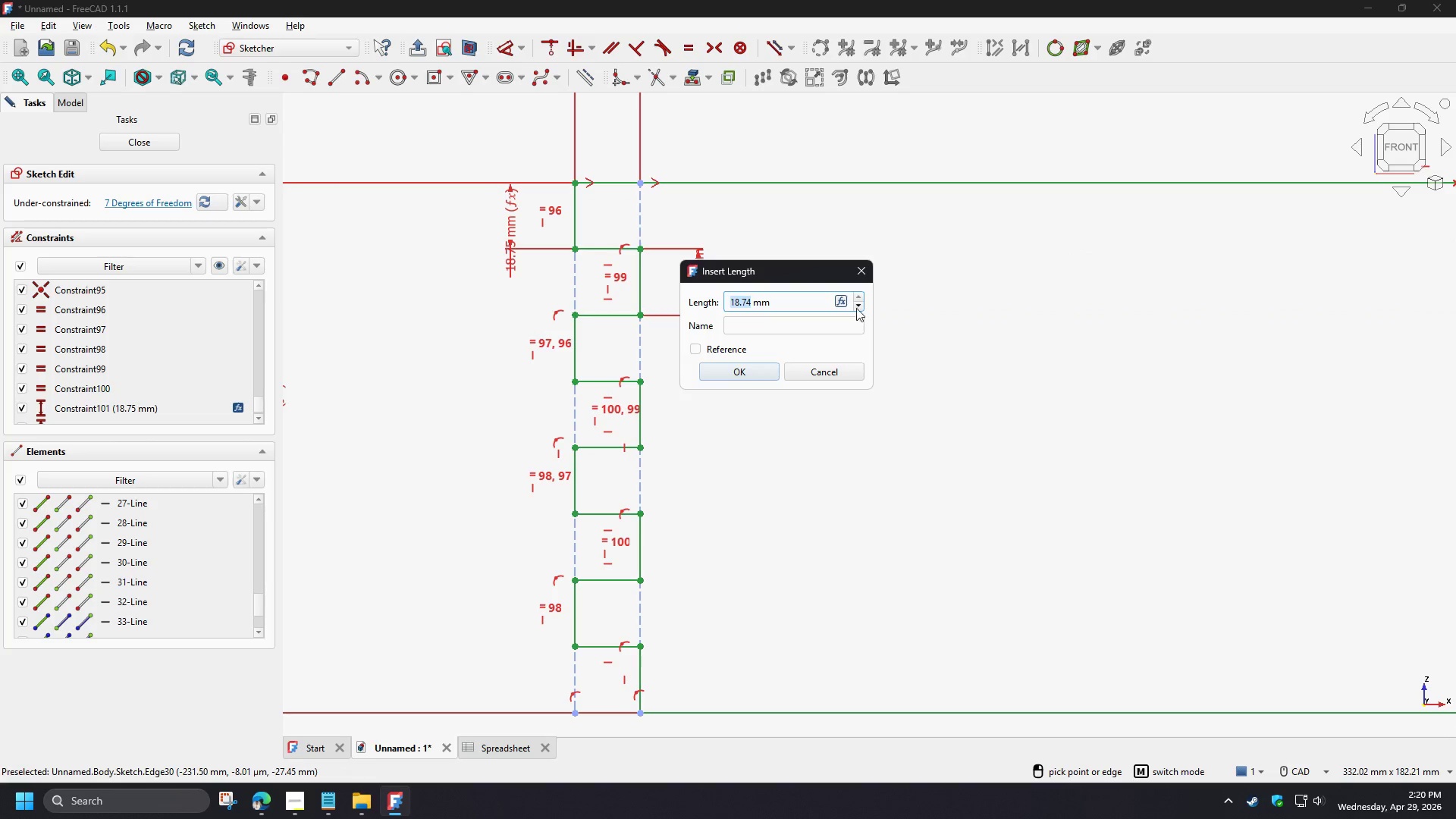 
left_click([840, 298])
 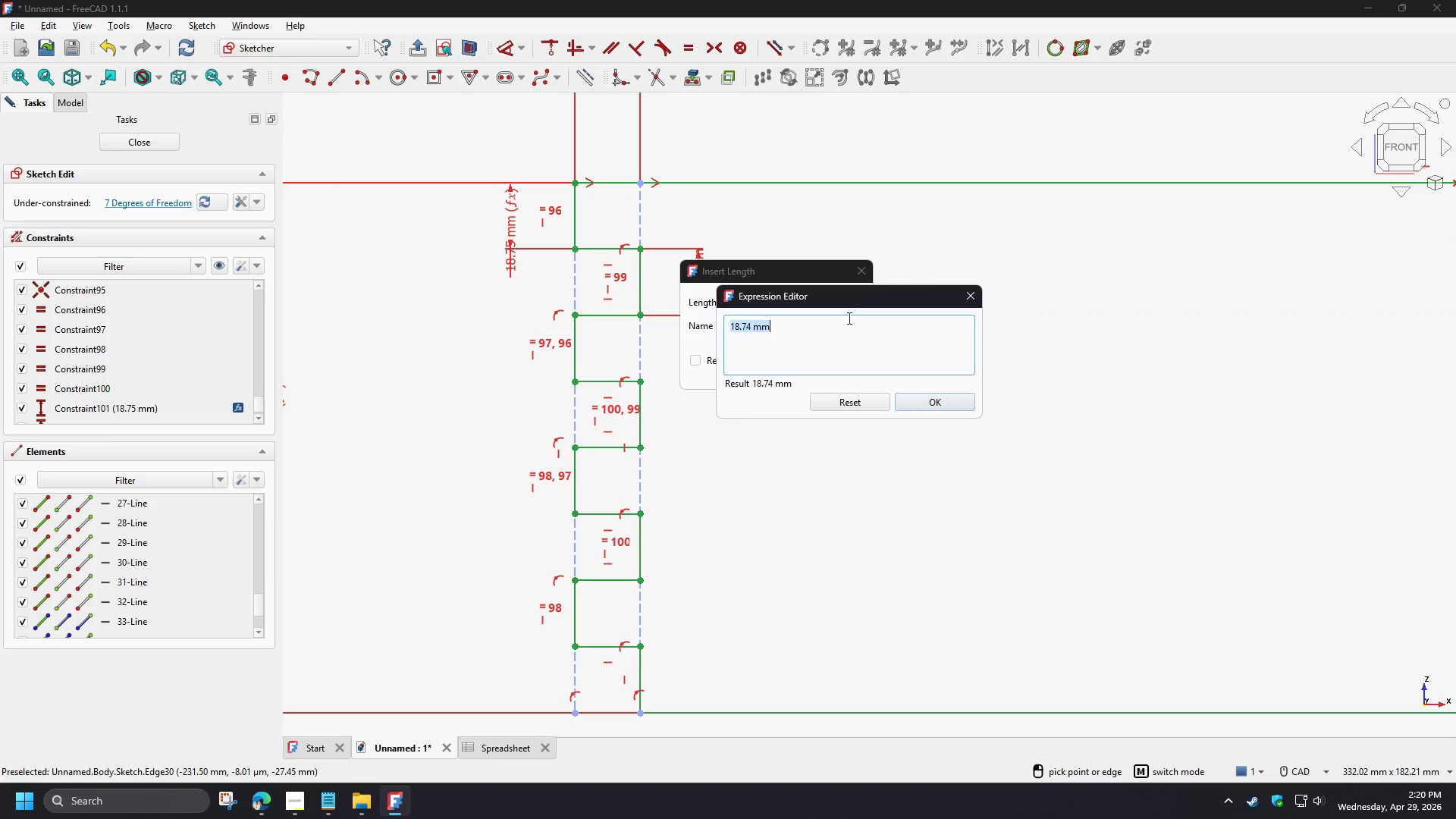 
key(Control+V)
 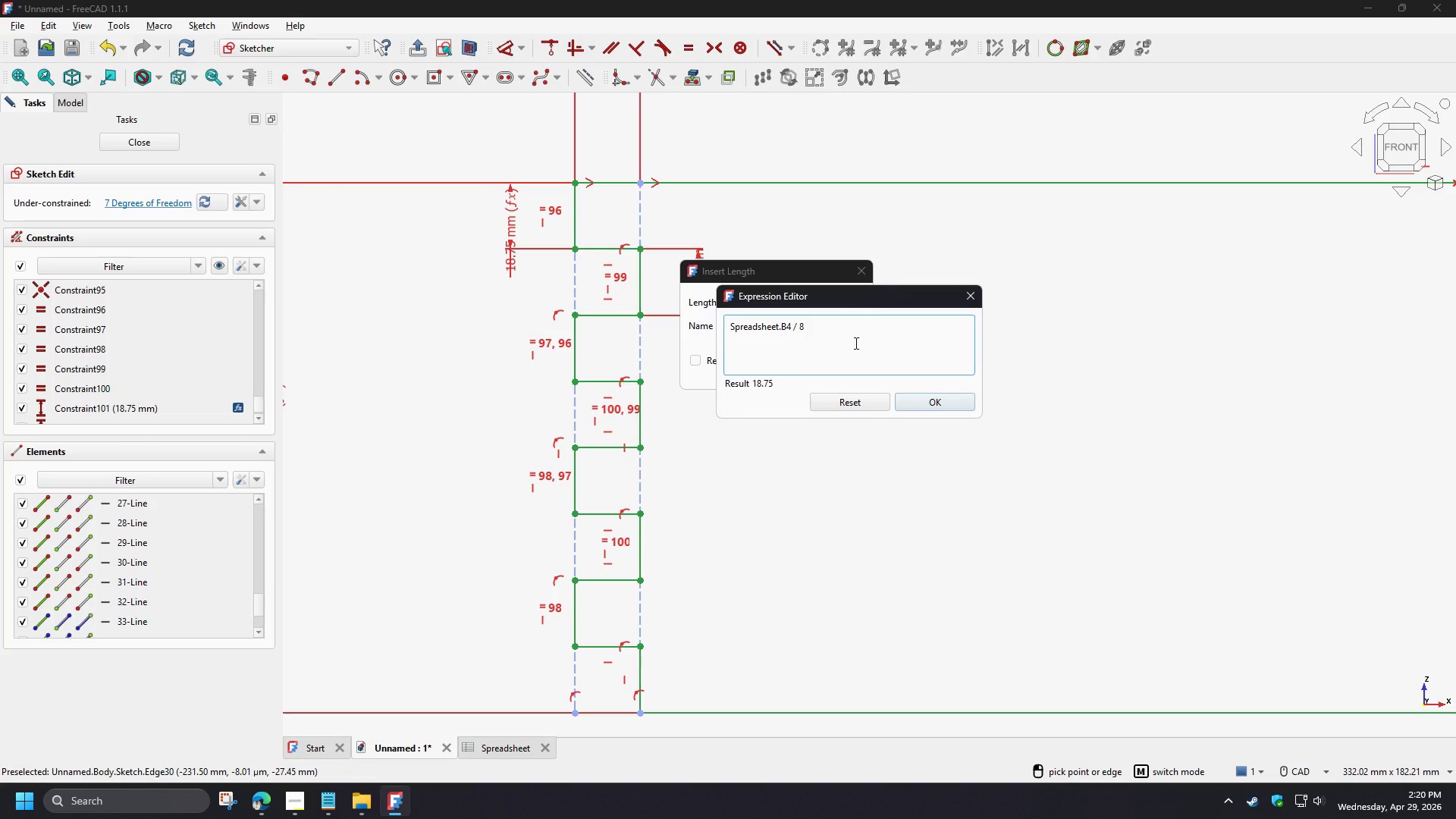 
key(NumpadAdd)
 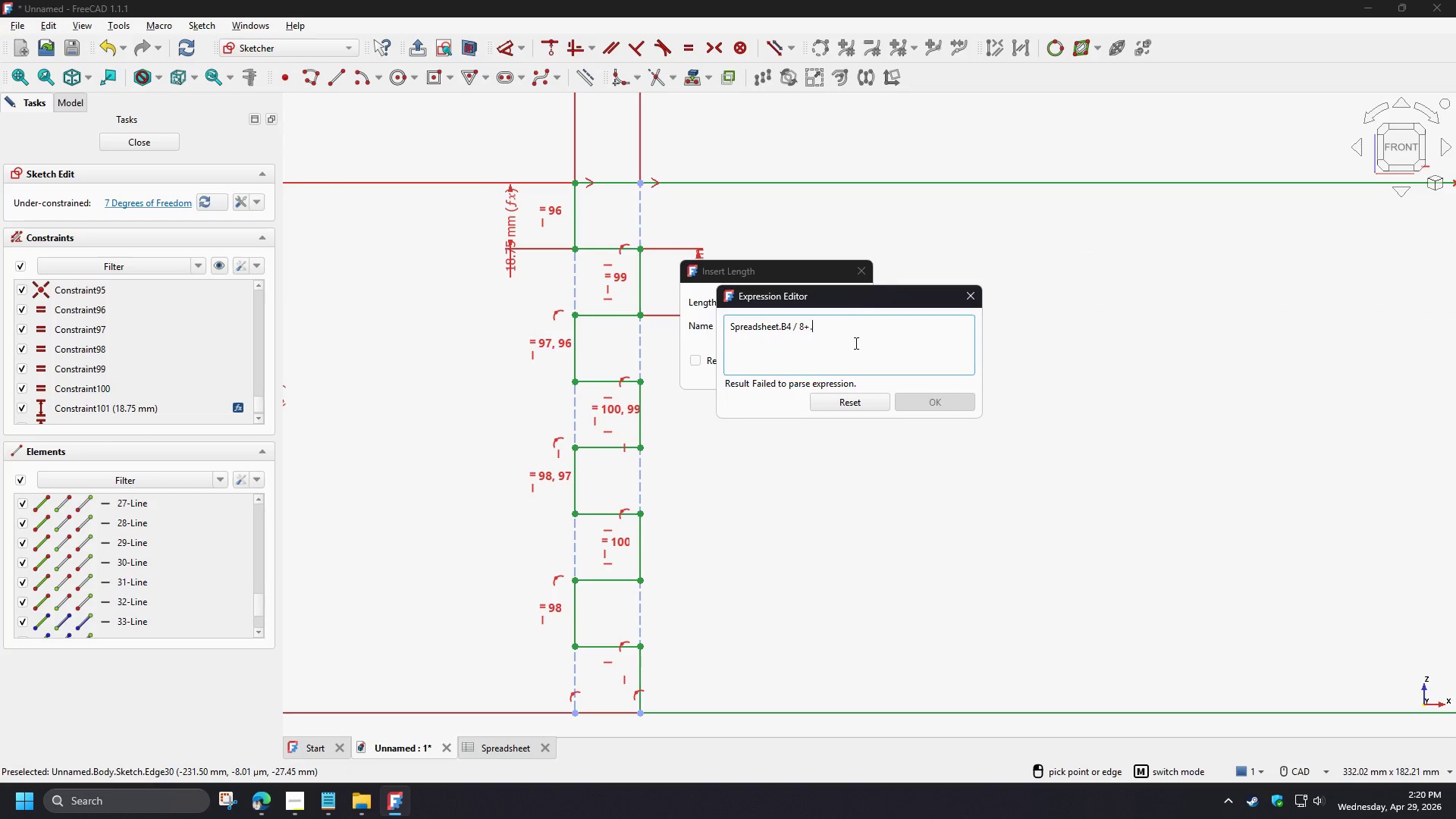 
key(NumpadDecimal)
 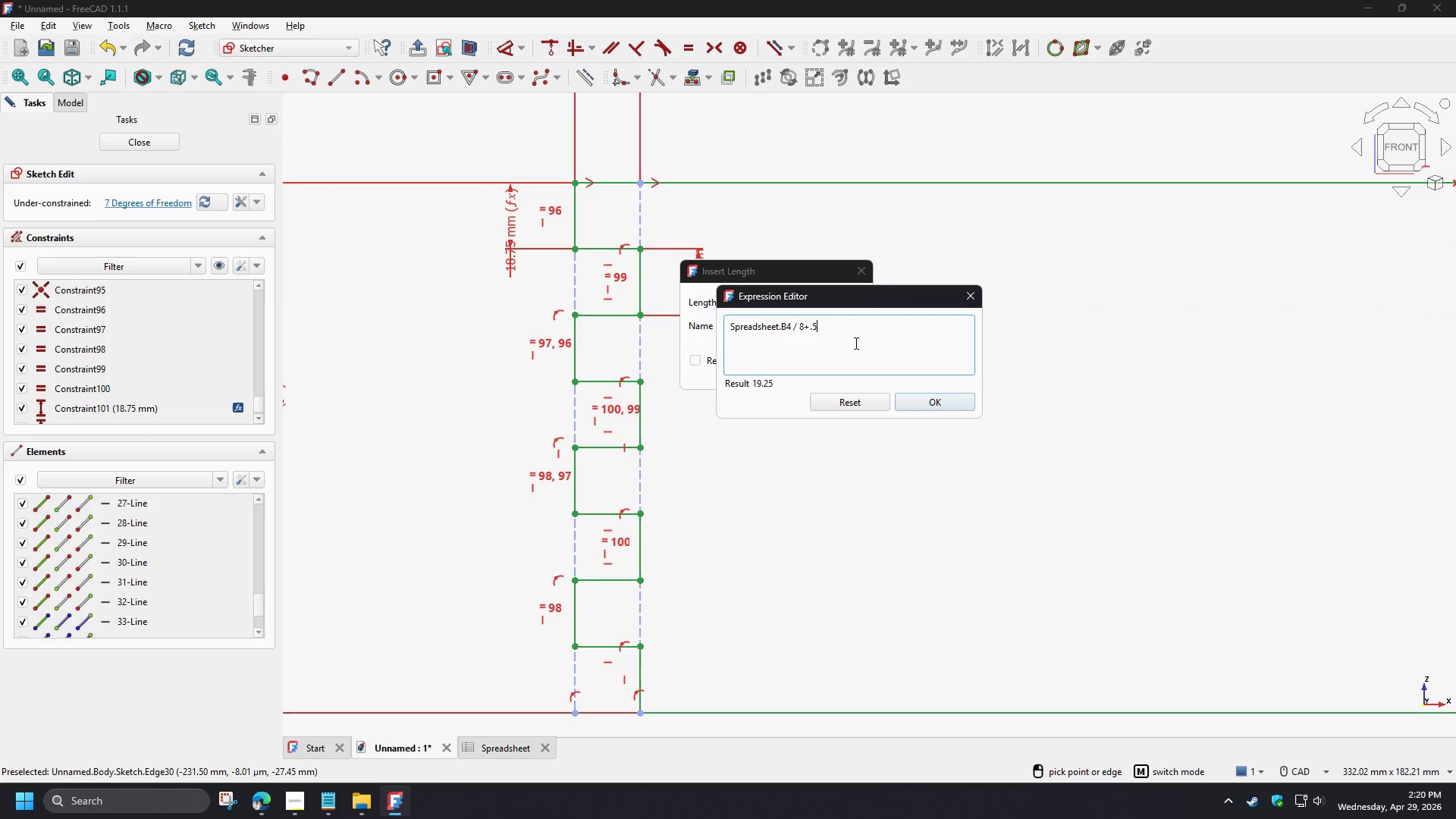 
key(Numpad5)
 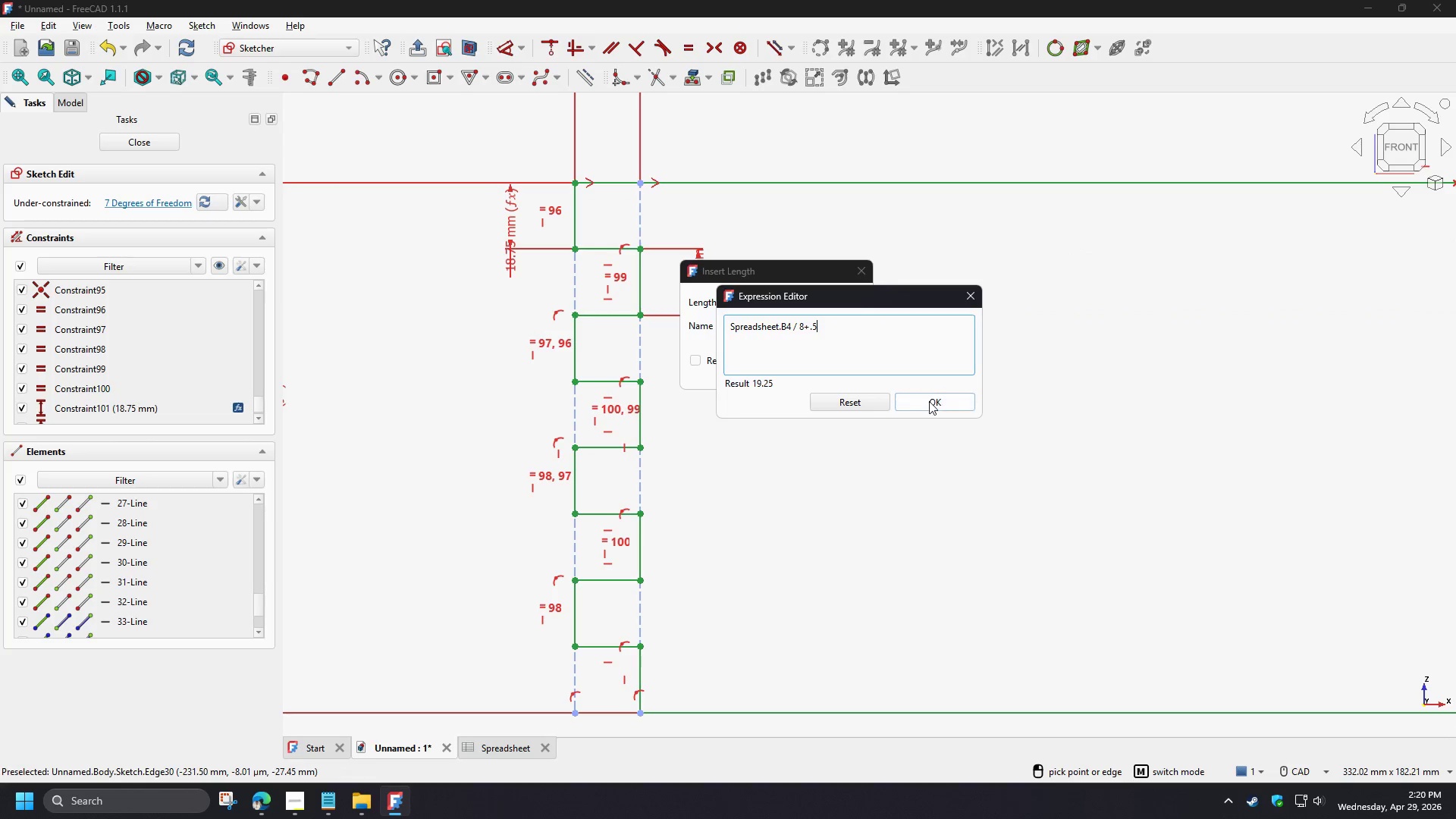 
left_click([933, 403])
 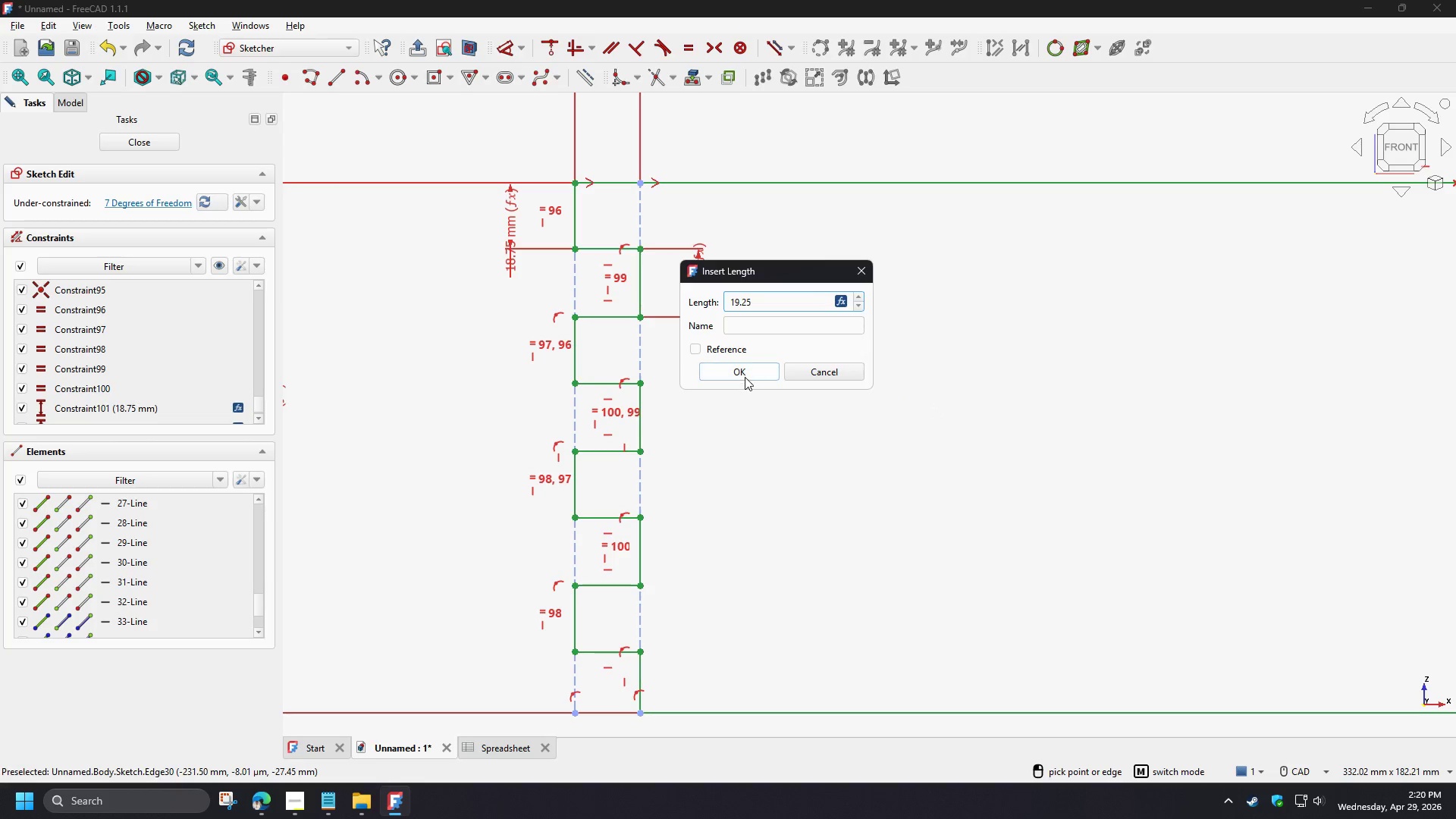 
left_click([744, 373])
 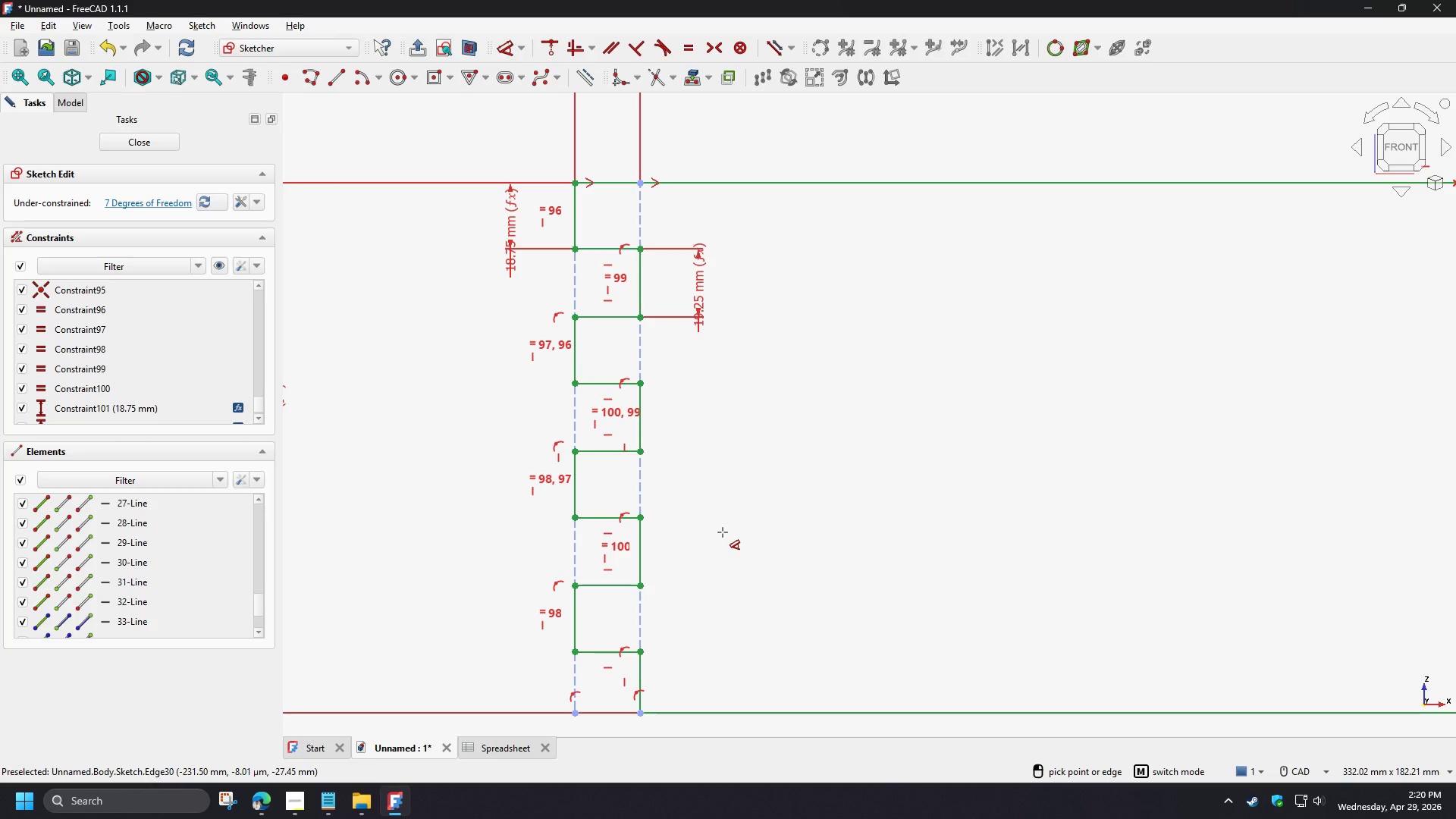 
right_click([722, 522])
 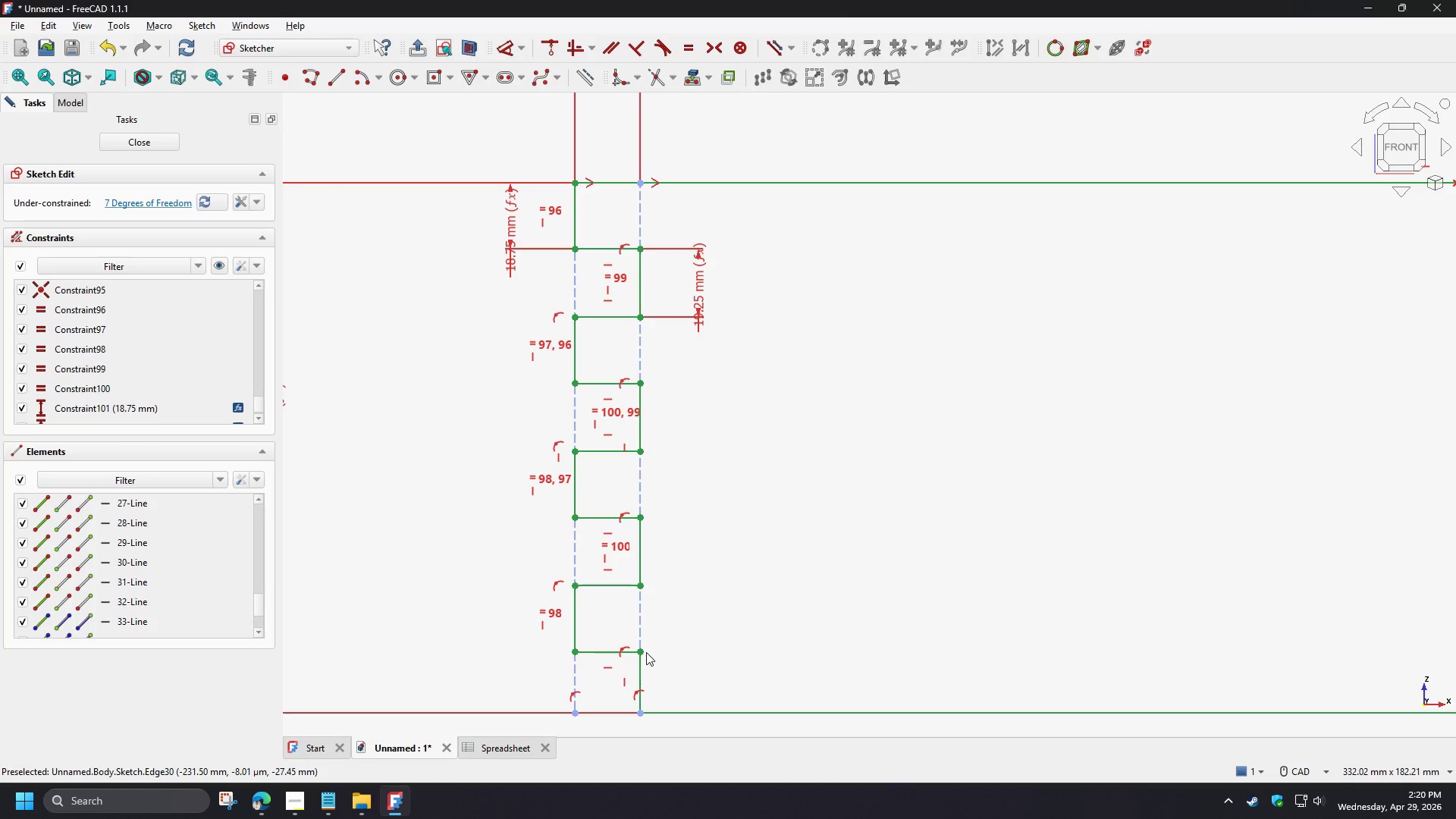 
left_click([642, 653])
 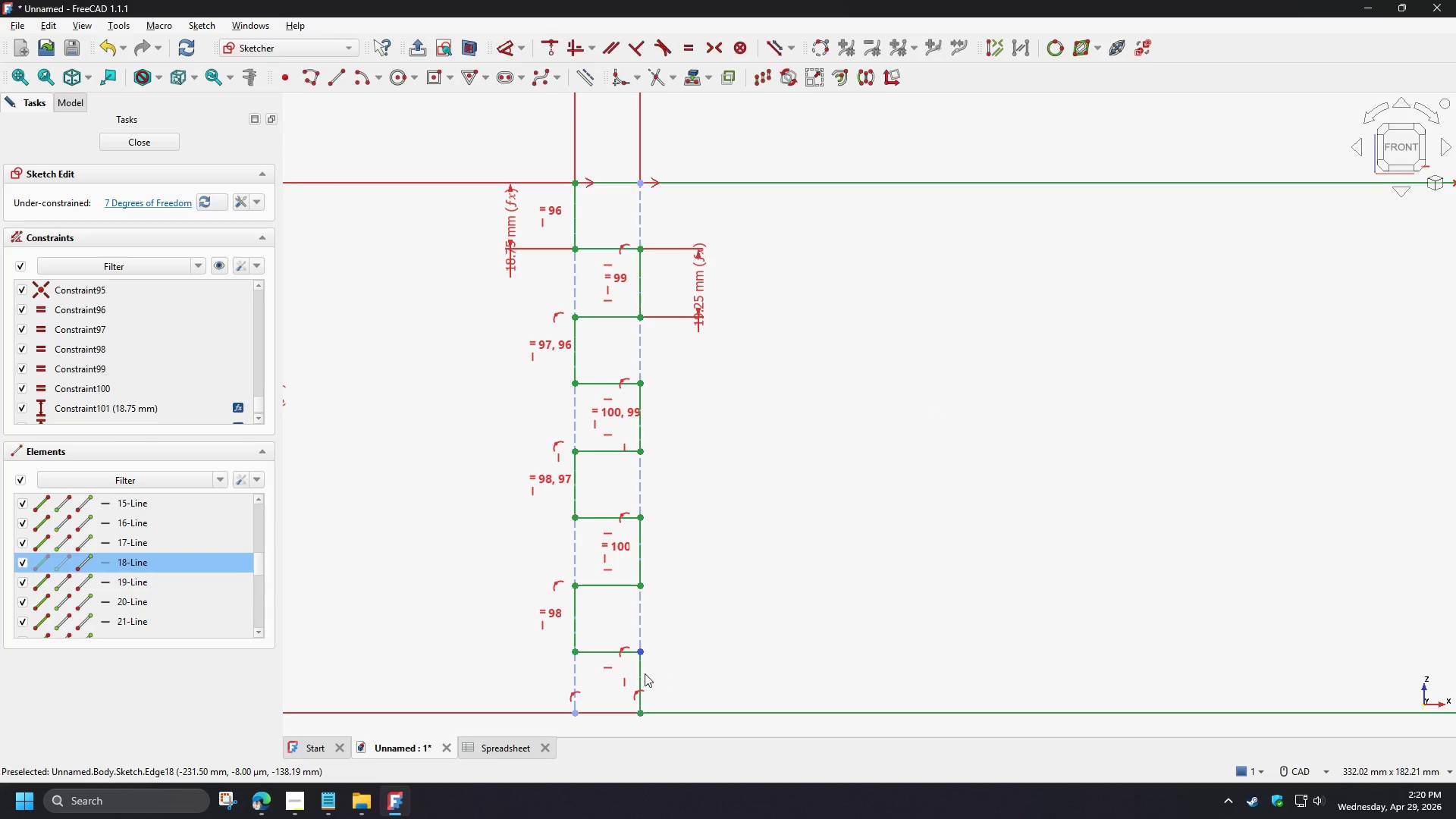 
left_click([641, 671])
 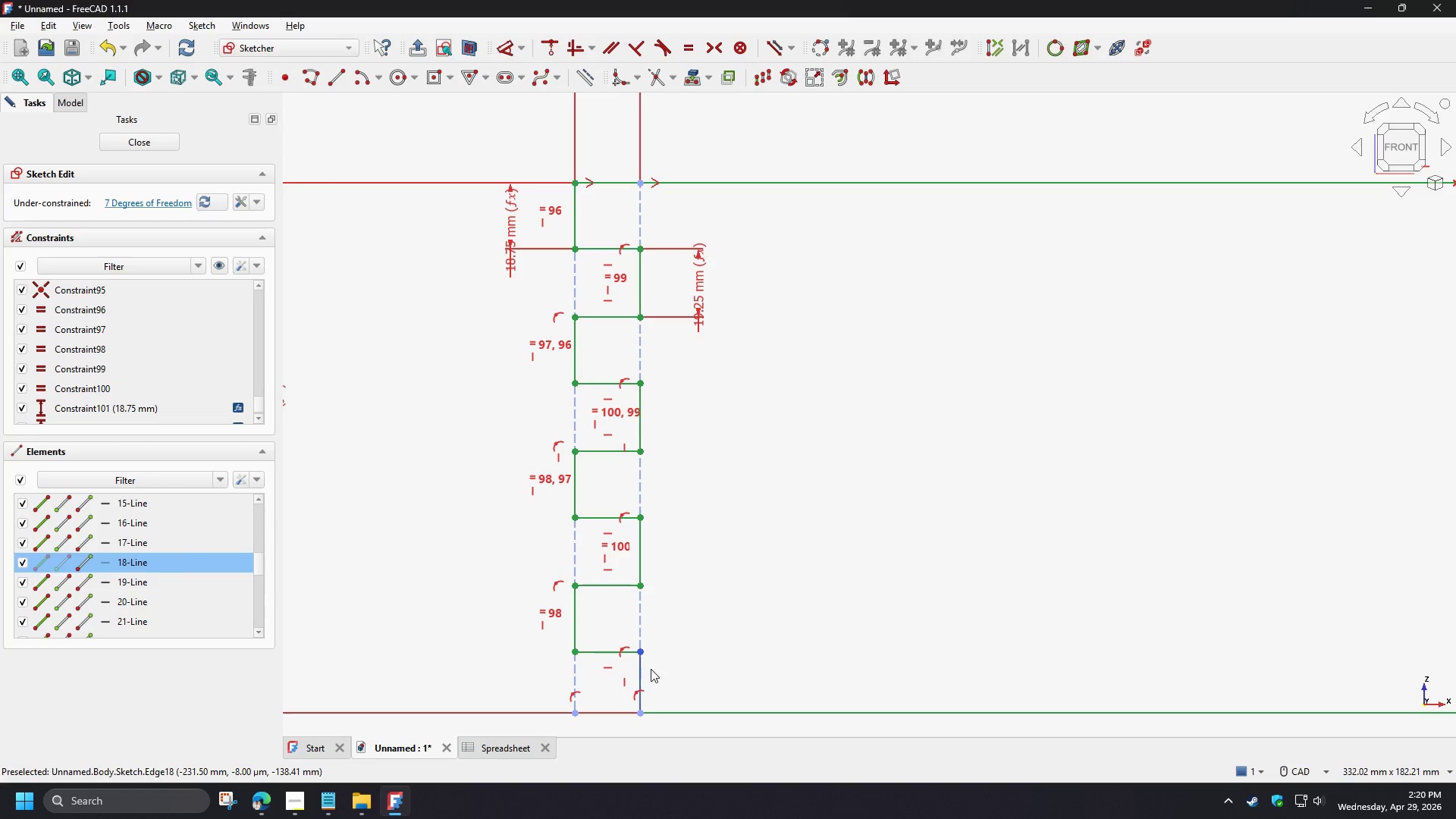 
key(D)
 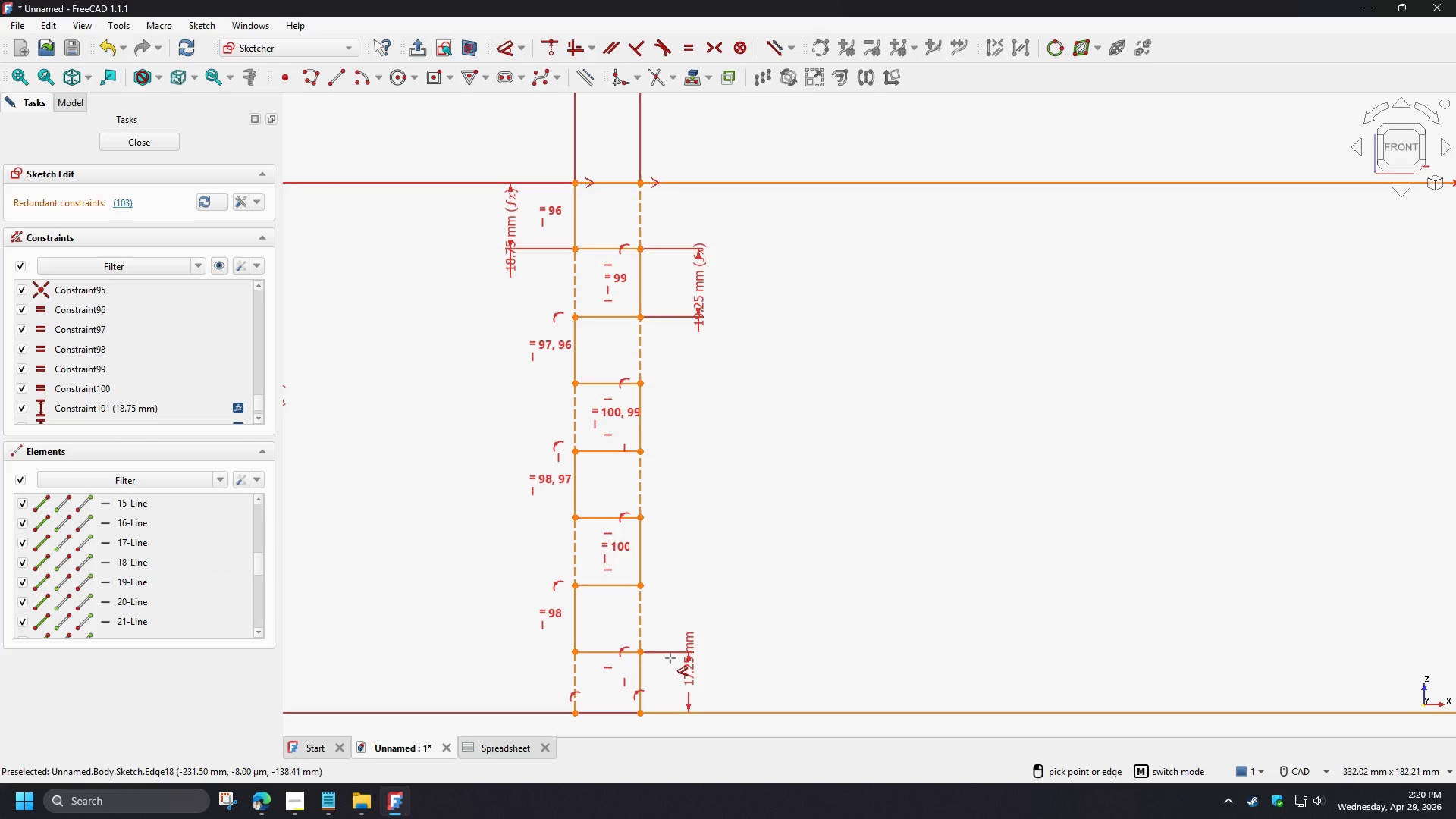 
scroll: coordinate [670, 658], scroll_direction: up, amount: 2.0
 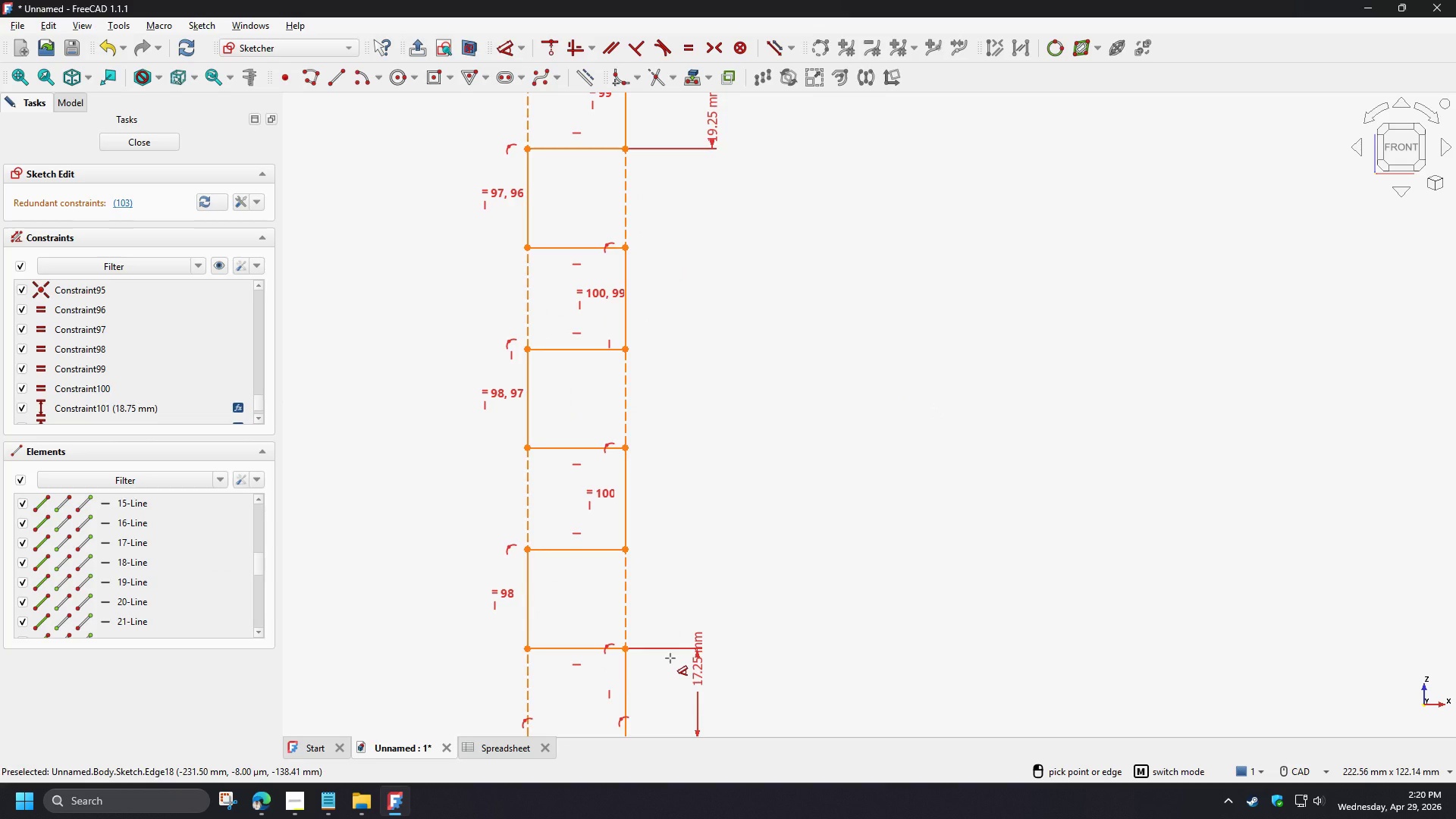 
scroll: coordinate [670, 658], scroll_direction: down, amount: 1.0
 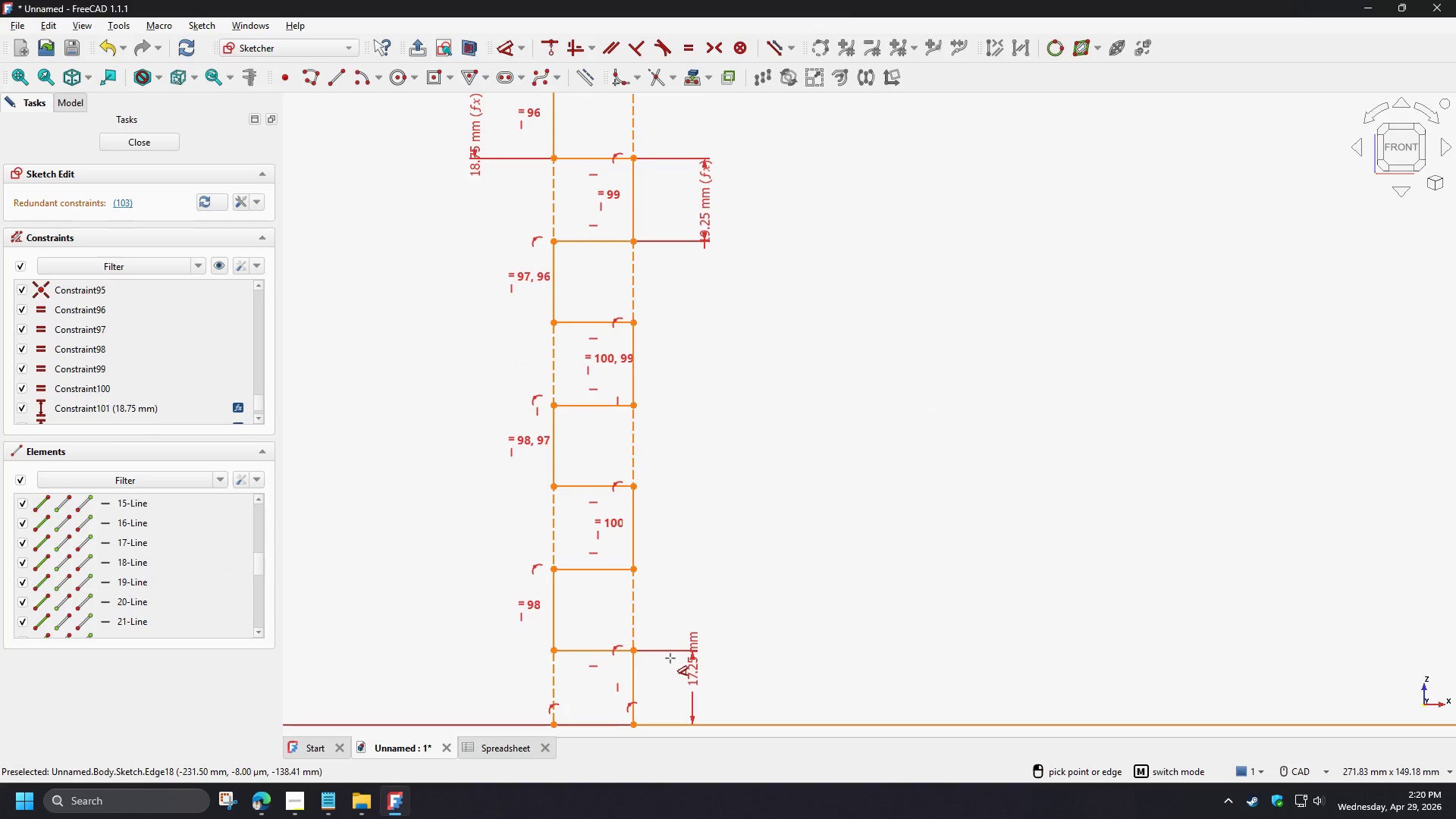 
wait(22.34)
 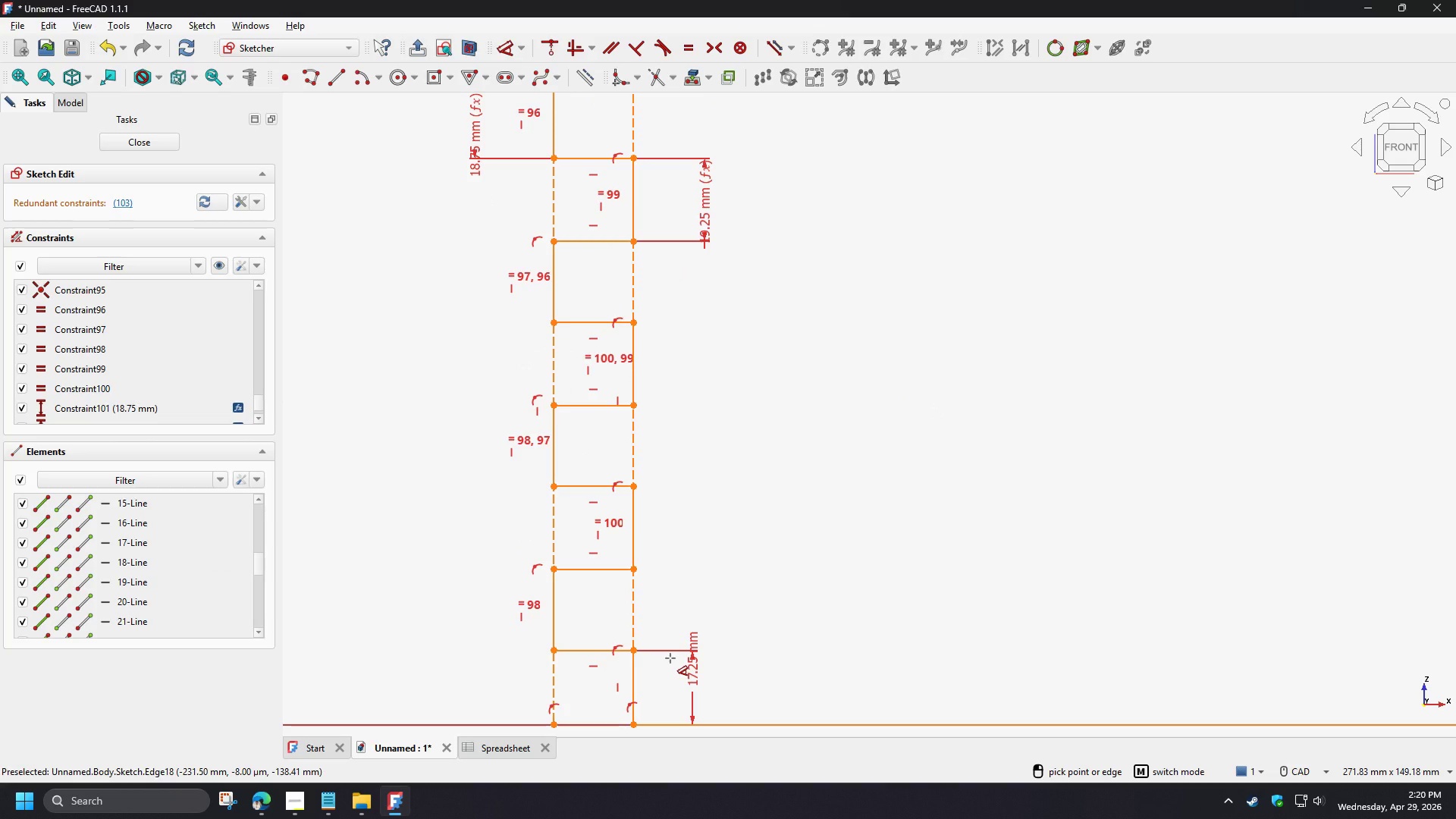 
key(Escape)
 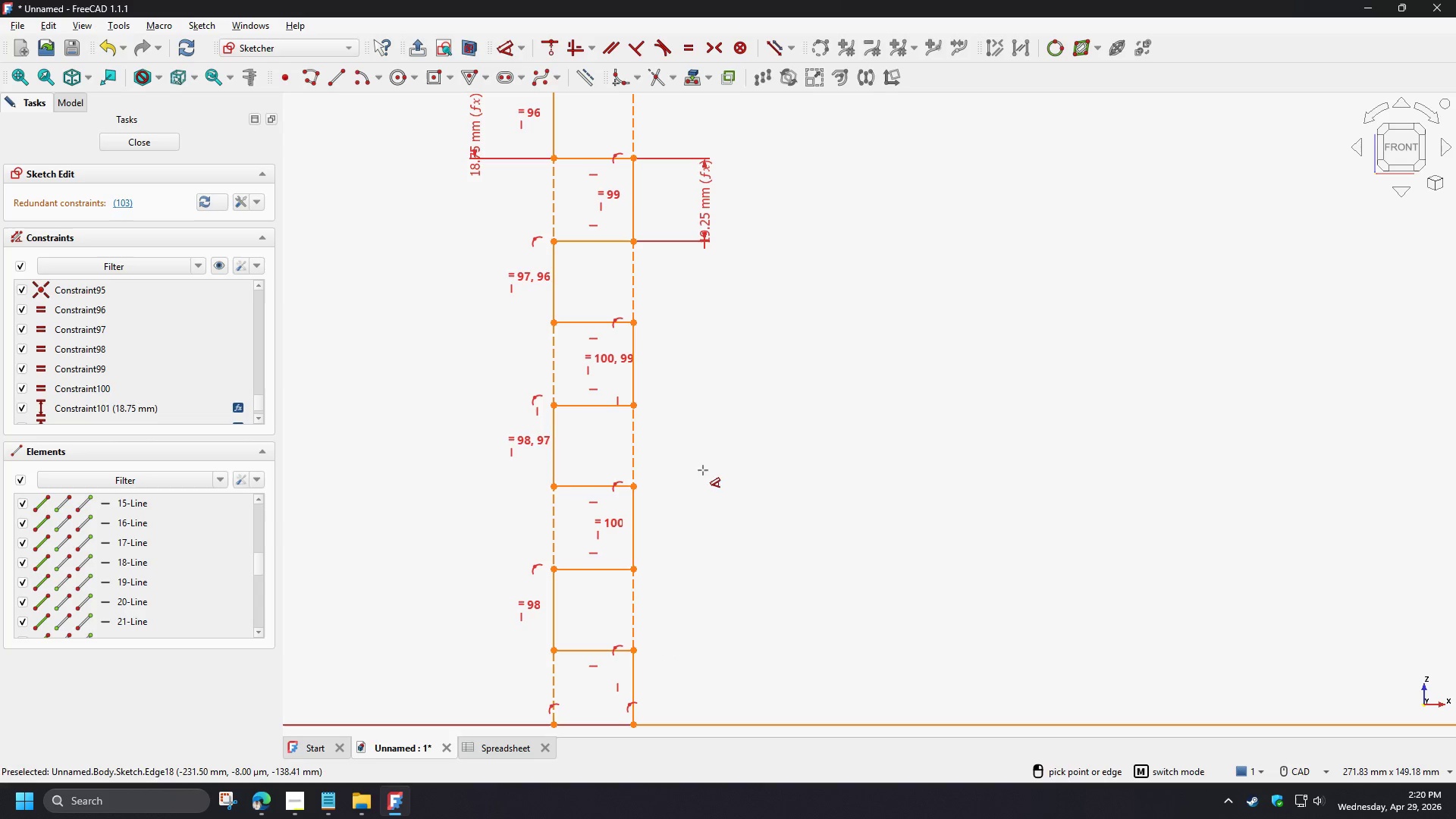 
key(Escape)
 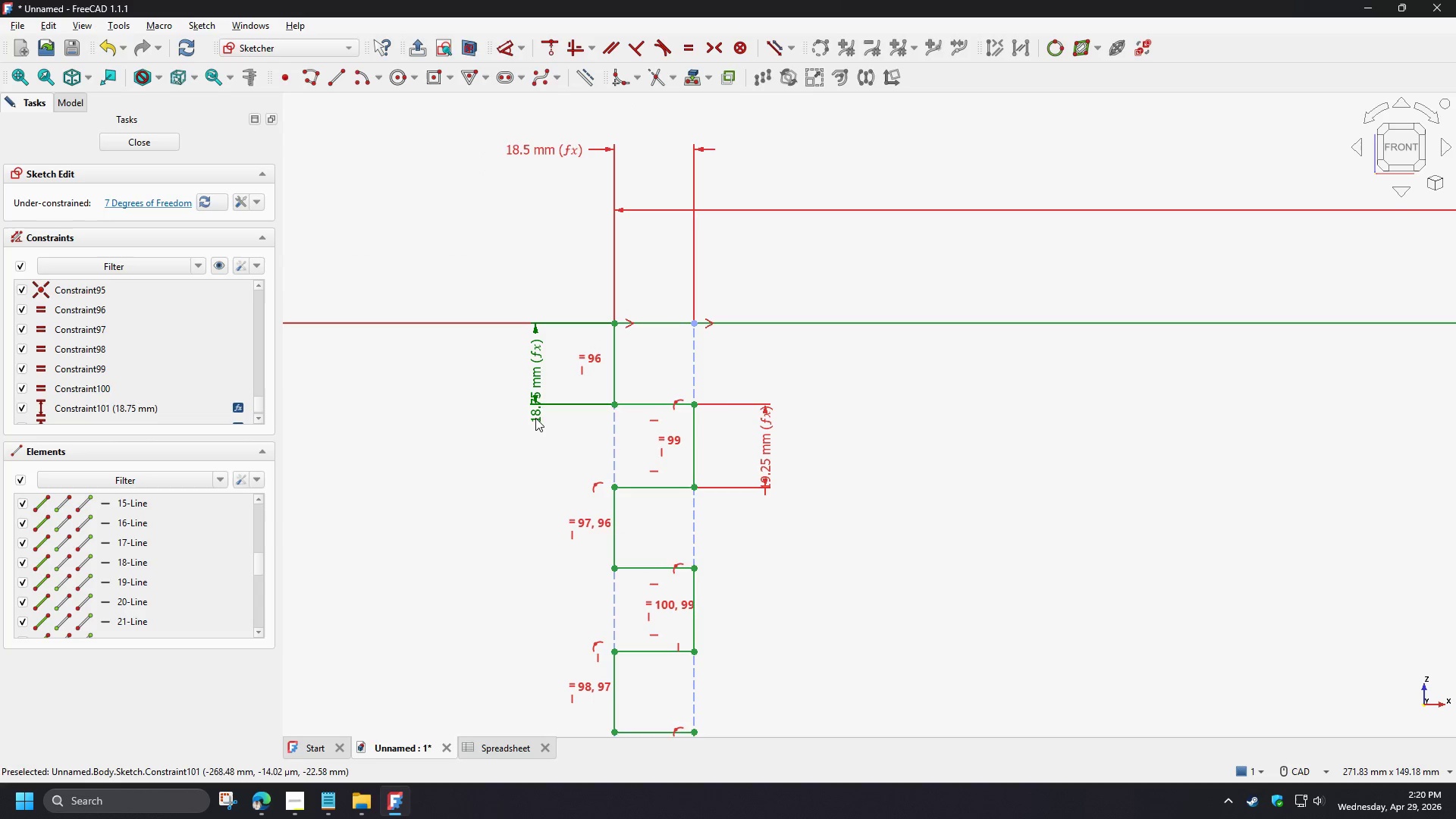 
double_click([535, 417])
 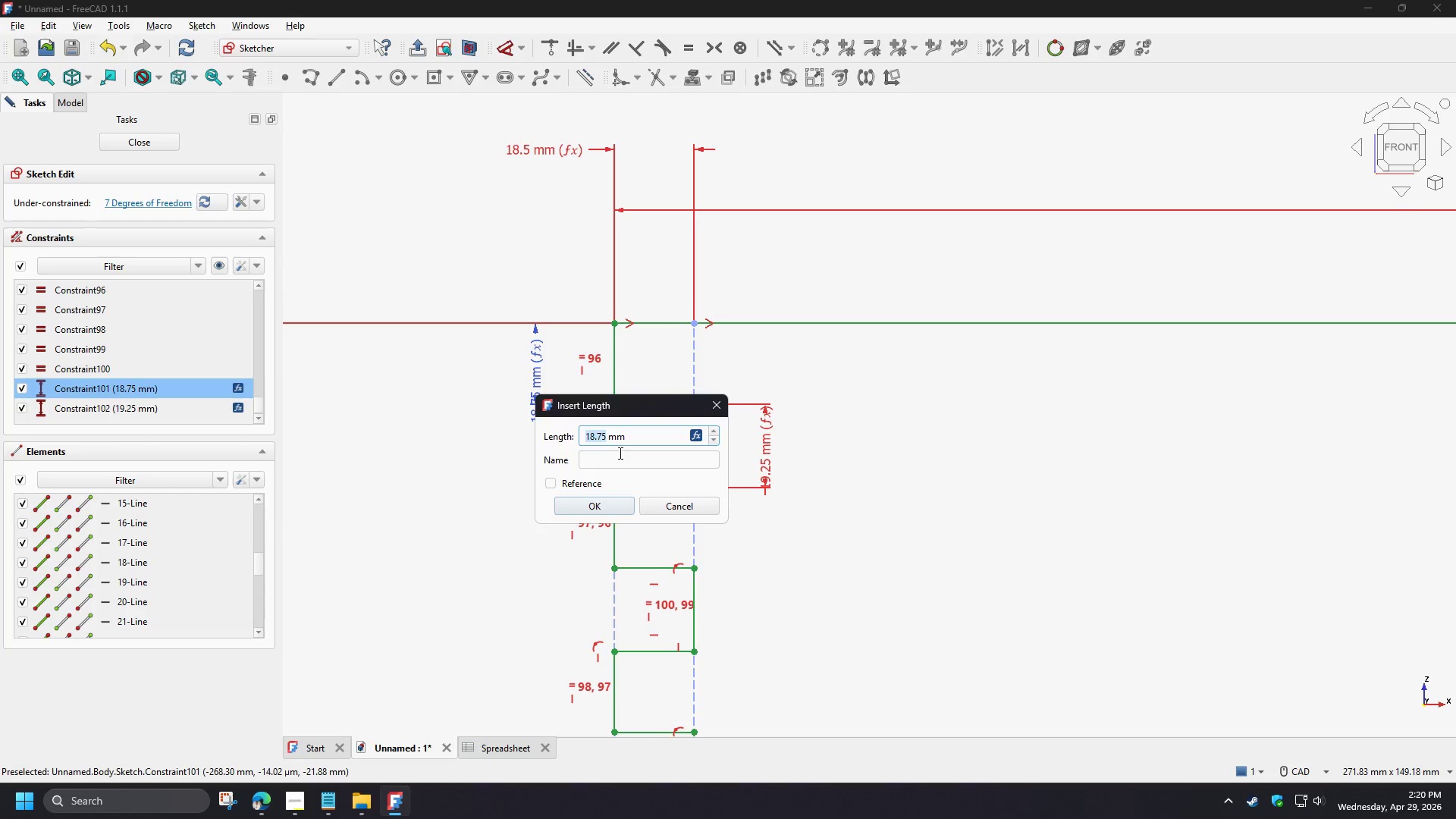 
left_click([618, 461])
 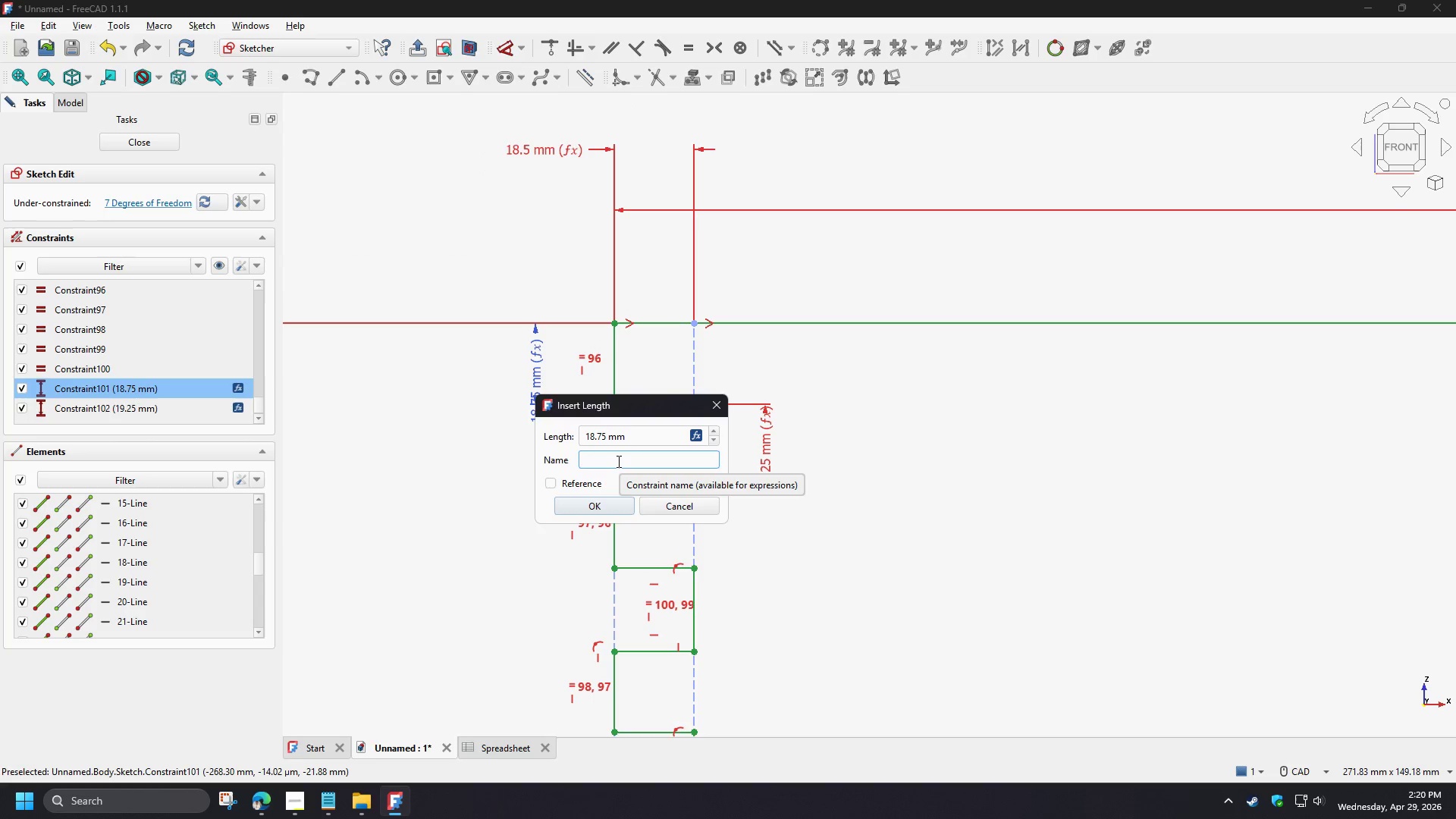 
type(notch)
 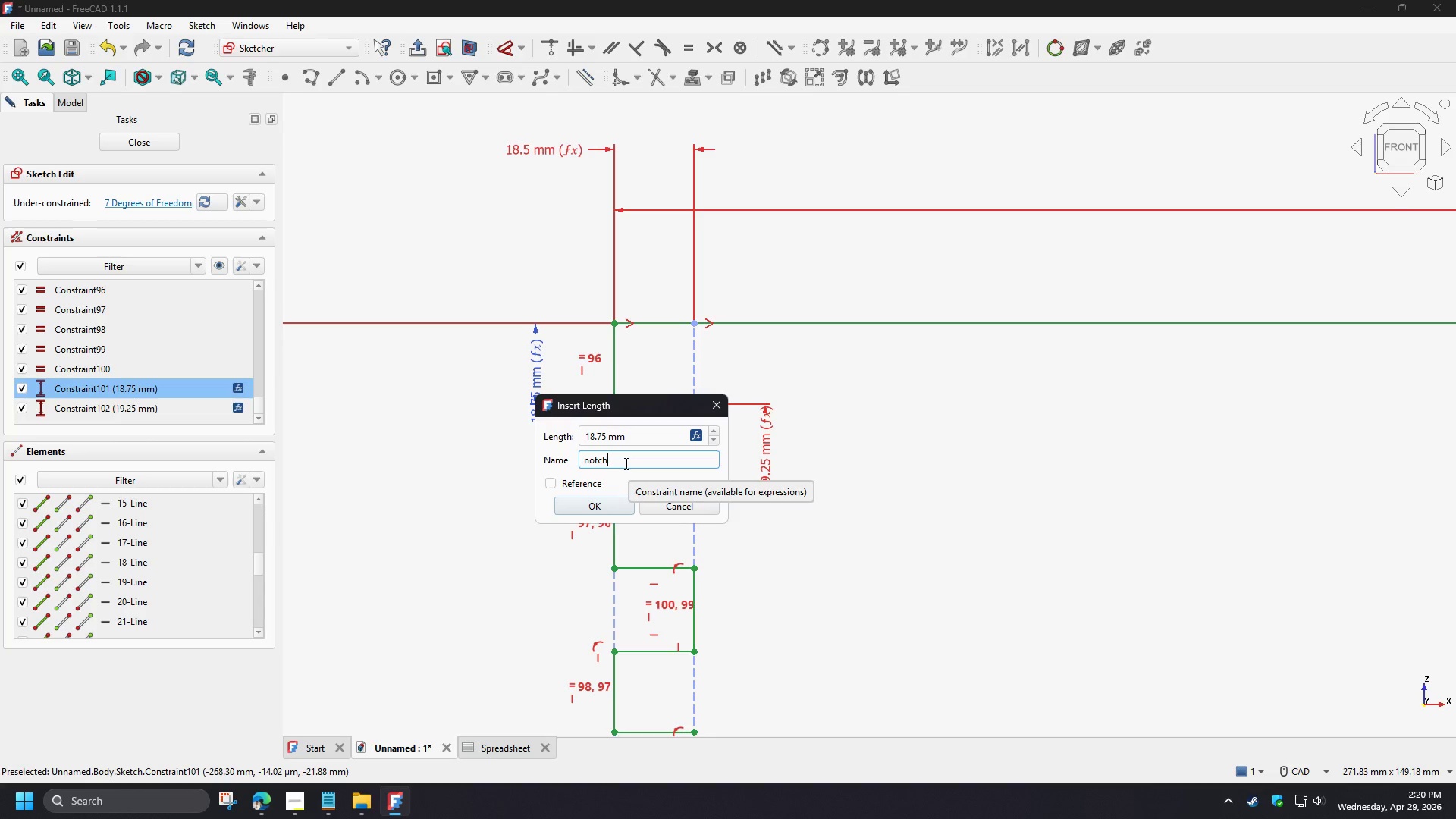 
wait(10.8)
 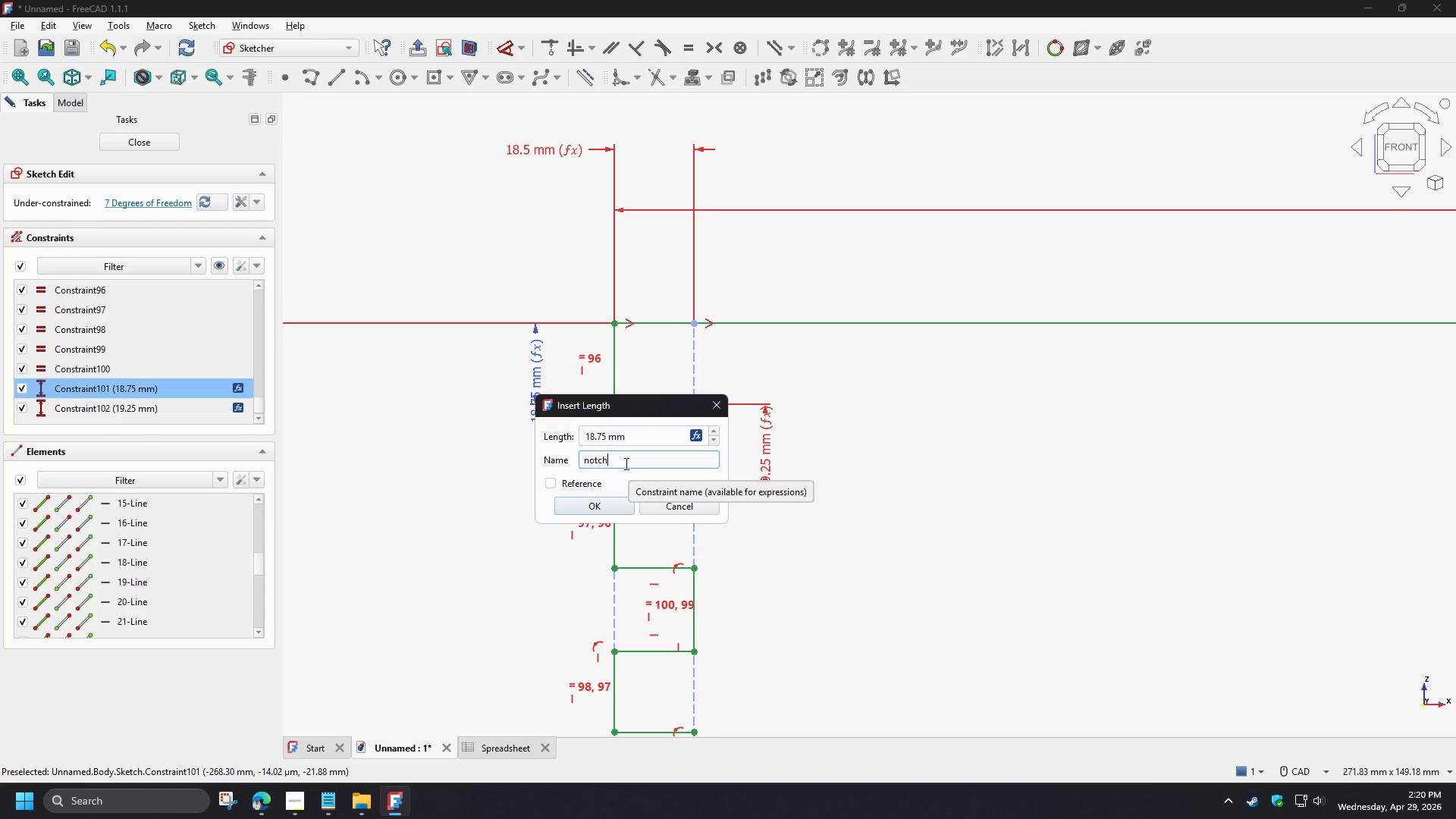 
left_click([665, 502])
 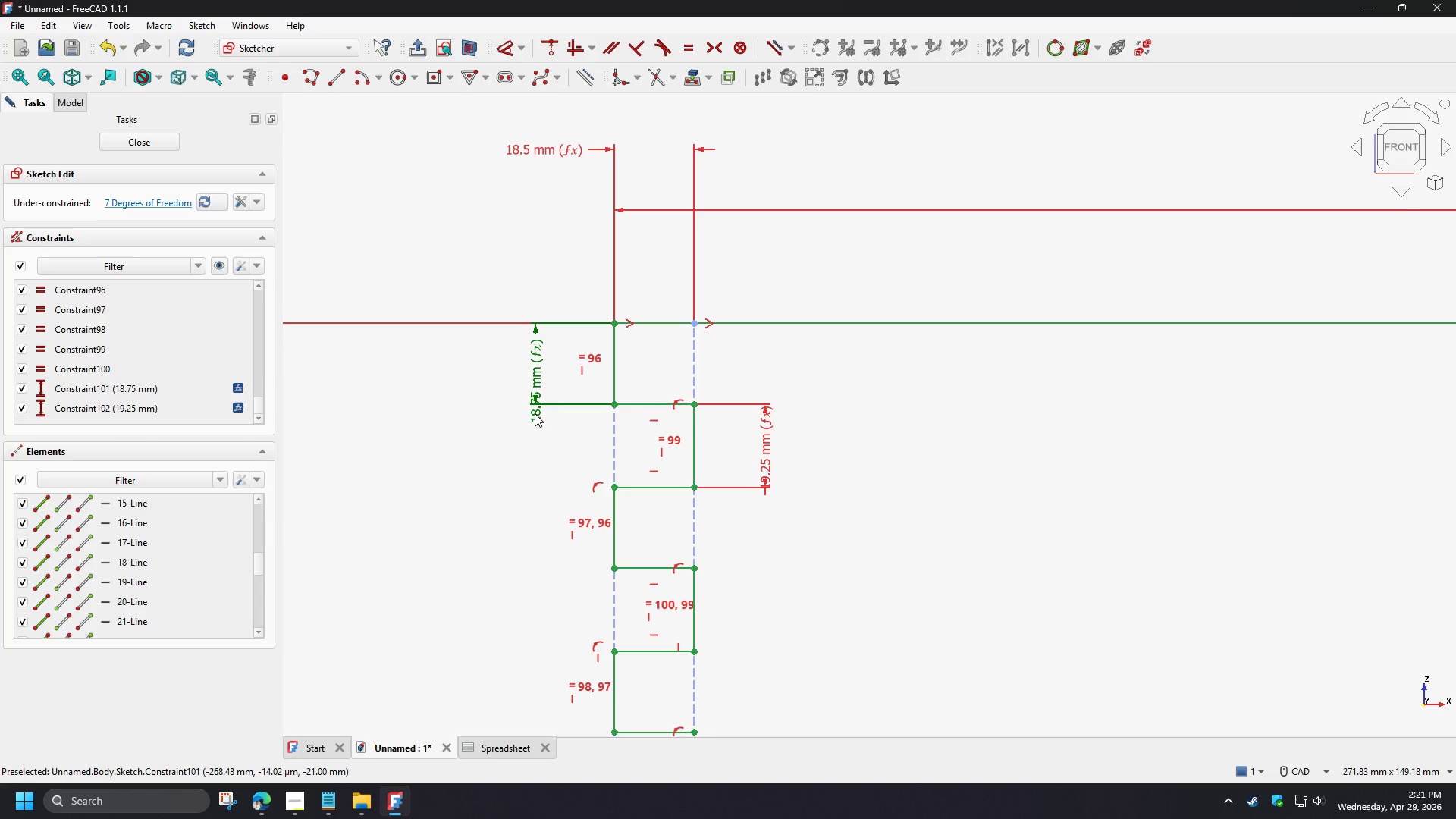 
wait(7.88)
 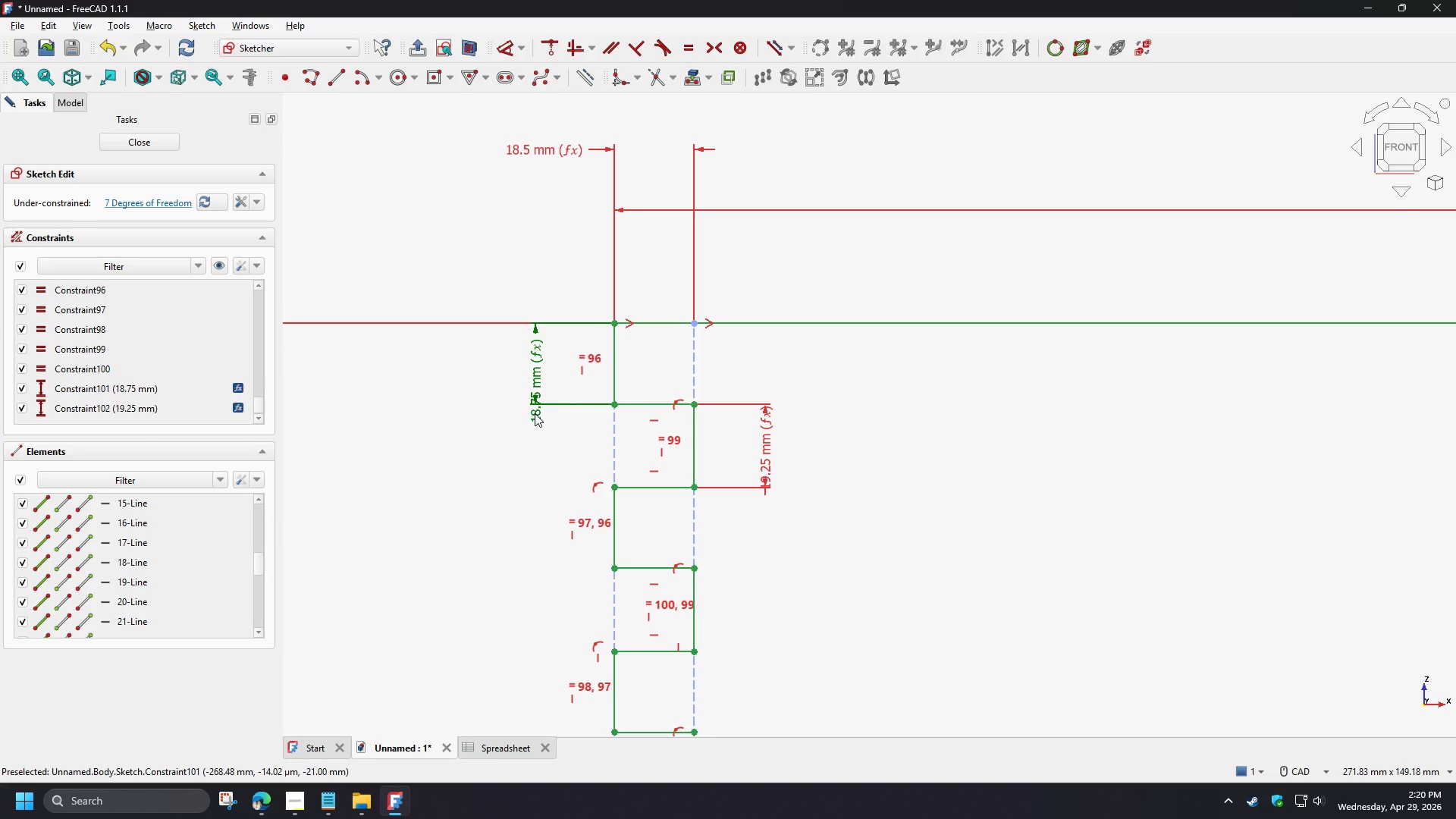 
double_click([535, 413])
 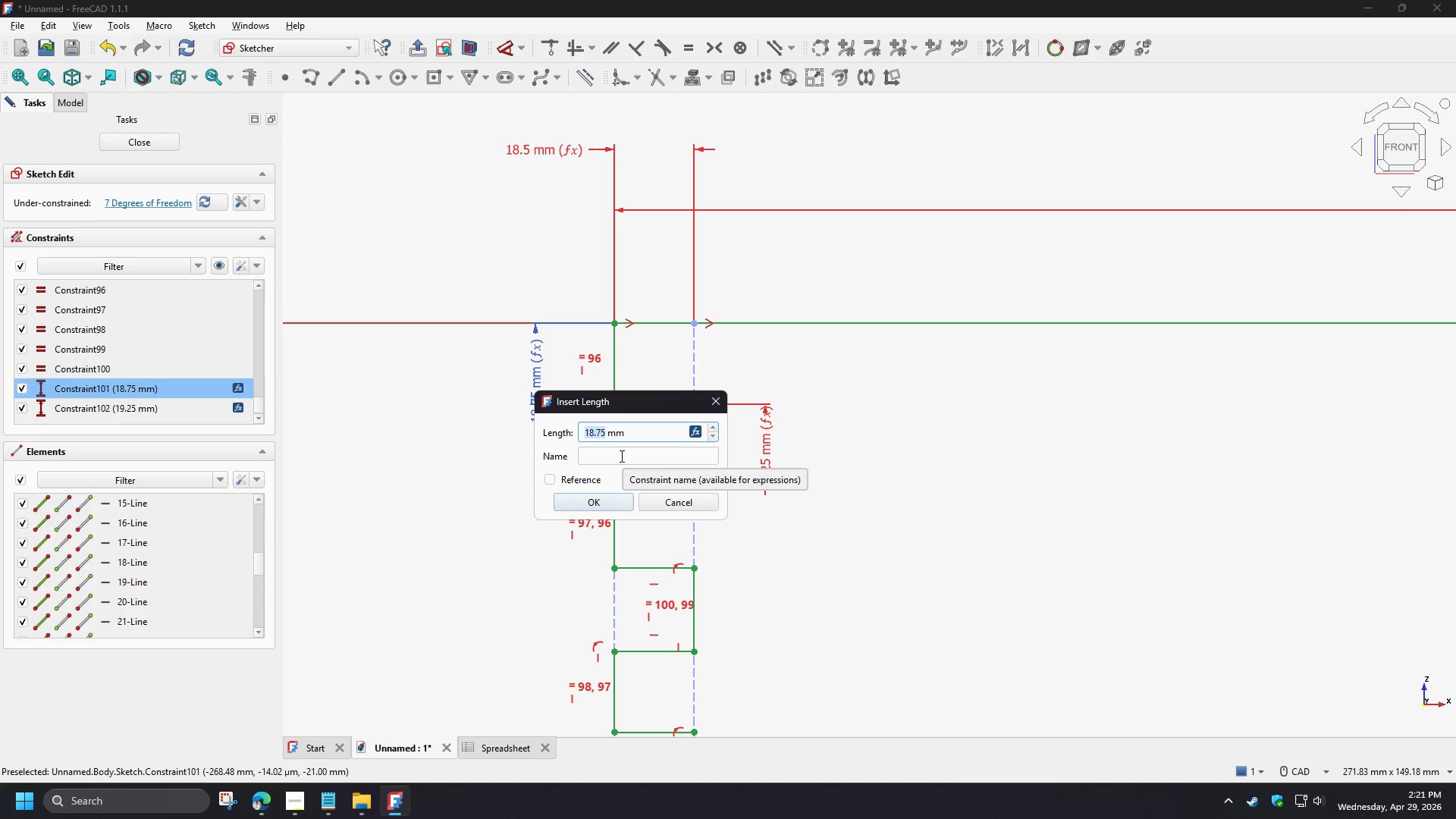 
wait(6.7)
 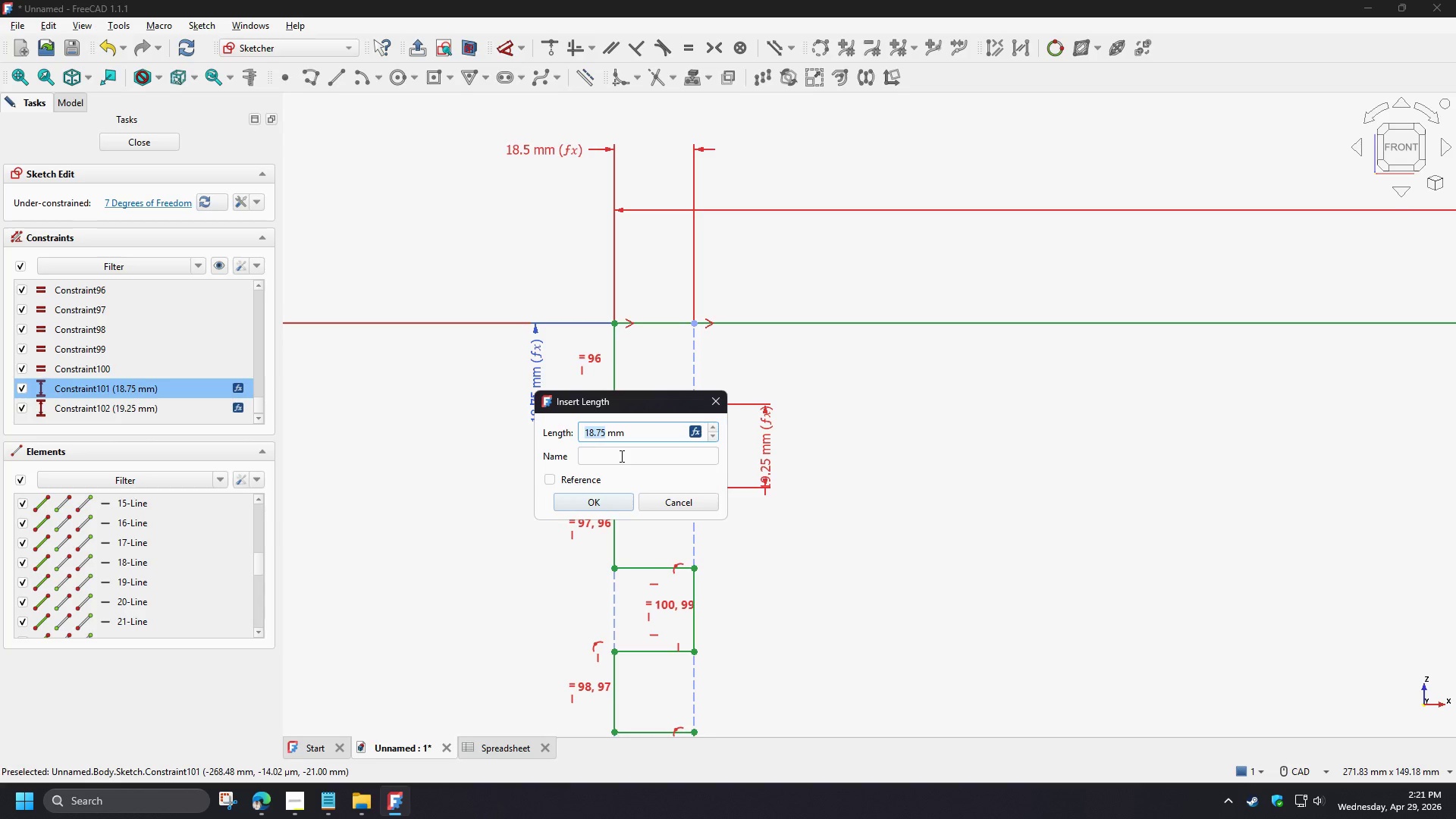 
left_click([620, 456])
 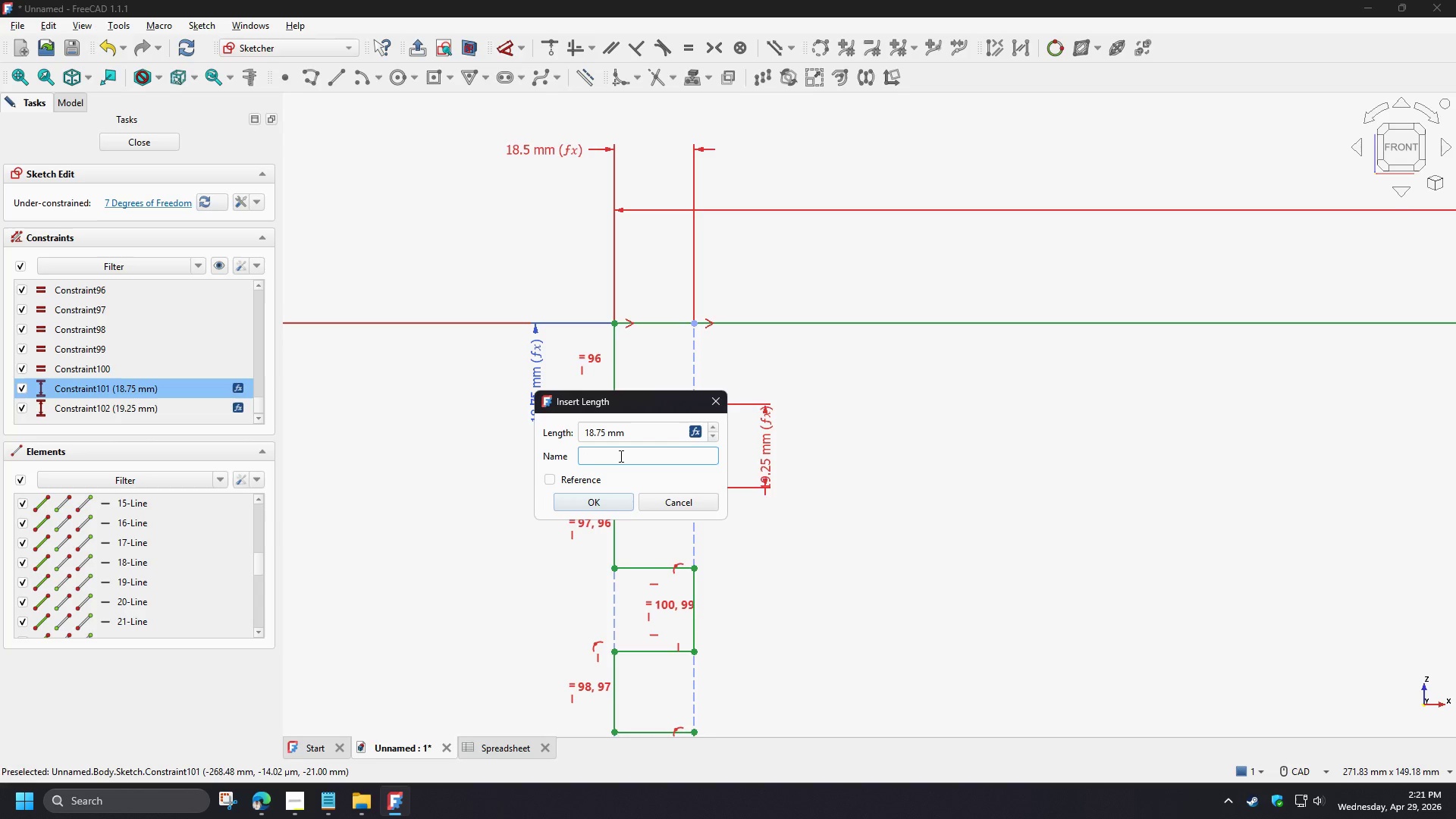 
type(notchy1)
 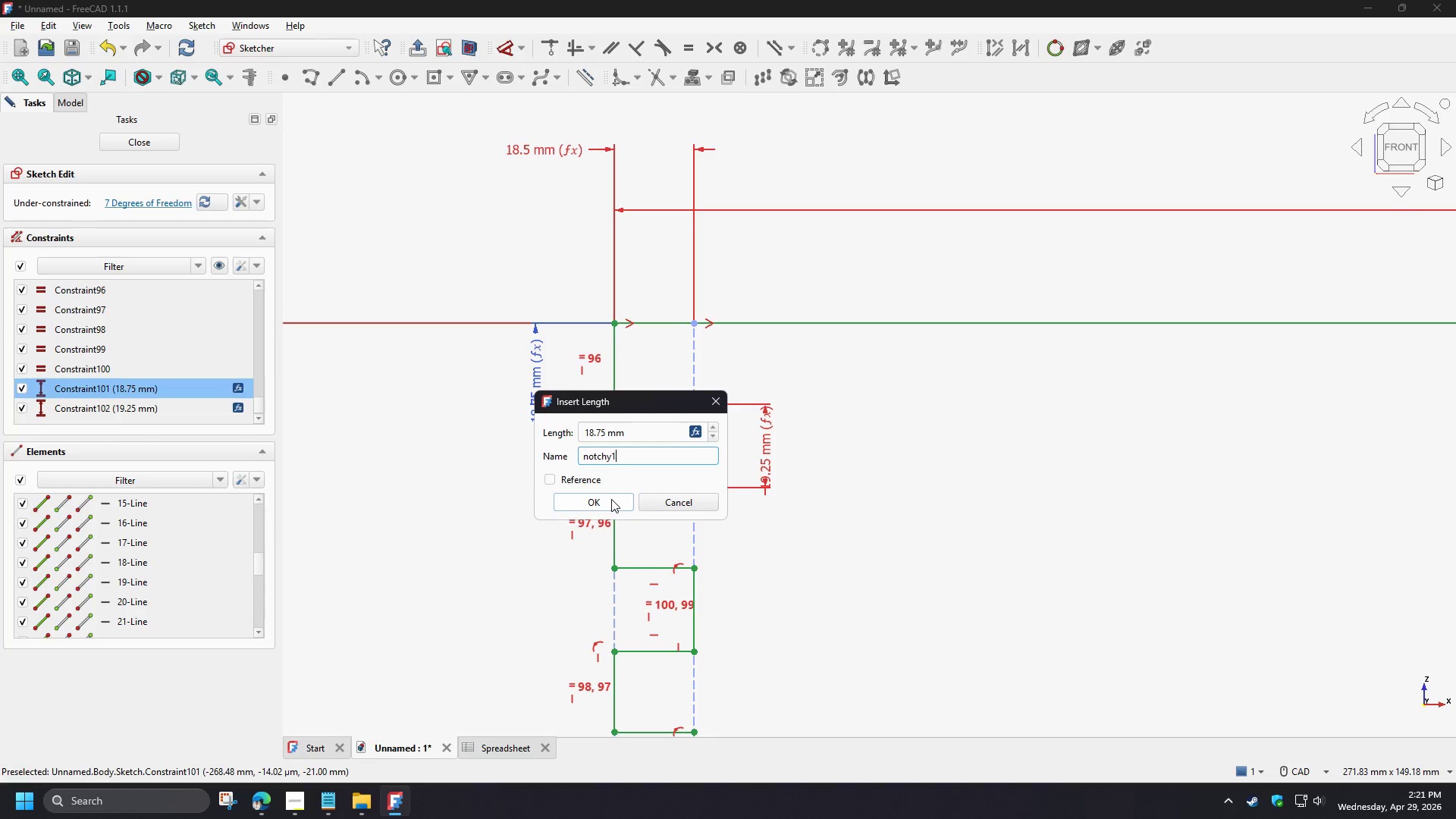 
left_click([610, 504])
 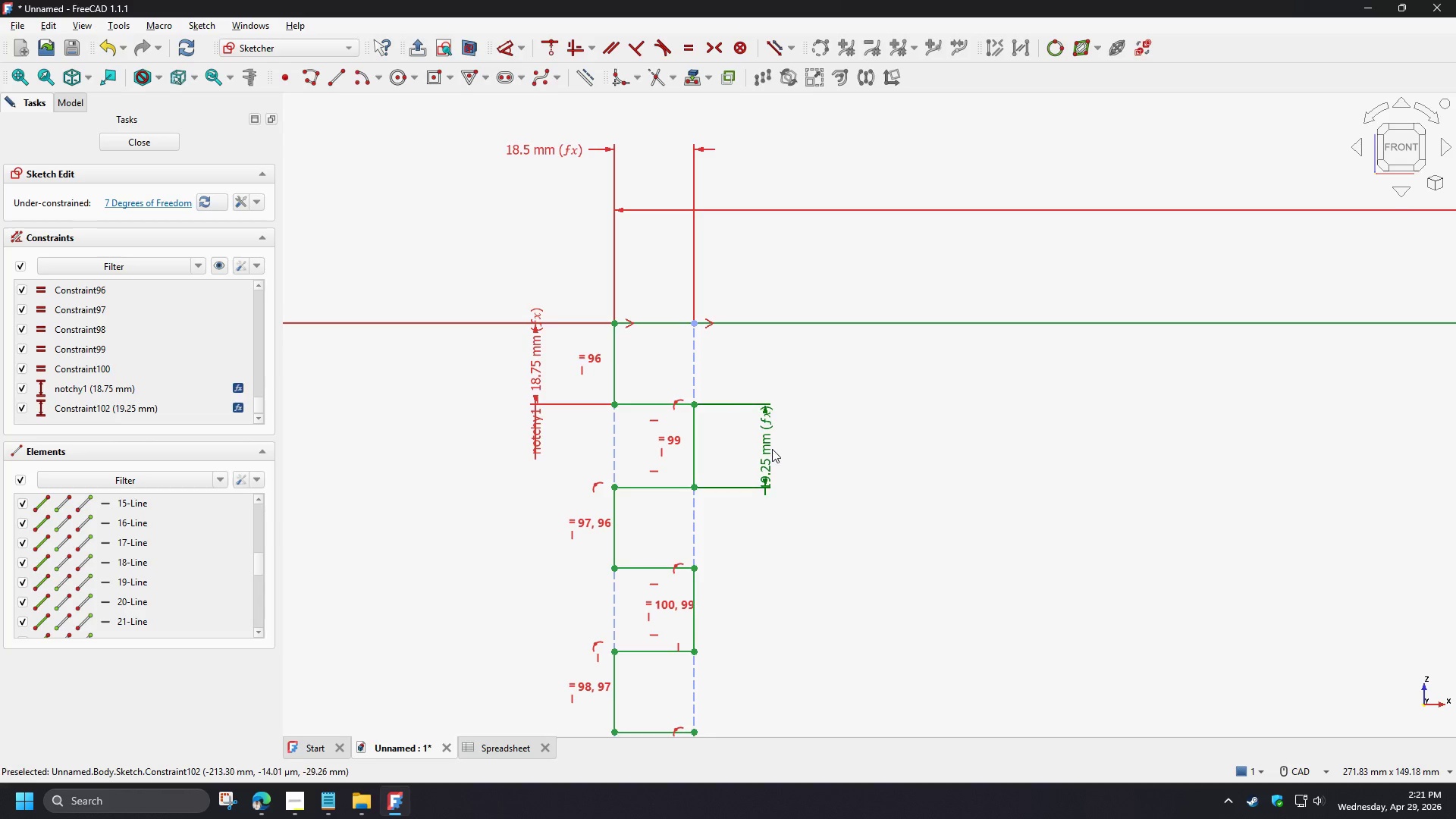 
double_click([770, 448])
 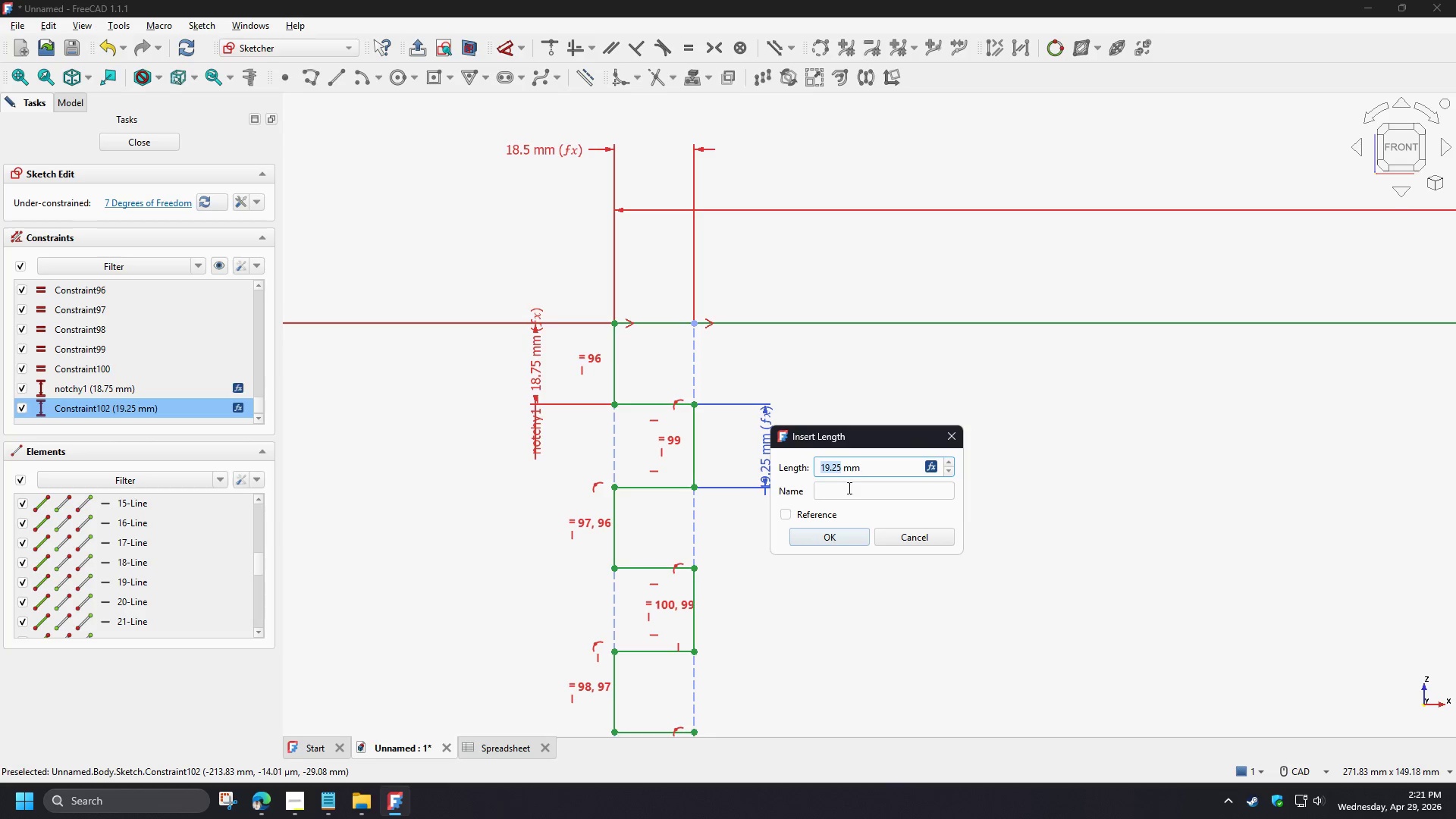 
left_click([859, 490])
 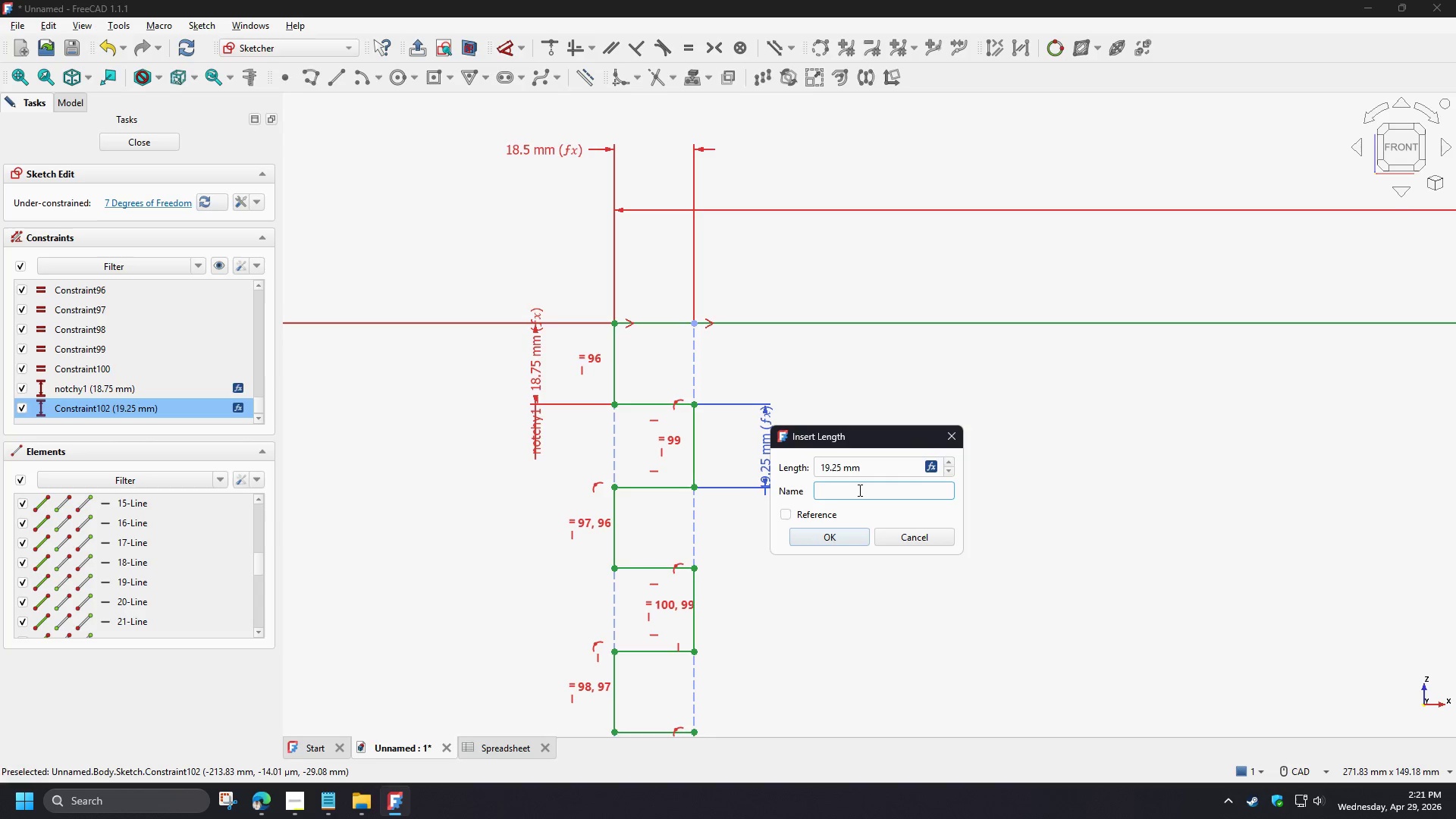 
type(nothcy)
key(Backspace)
key(Backspace)
key(Backspace)
type(chy2)
 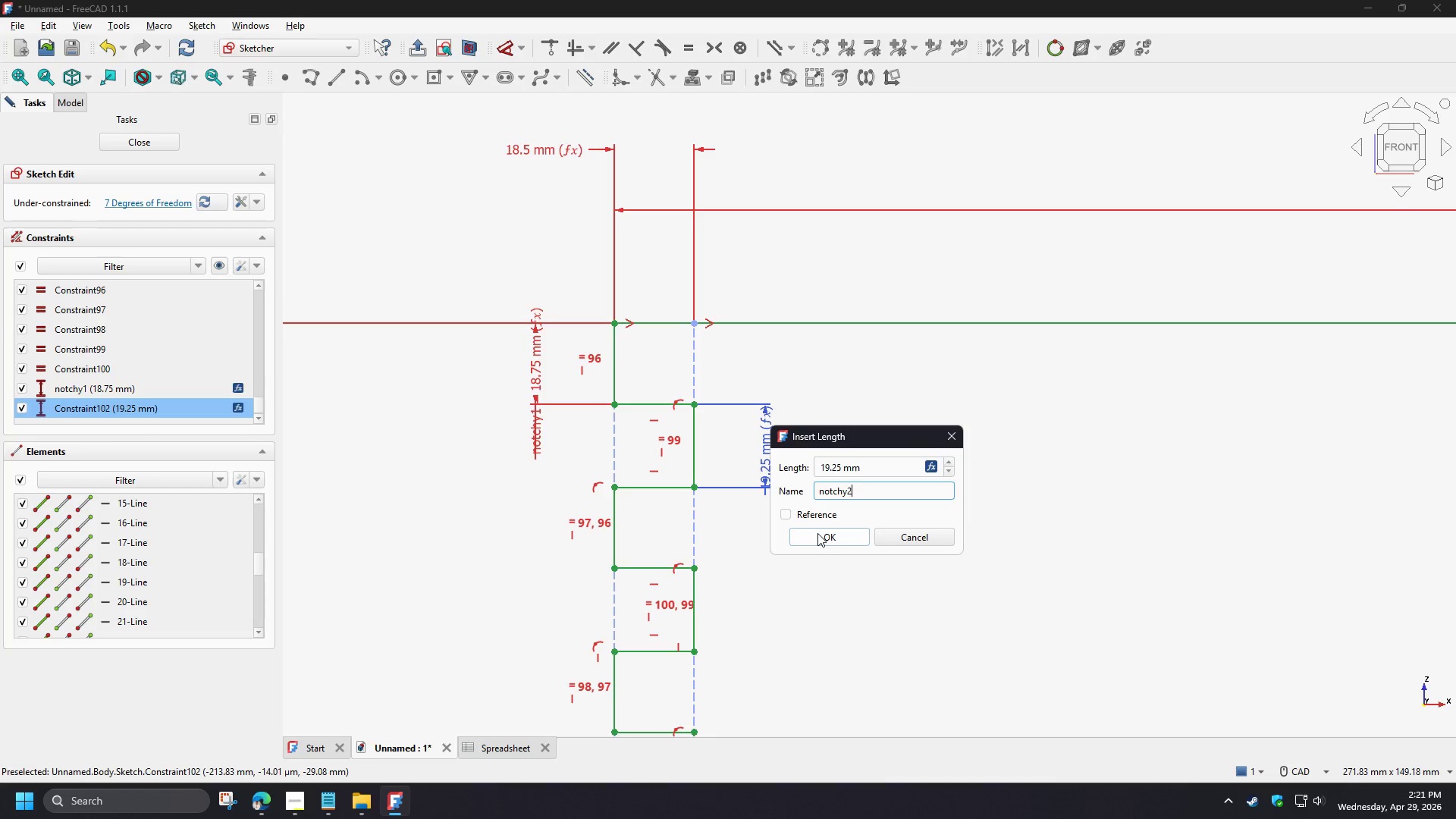 
left_click([817, 533])
 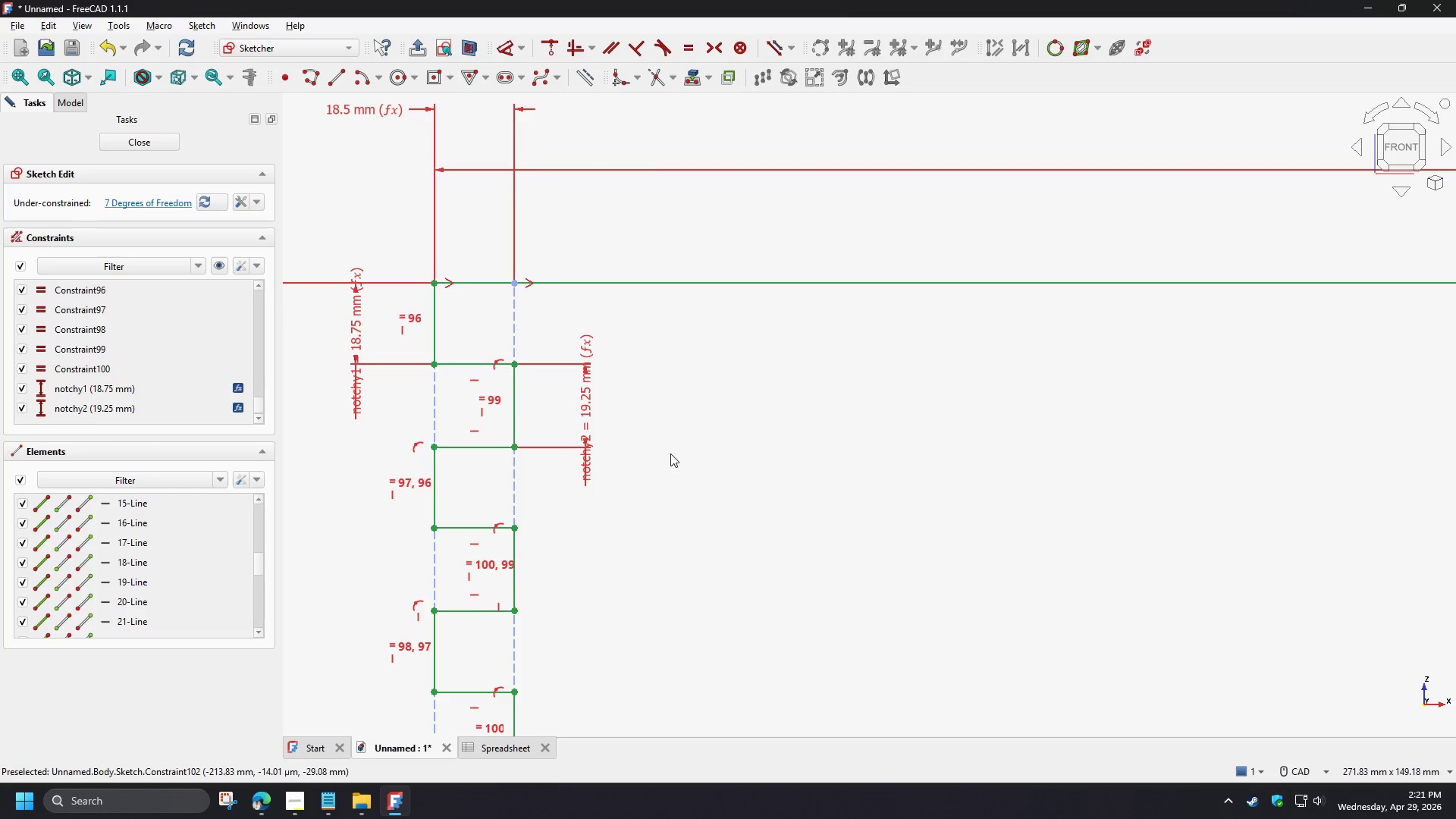 
scroll: coordinate [672, 453], scroll_direction: down, amount: 2.0
 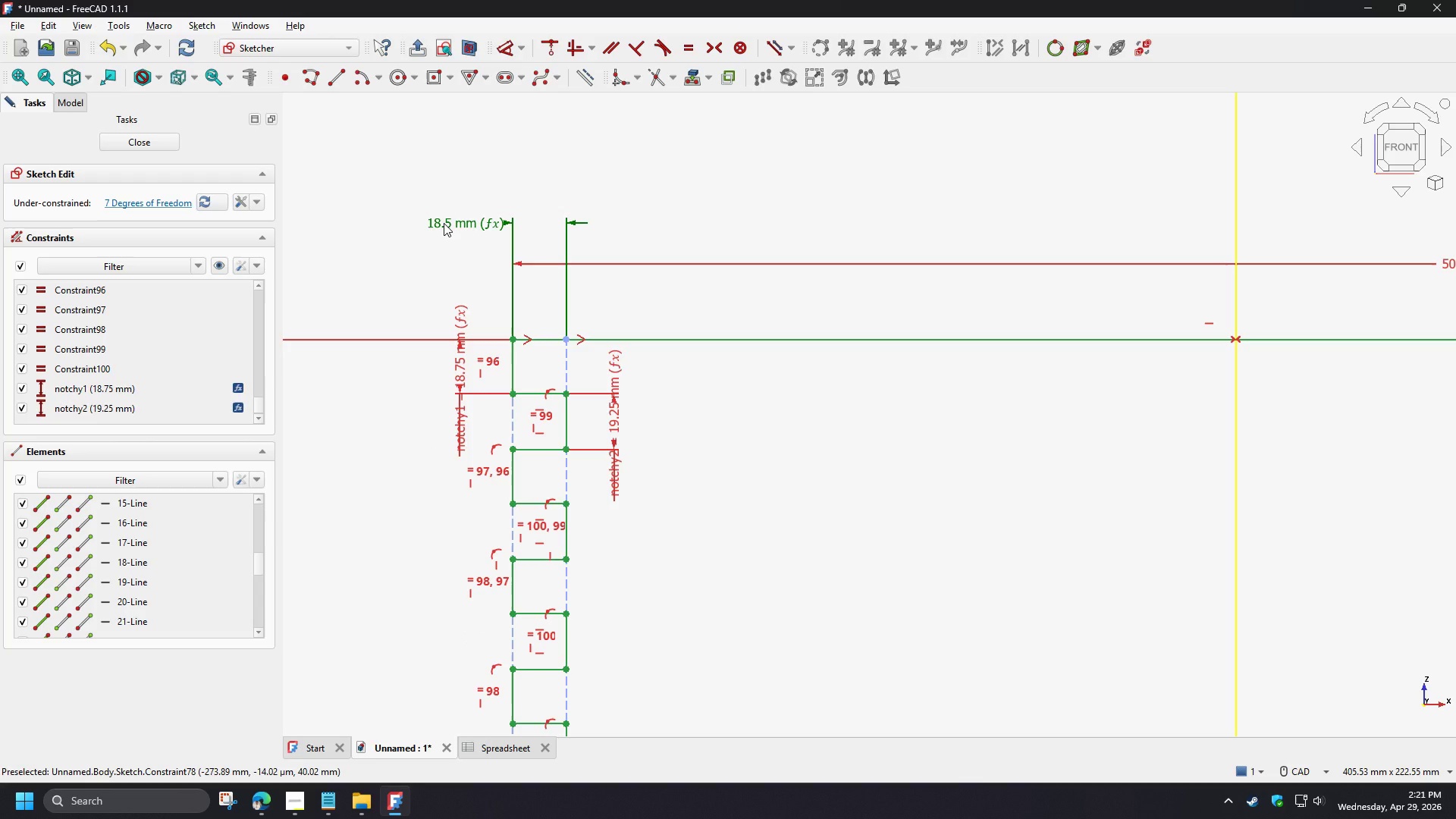 
double_click([444, 223])
 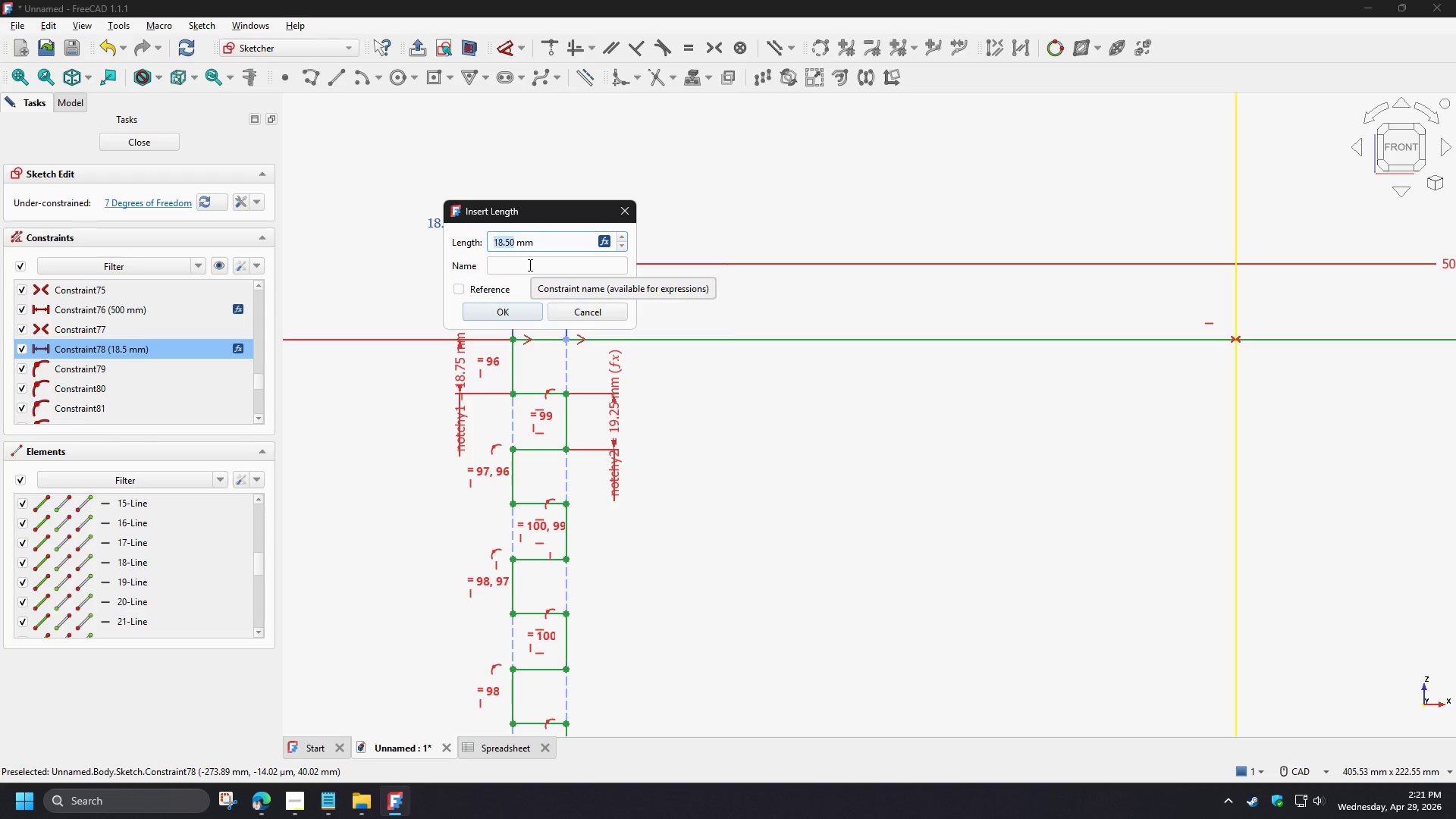 
left_click([529, 265])
 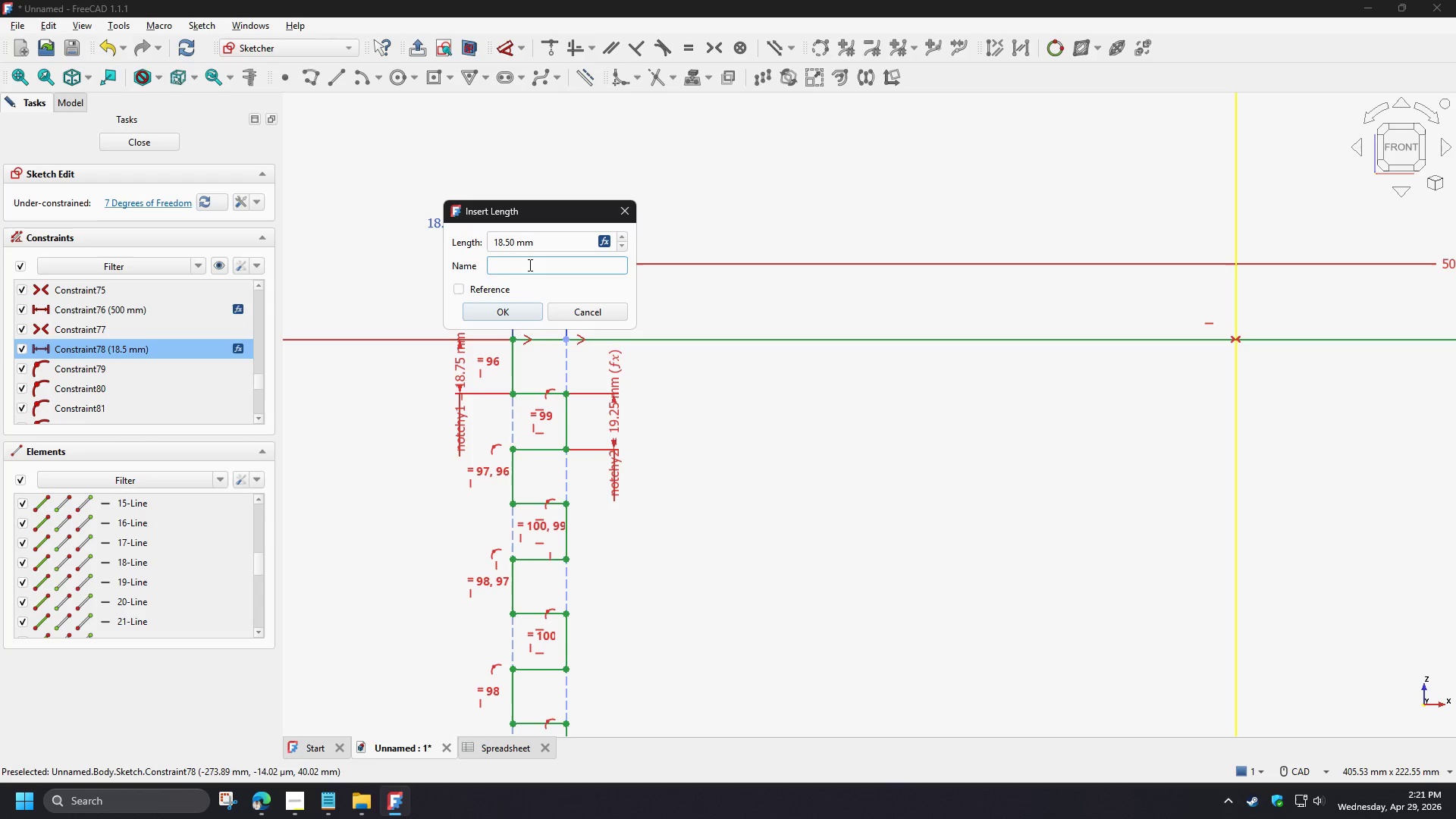 
type(notchx)
 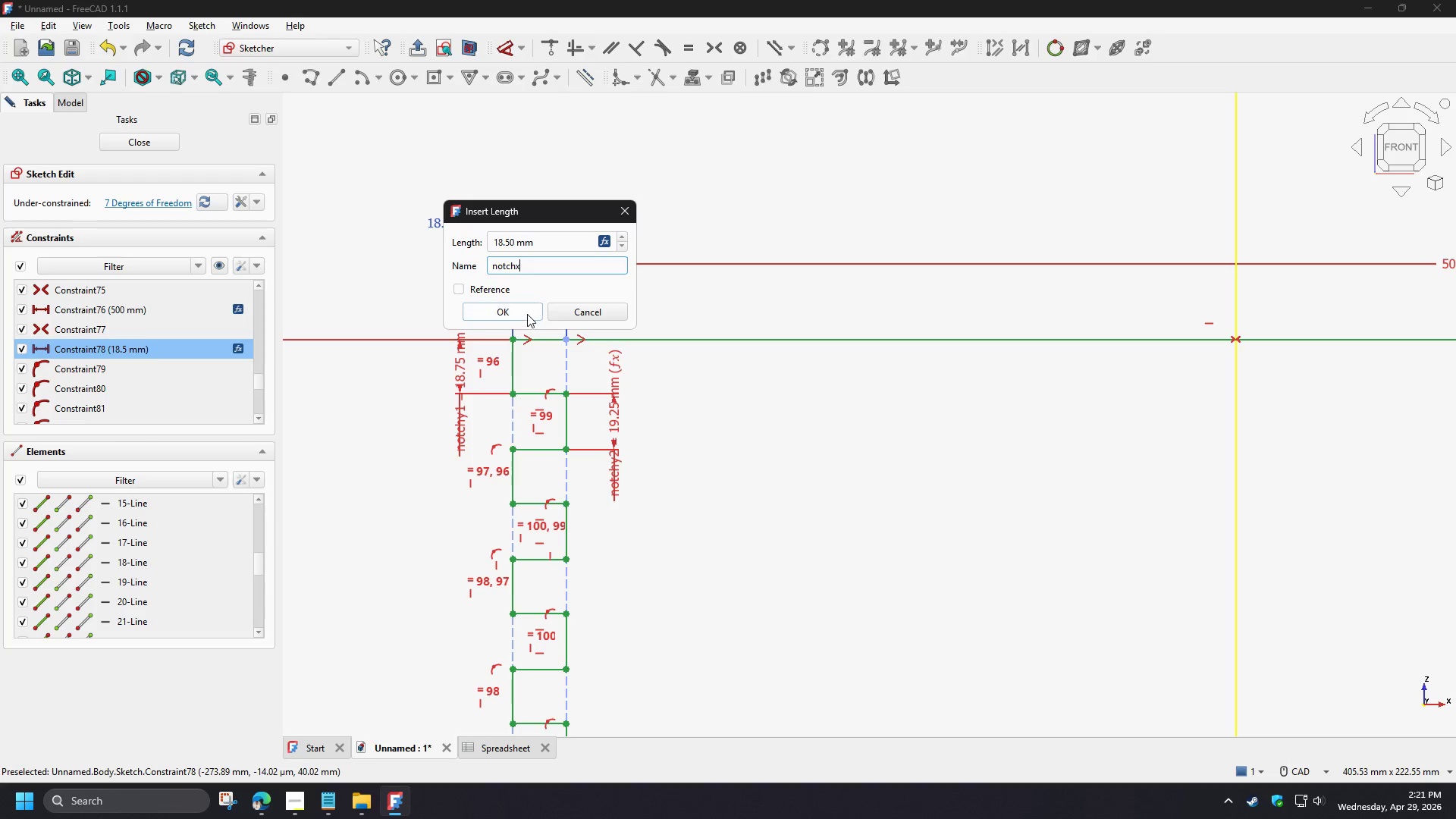 
left_click([526, 317])
 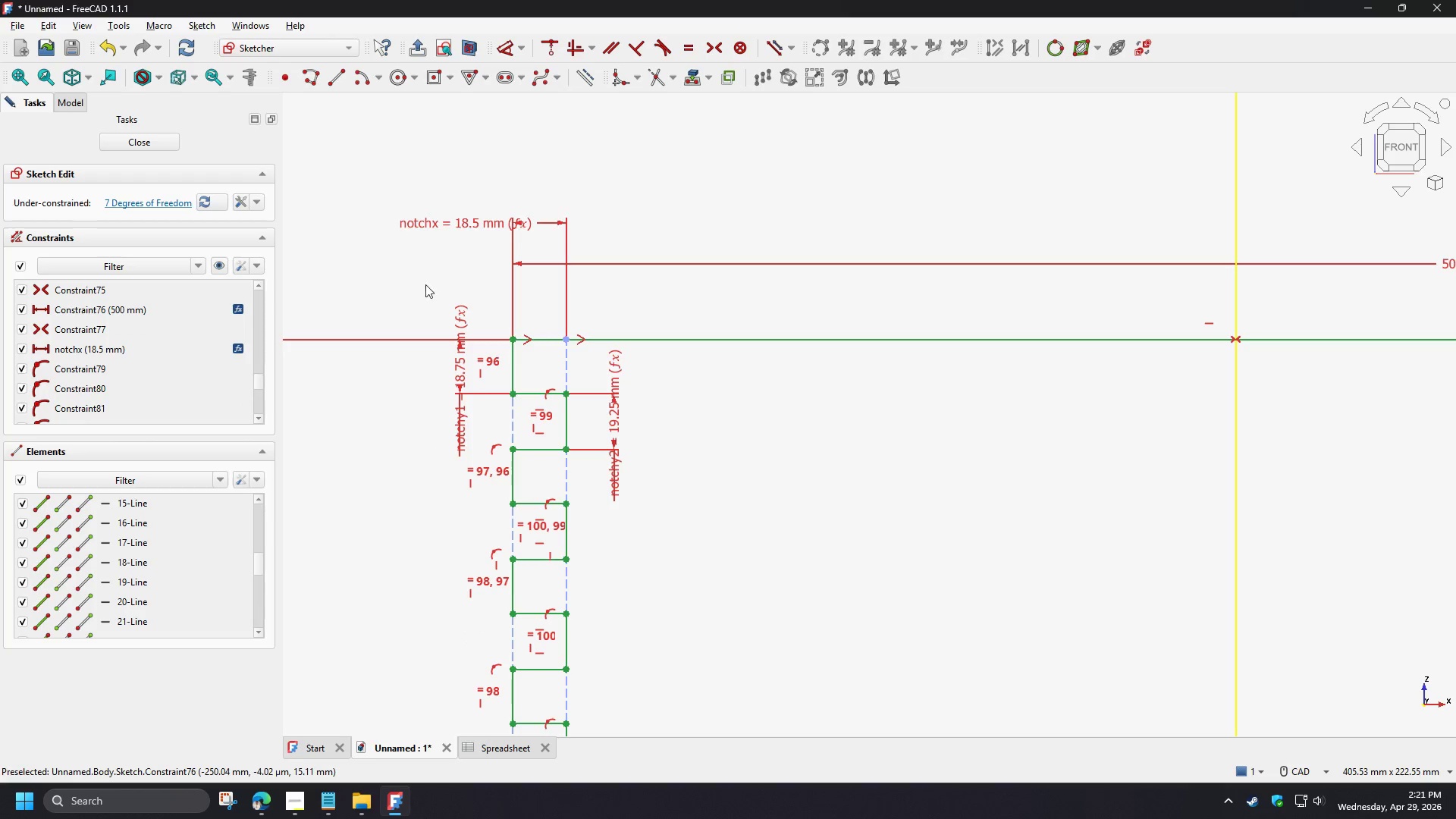 
scroll: coordinate [403, 287], scroll_direction: down, amount: 3.0
 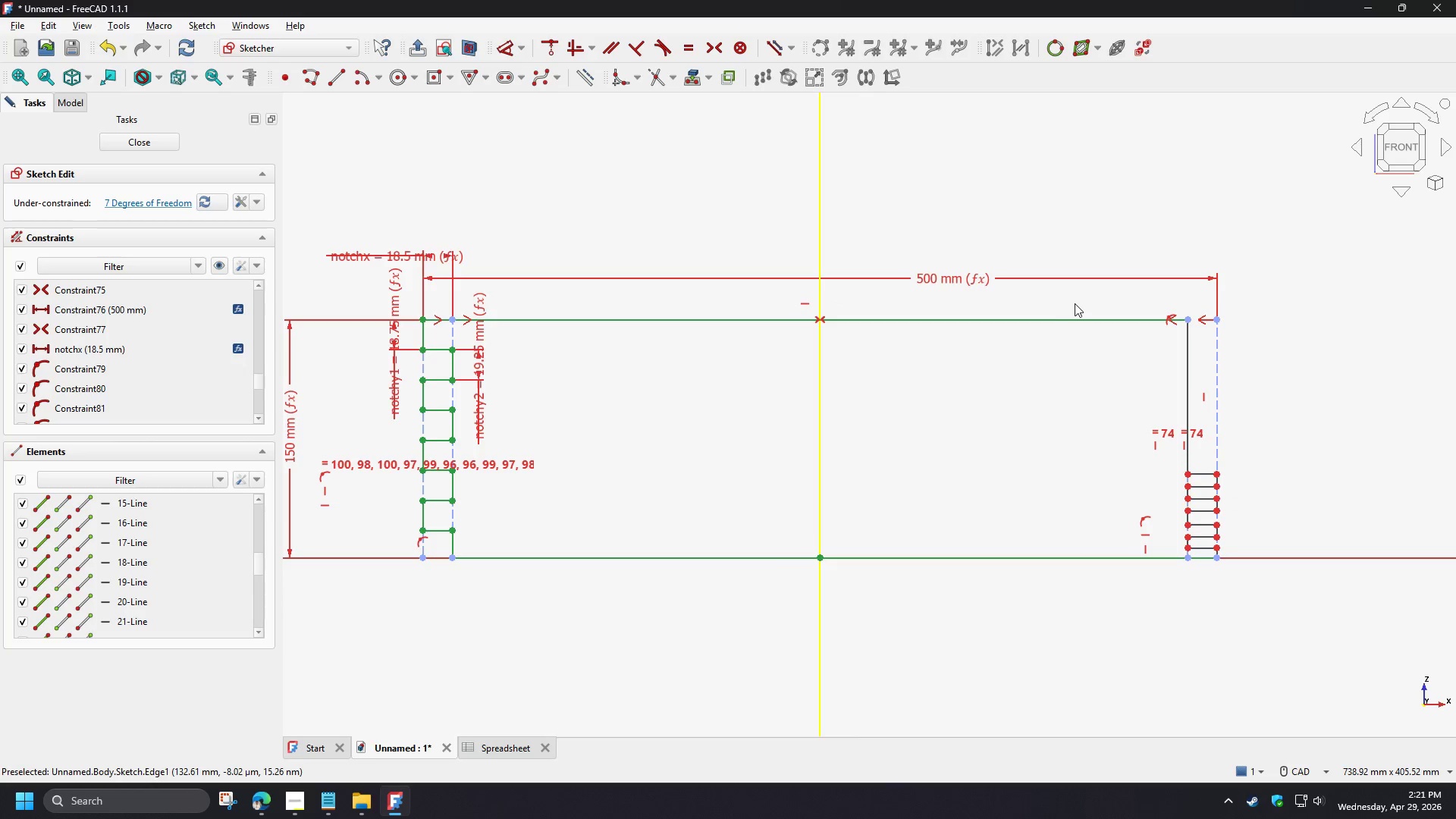 
left_click([514, 253])
 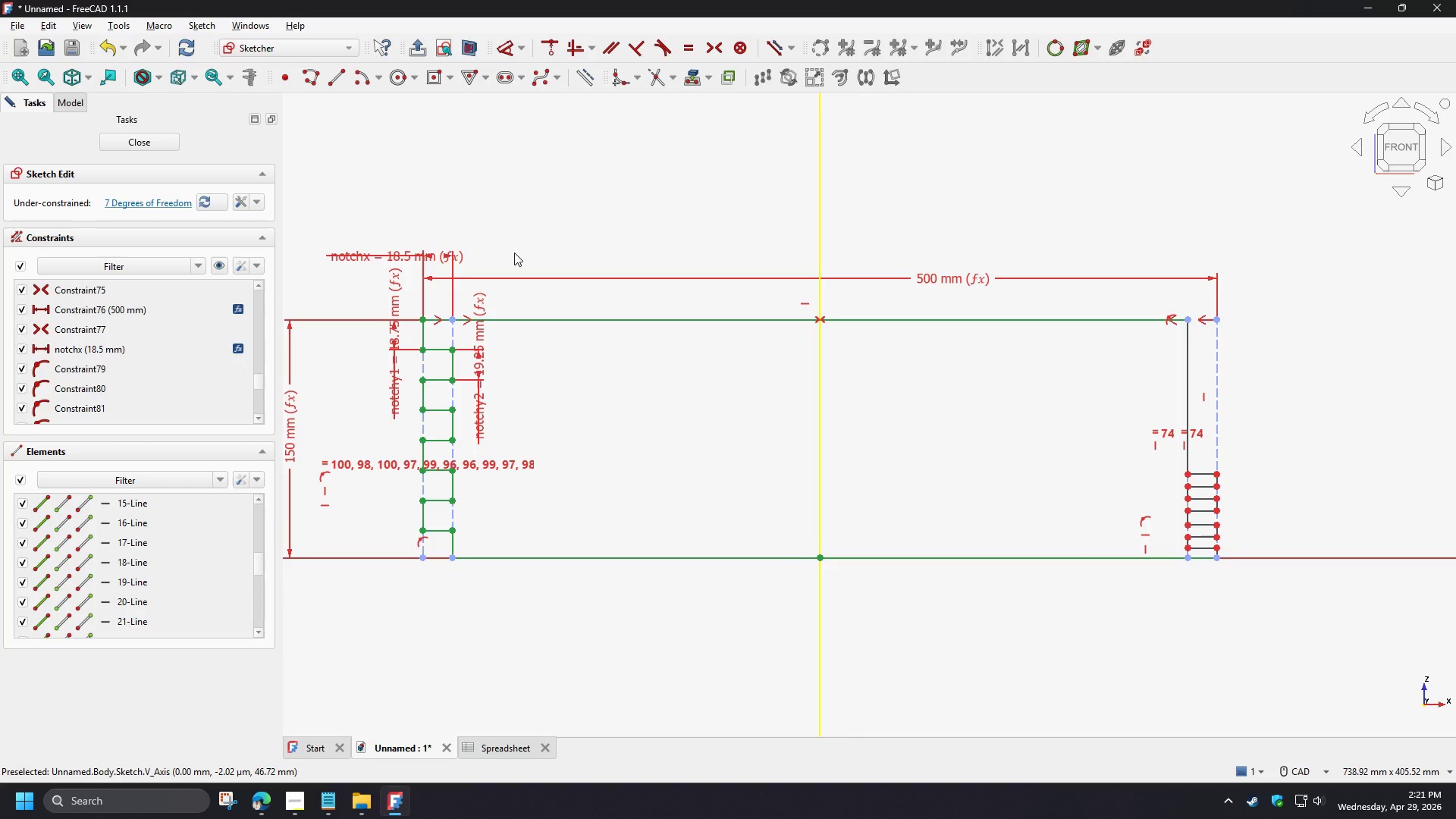 
scroll: coordinate [563, 504], scroll_direction: up, amount: 3.0
 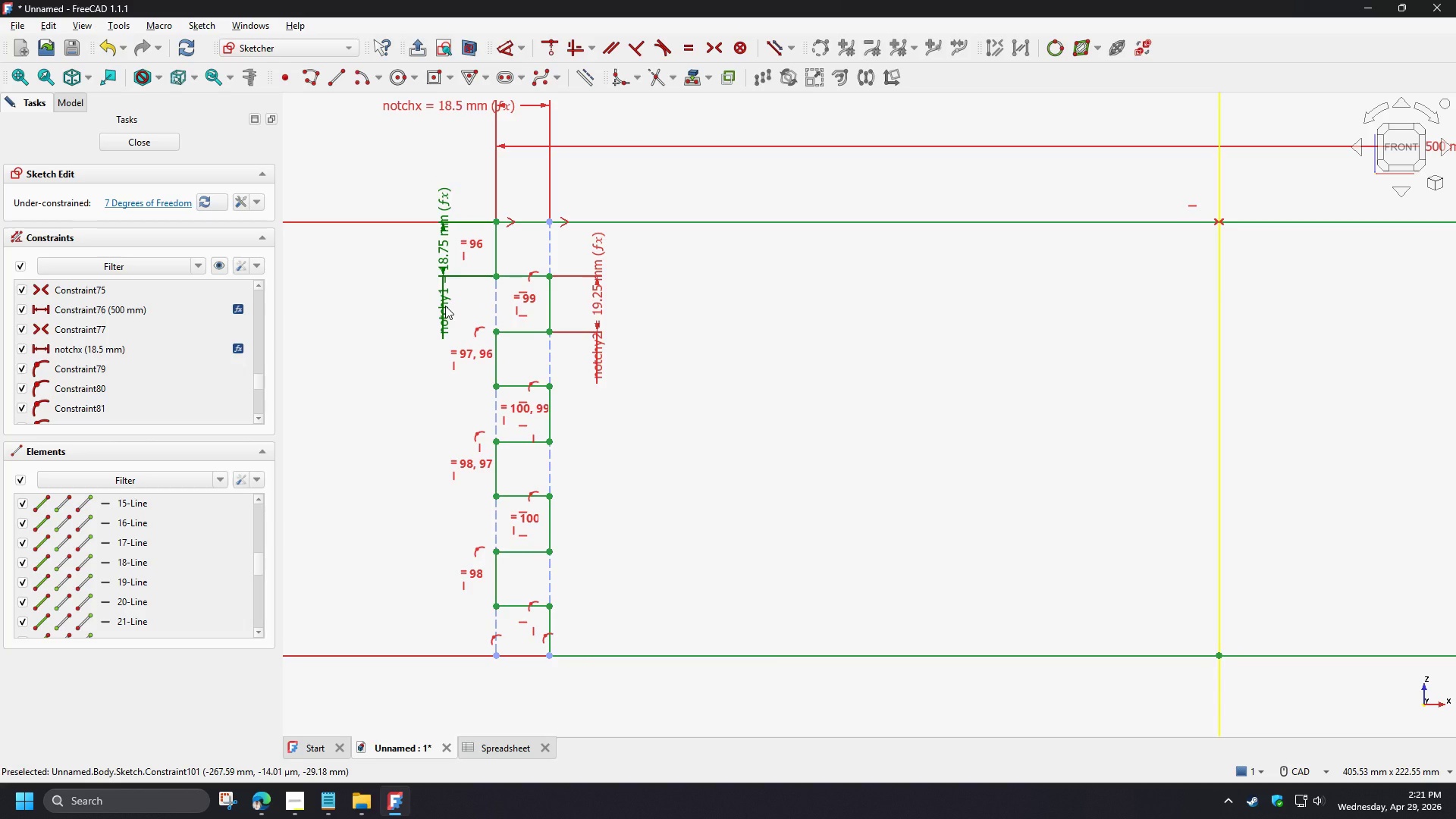 
double_click([445, 306])
 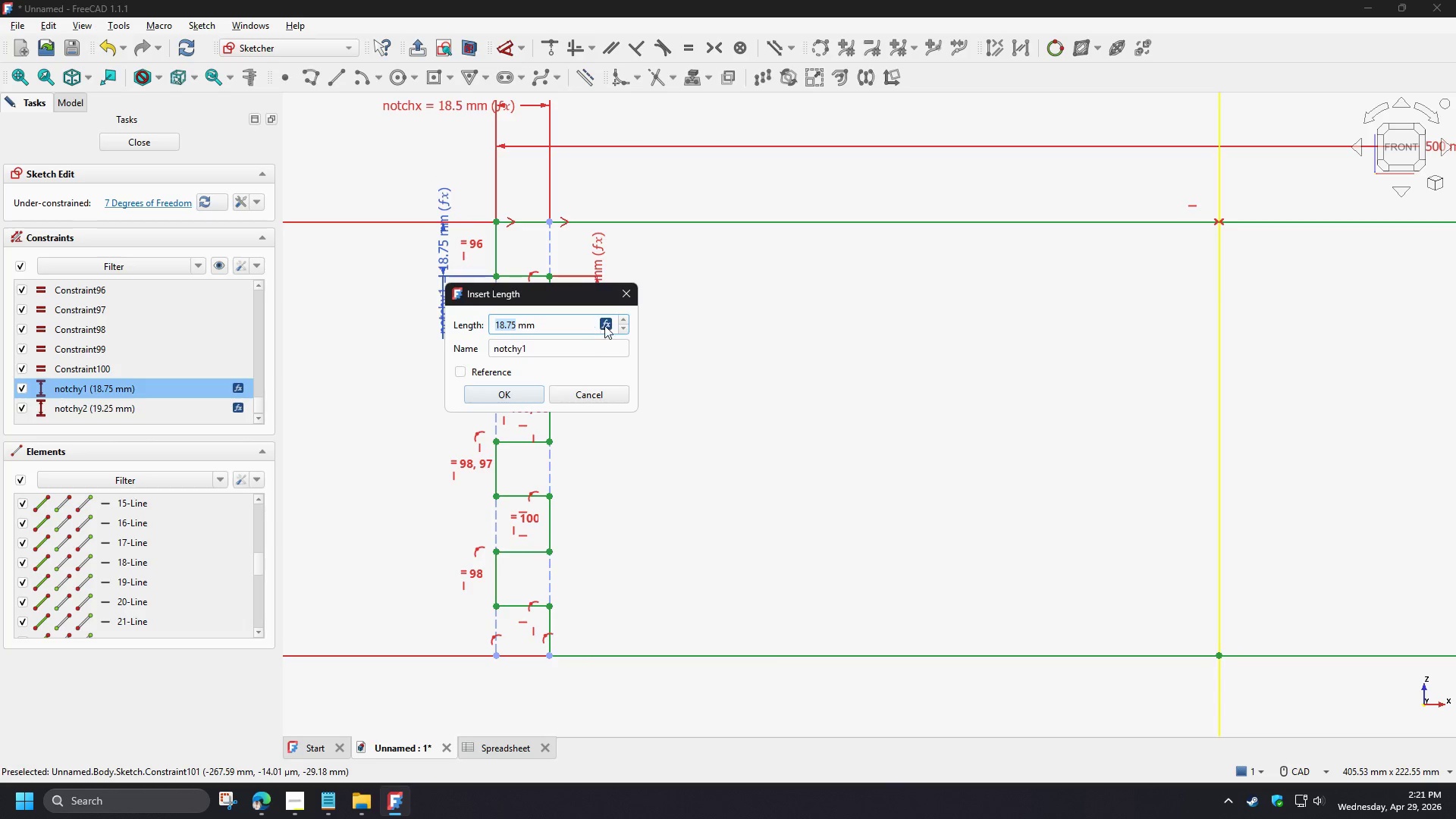 
left_click([604, 325])
 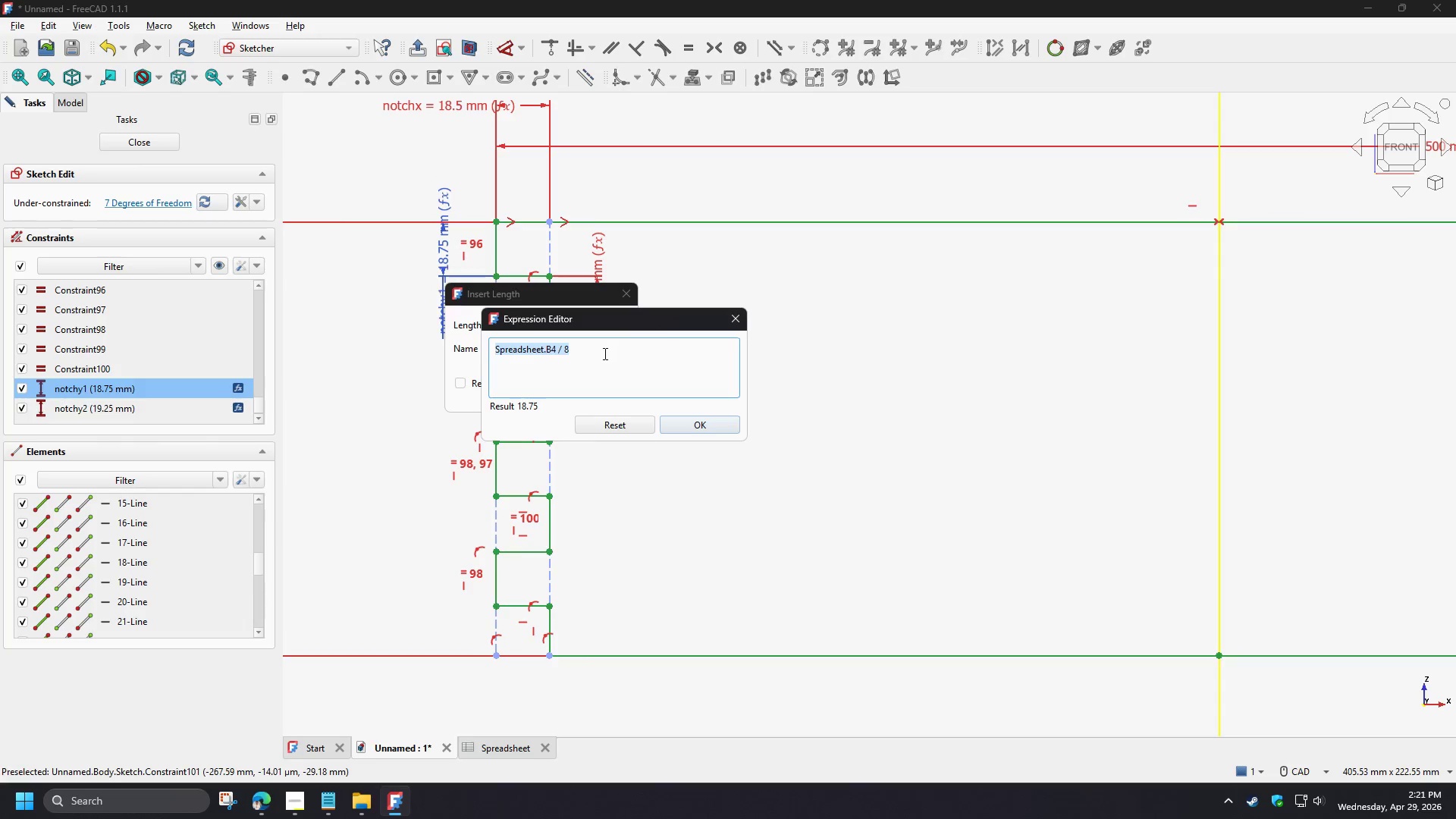 
left_click([603, 353])
 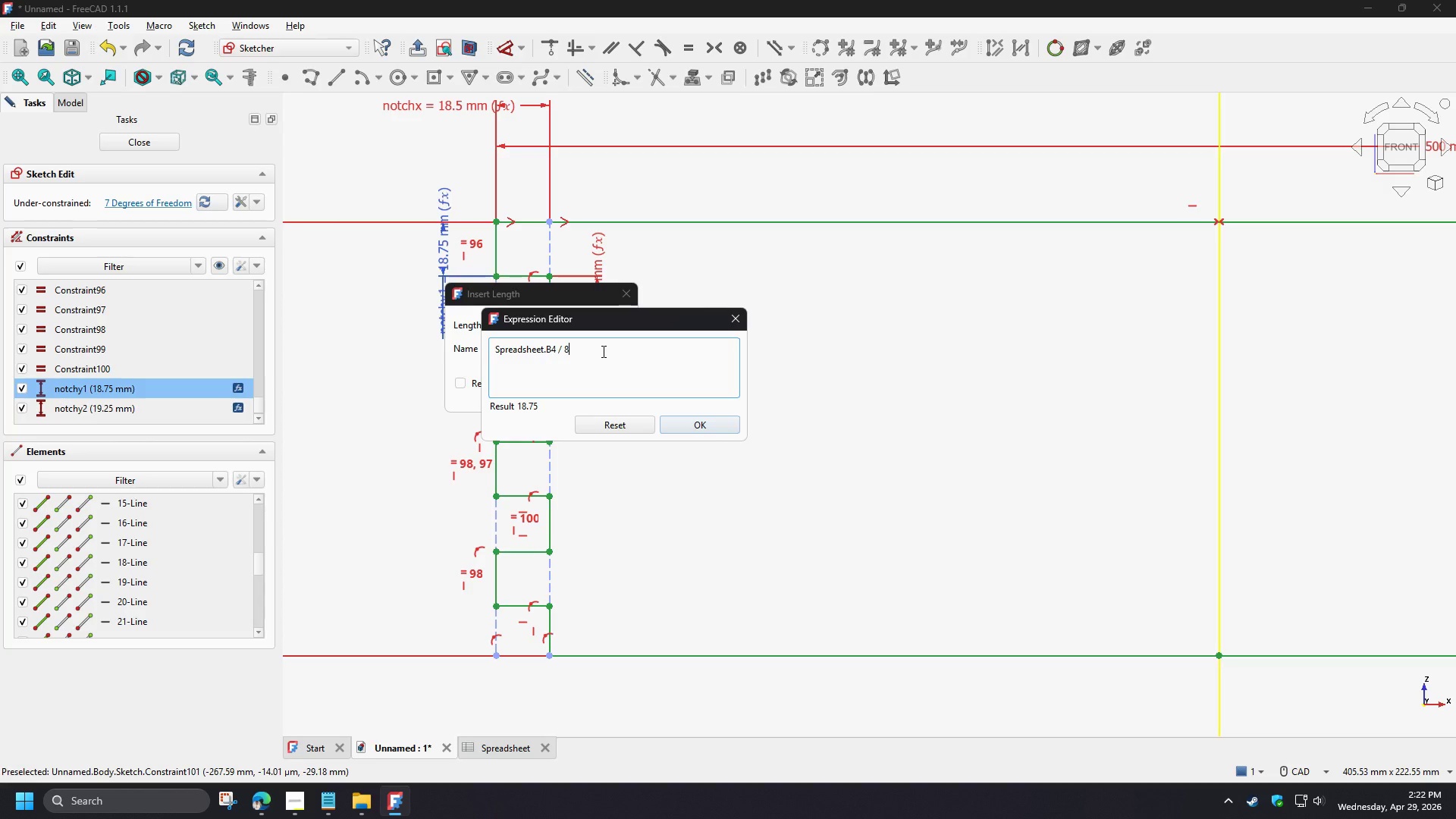 
key(NumpadSubtract)
 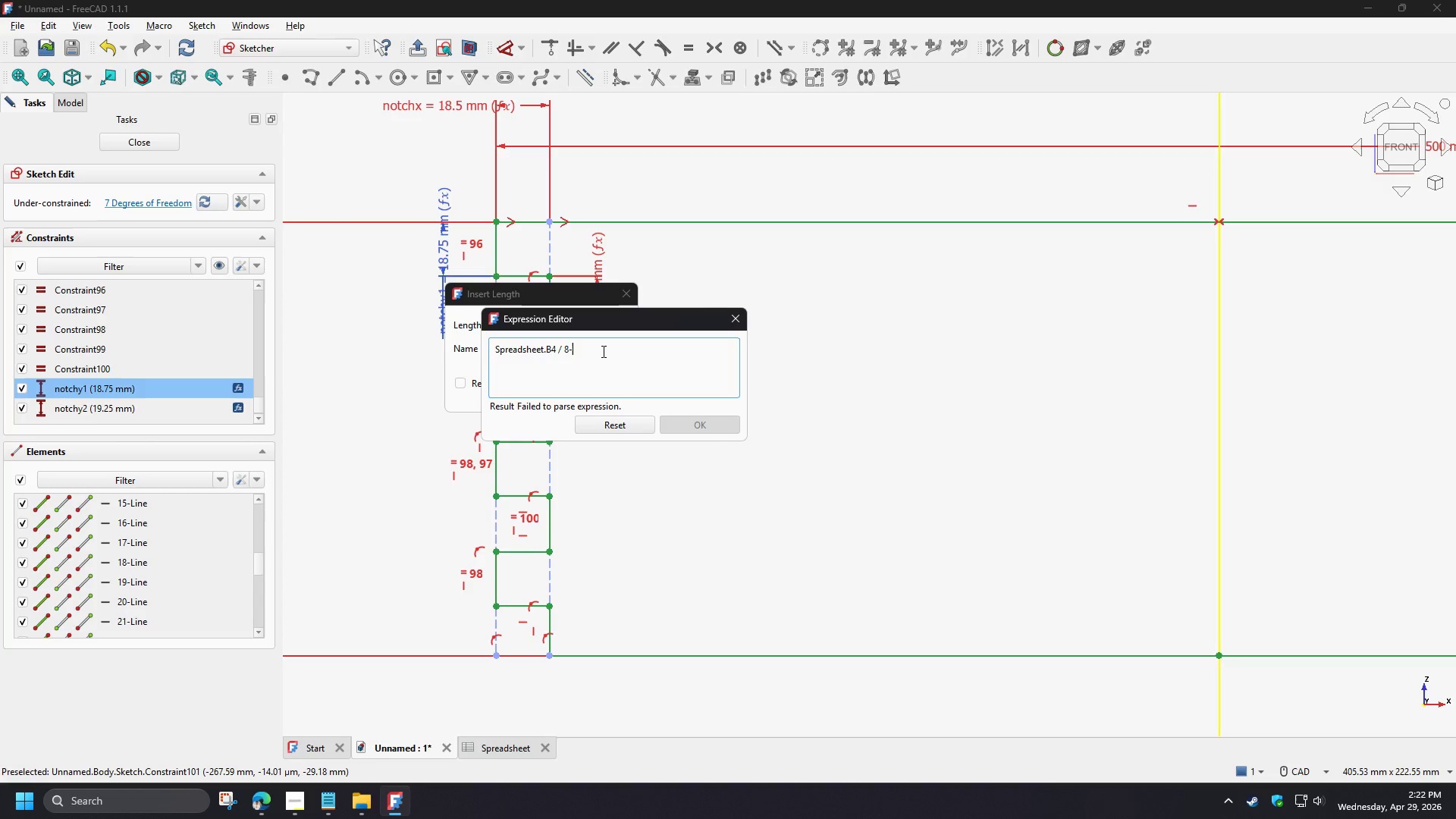 
key(NumpadDecimal)
 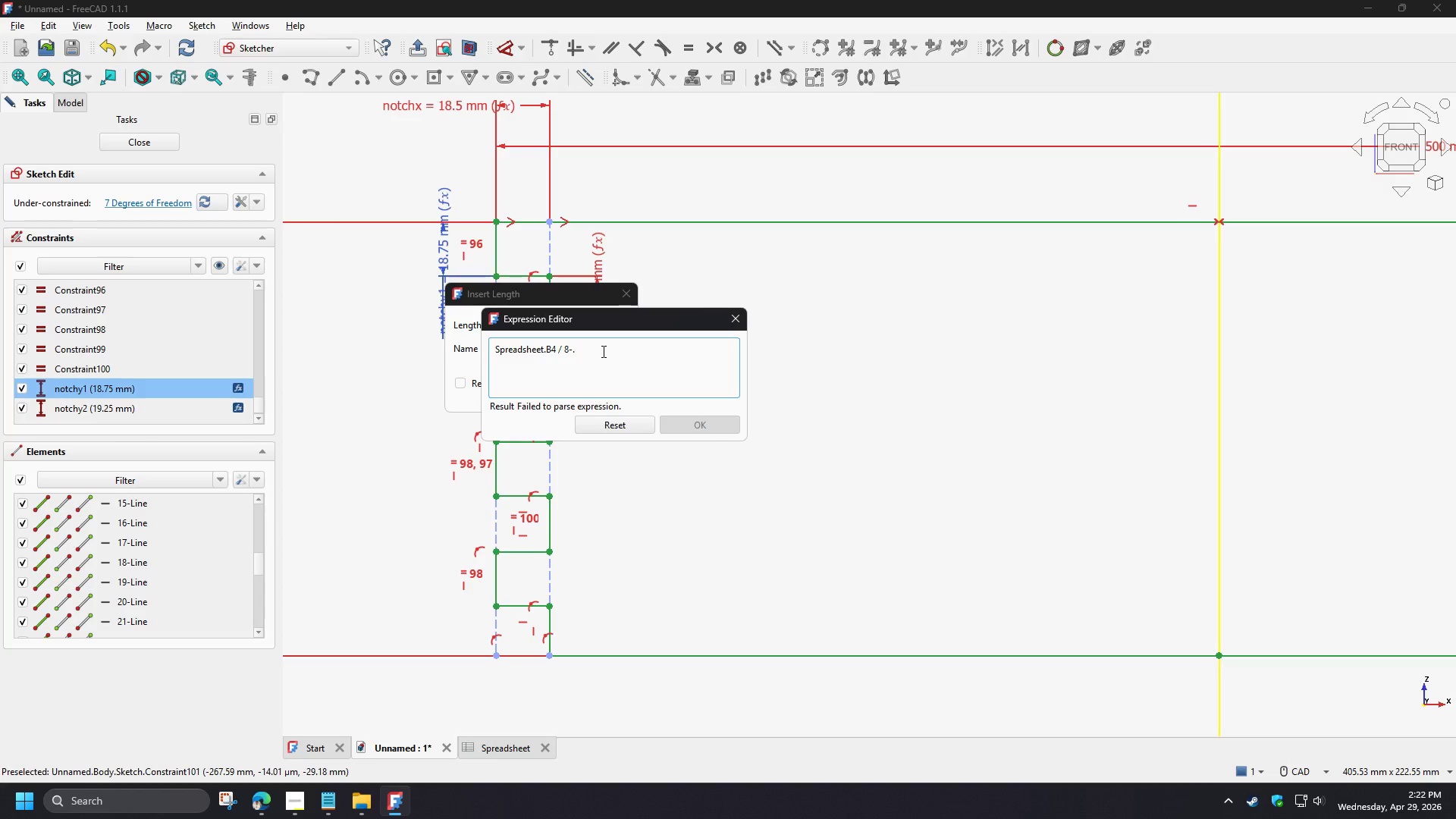 
key(Numpad5)
 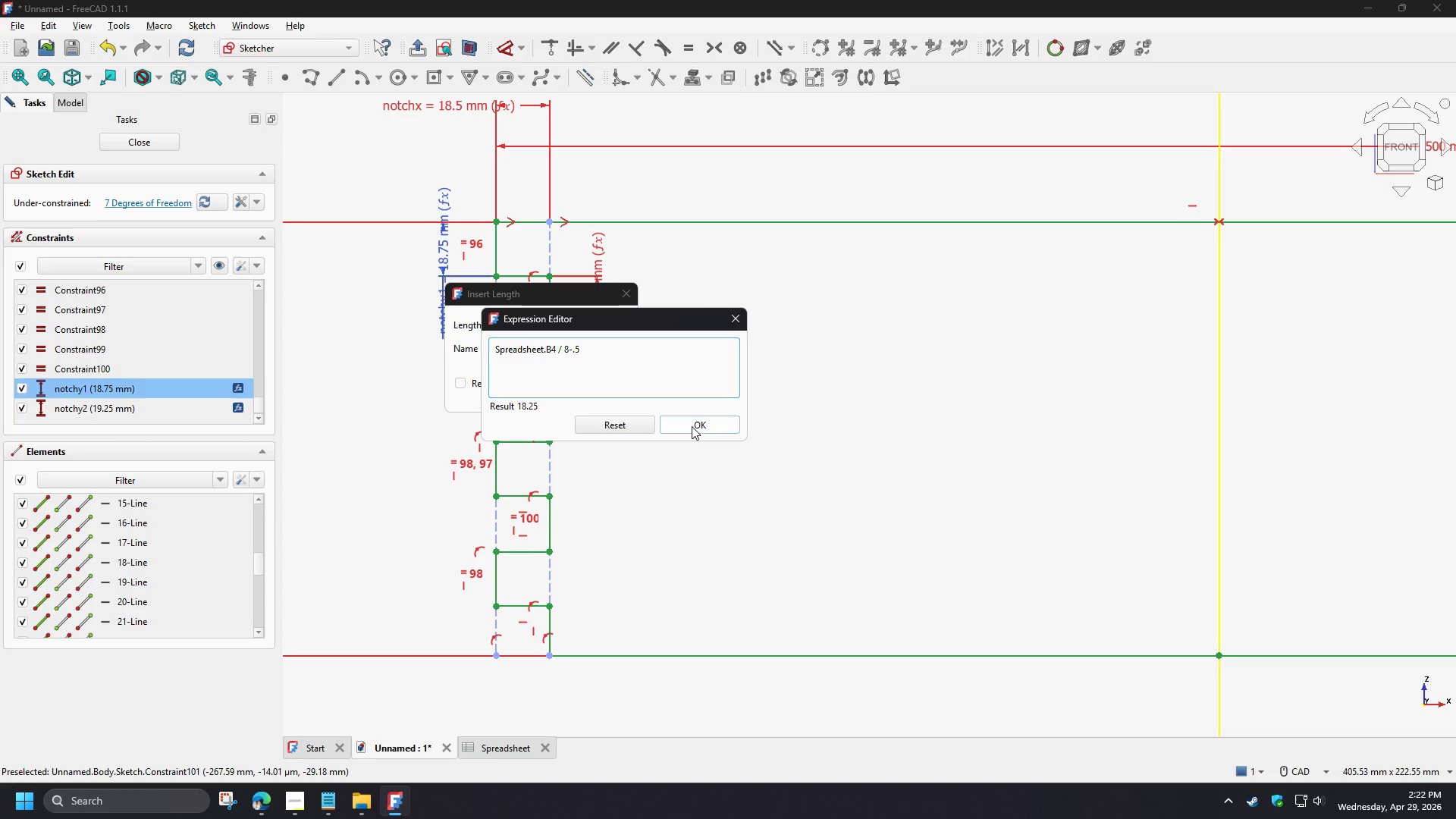 
left_click([692, 426])
 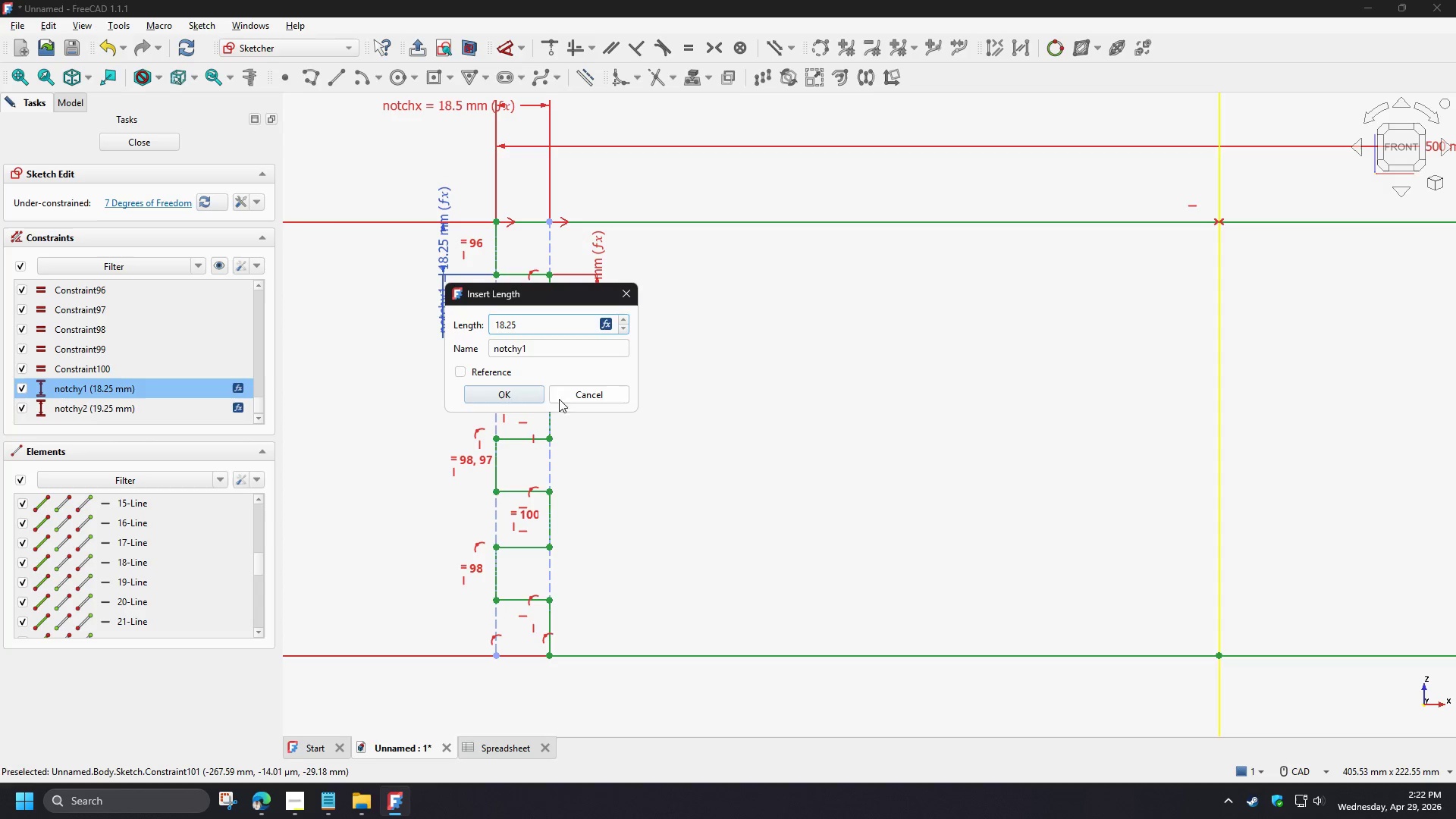 
left_click([532, 393])
 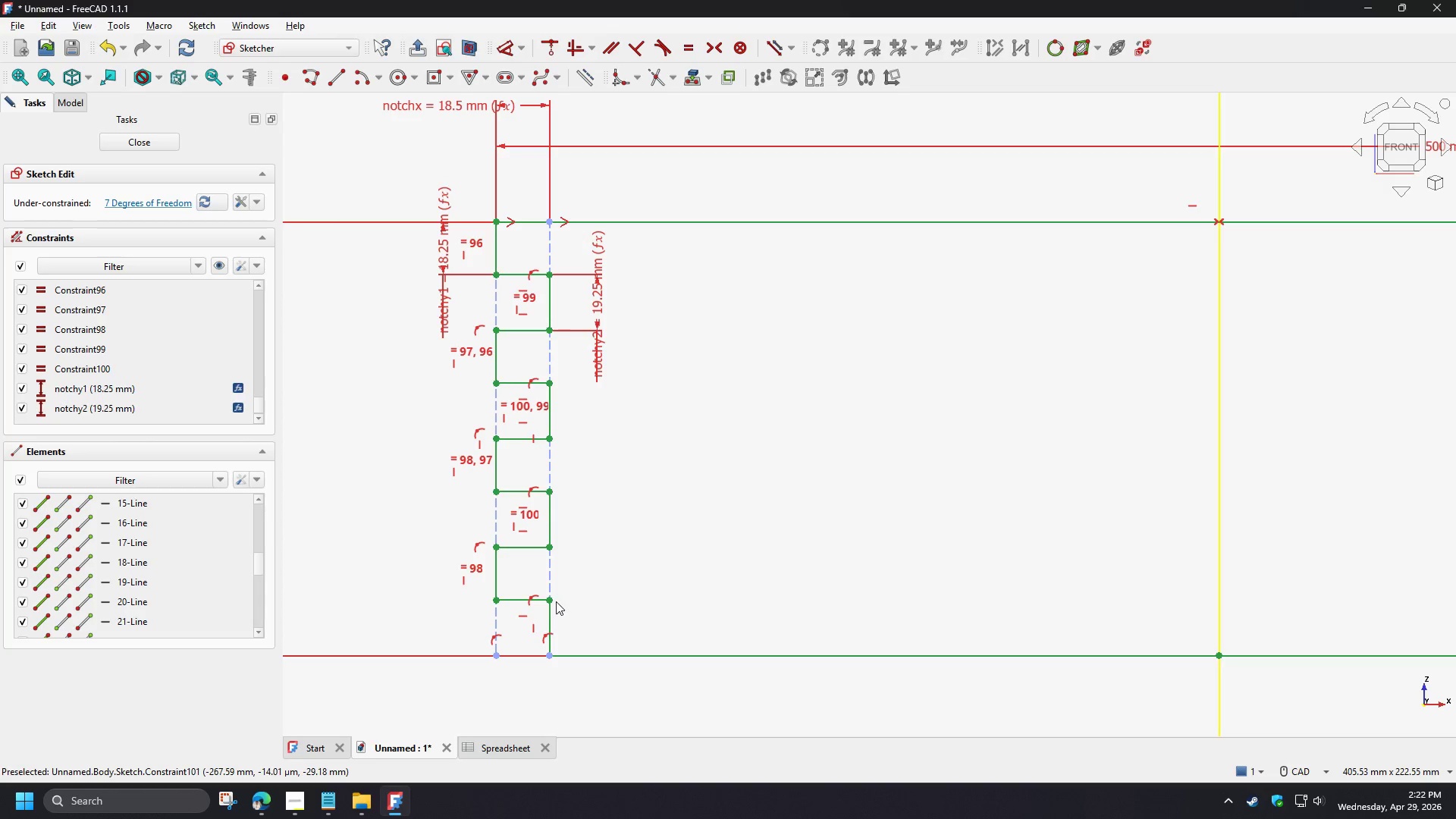 
left_click([550, 601])
 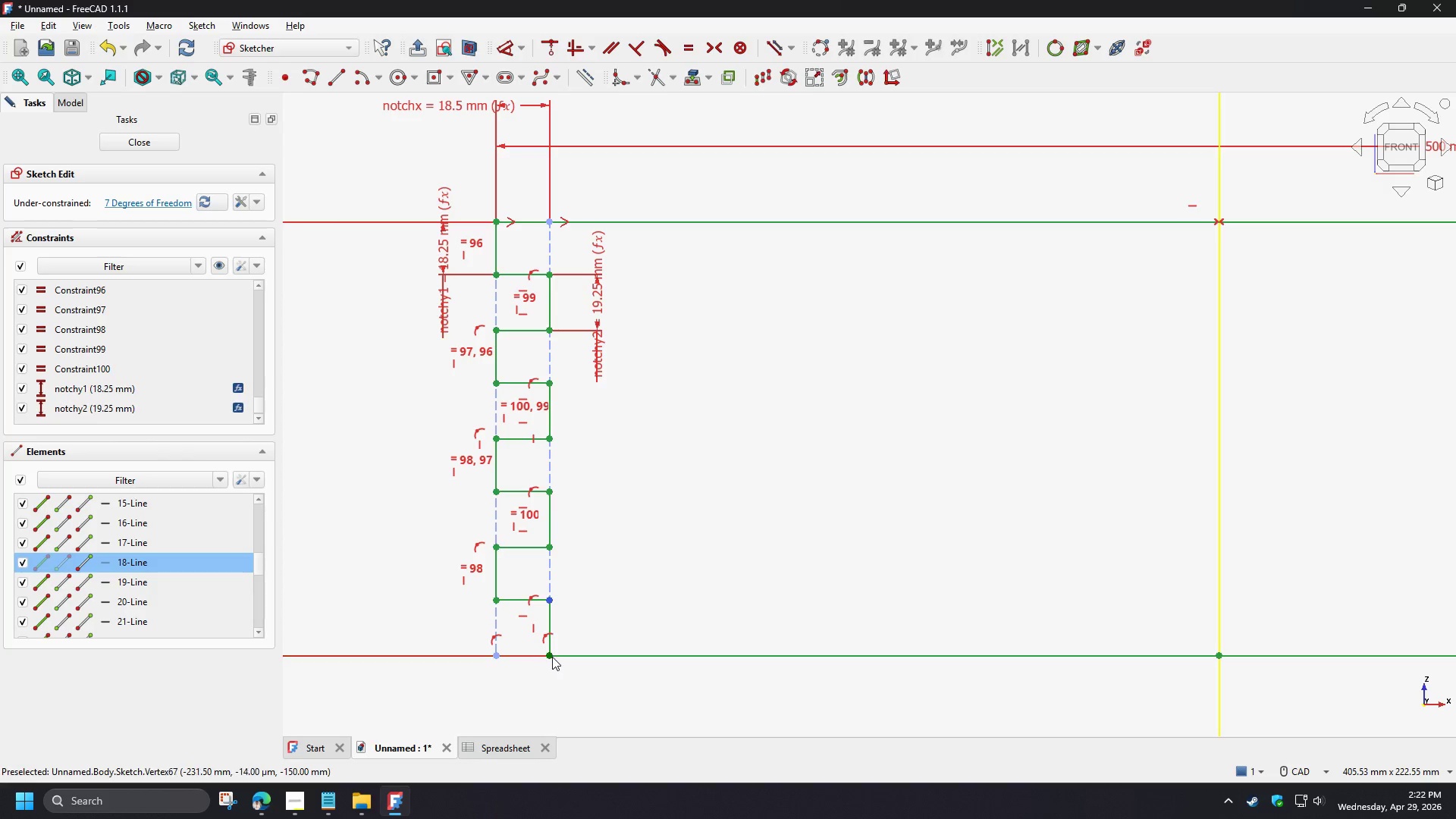 
left_click([551, 657])
 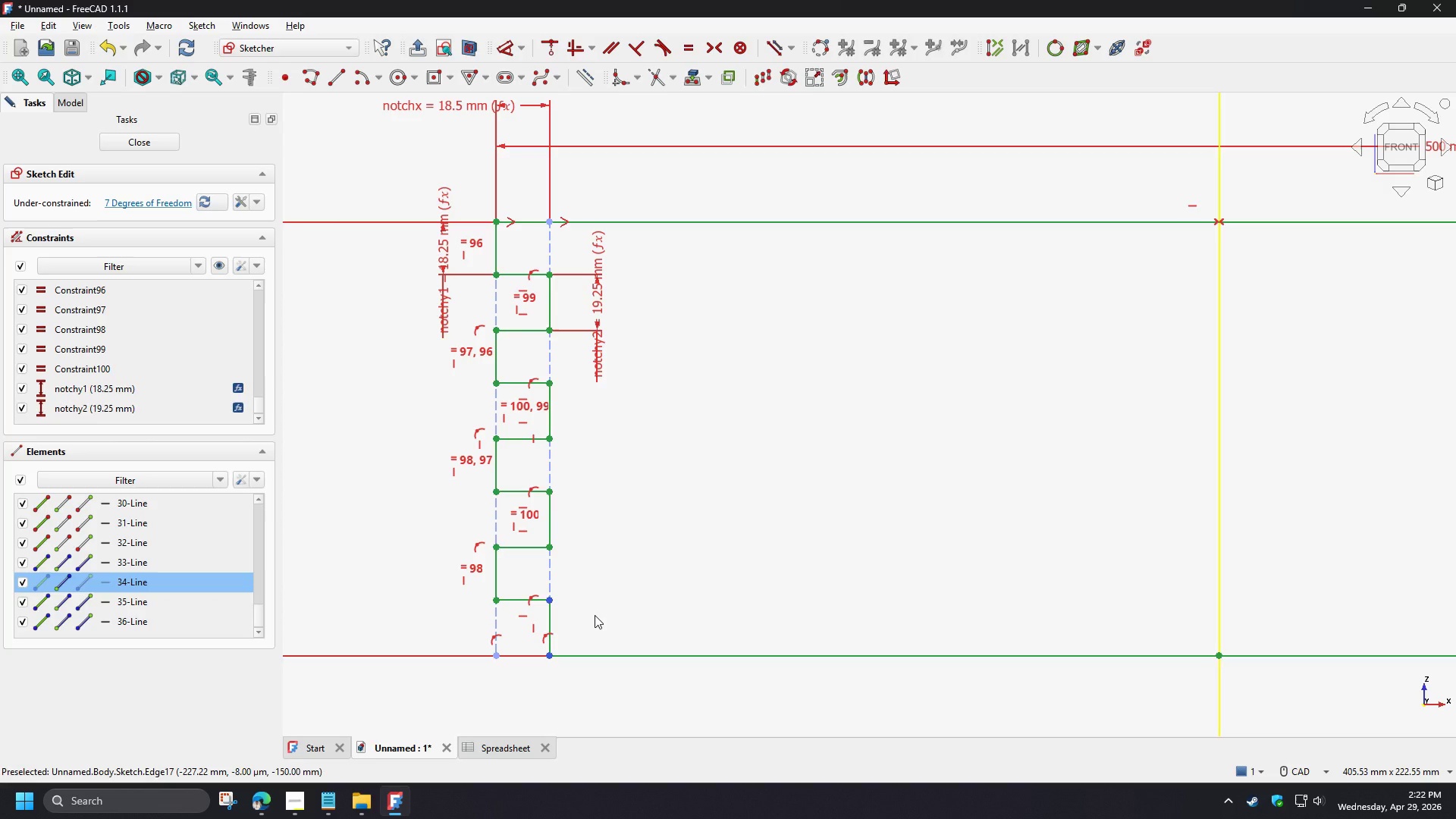 
key(D)
 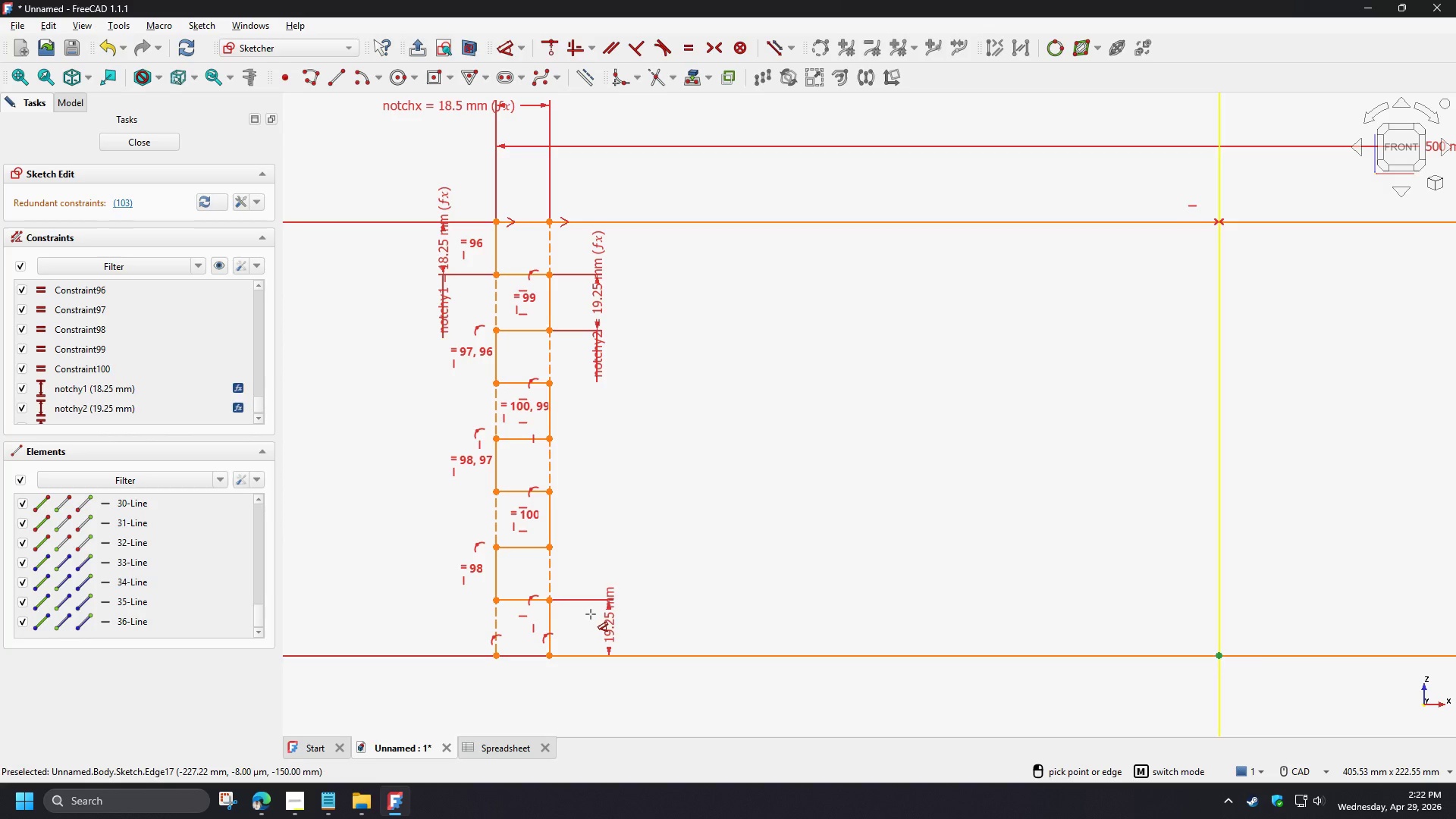 
scroll: coordinate [587, 615], scroll_direction: up, amount: 2.0
 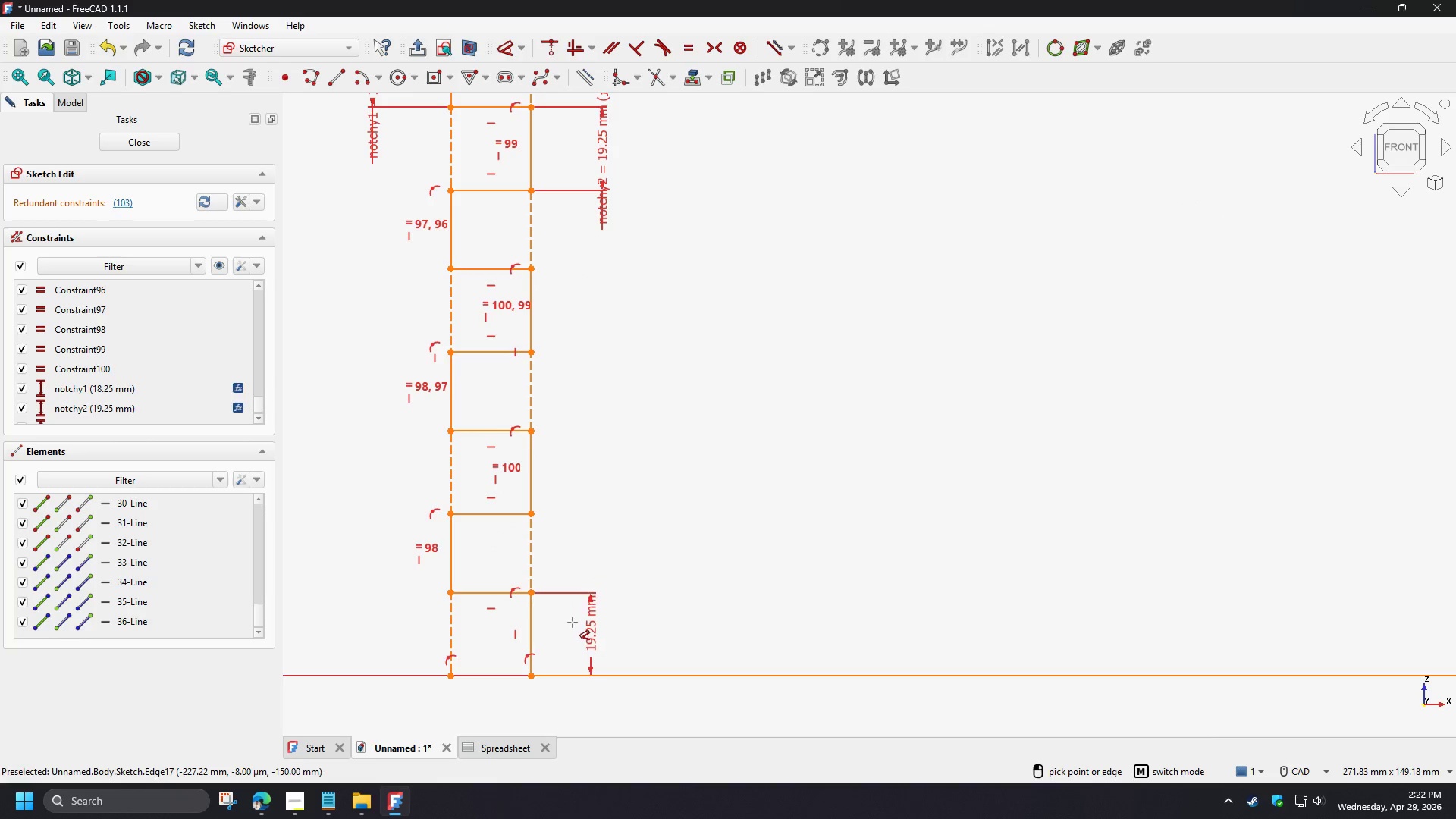 
scroll: coordinate [573, 626], scroll_direction: down, amount: 1.0
 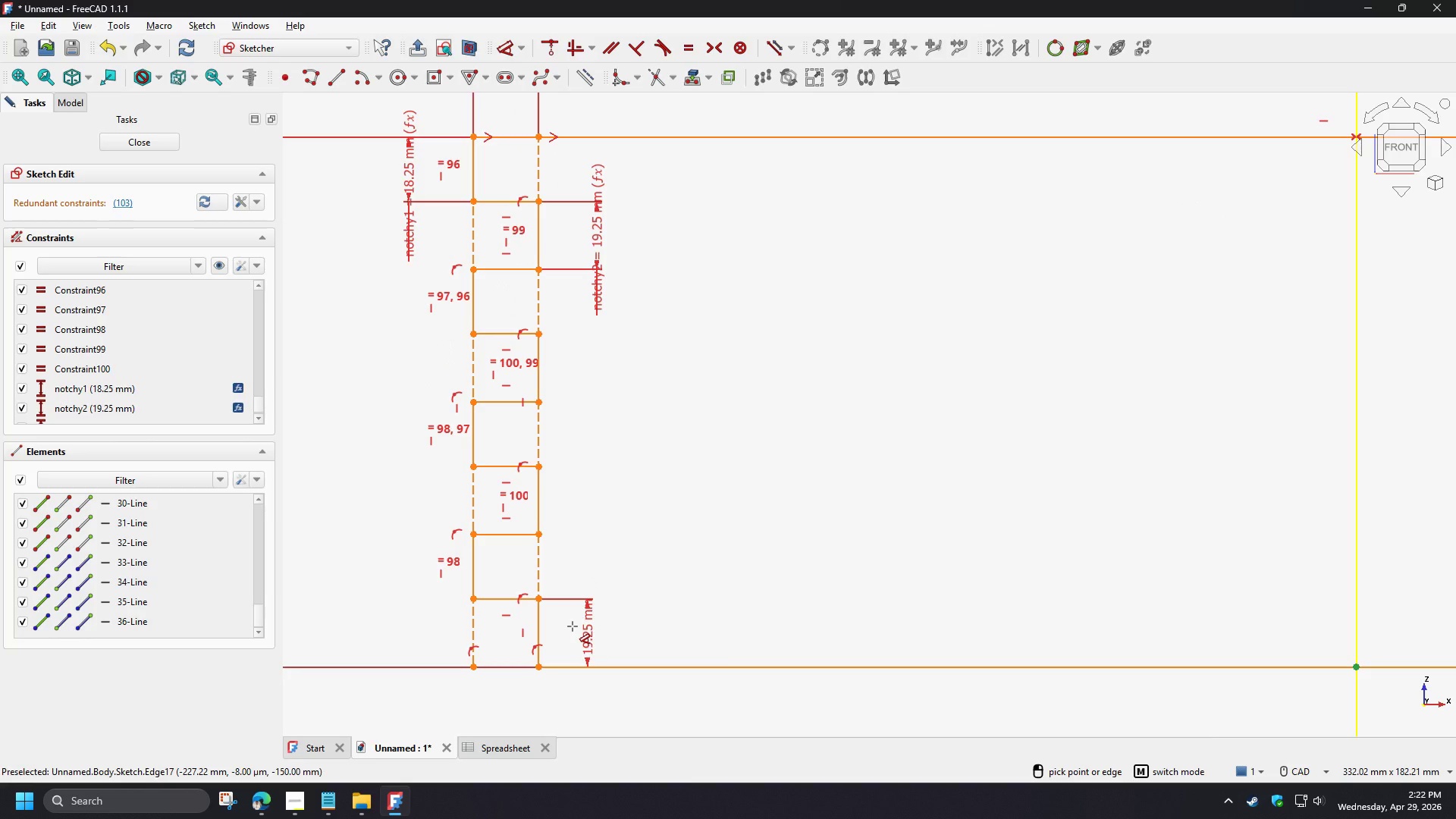 
right_click([573, 626])
 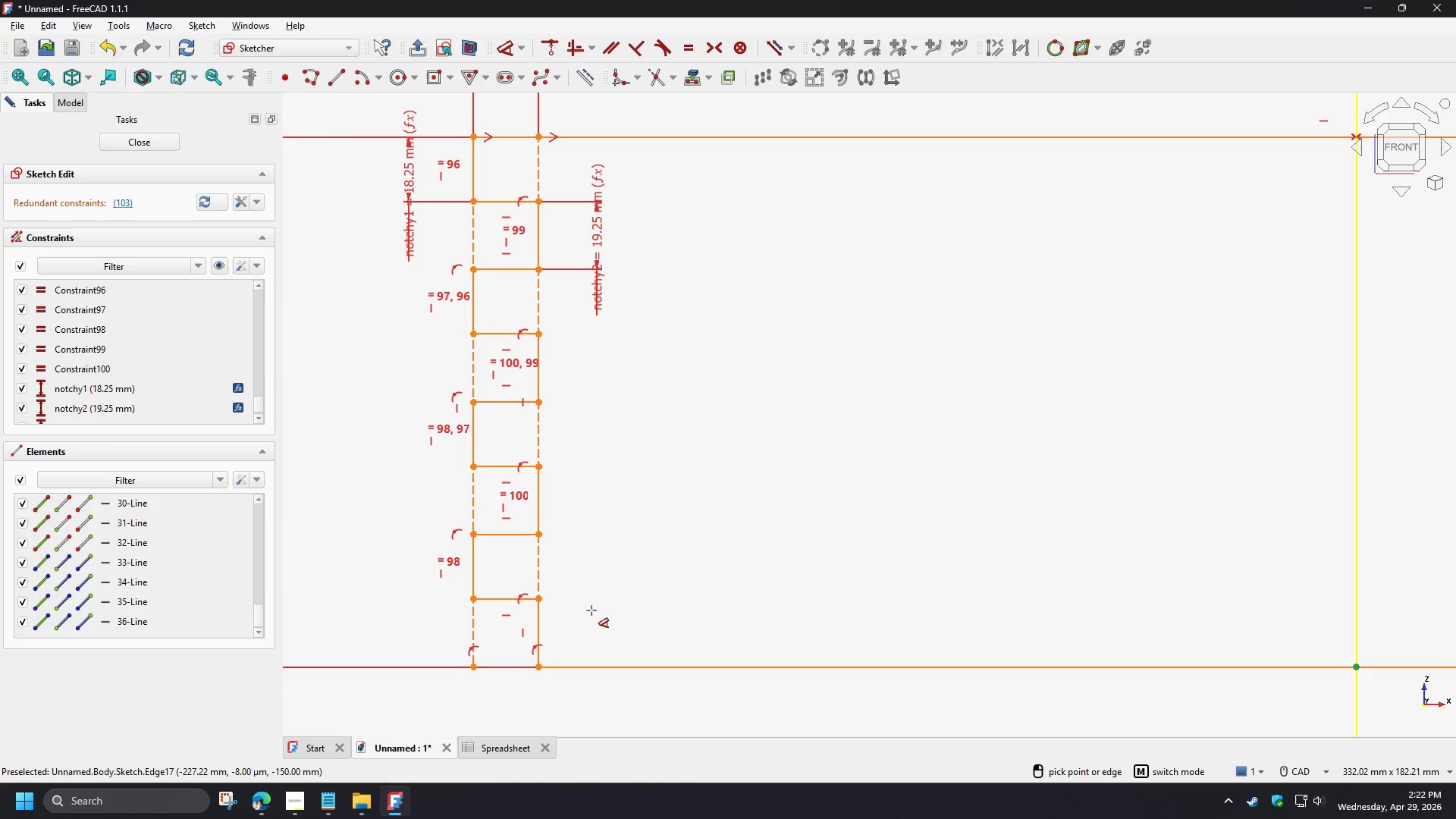 
right_click([592, 610])
 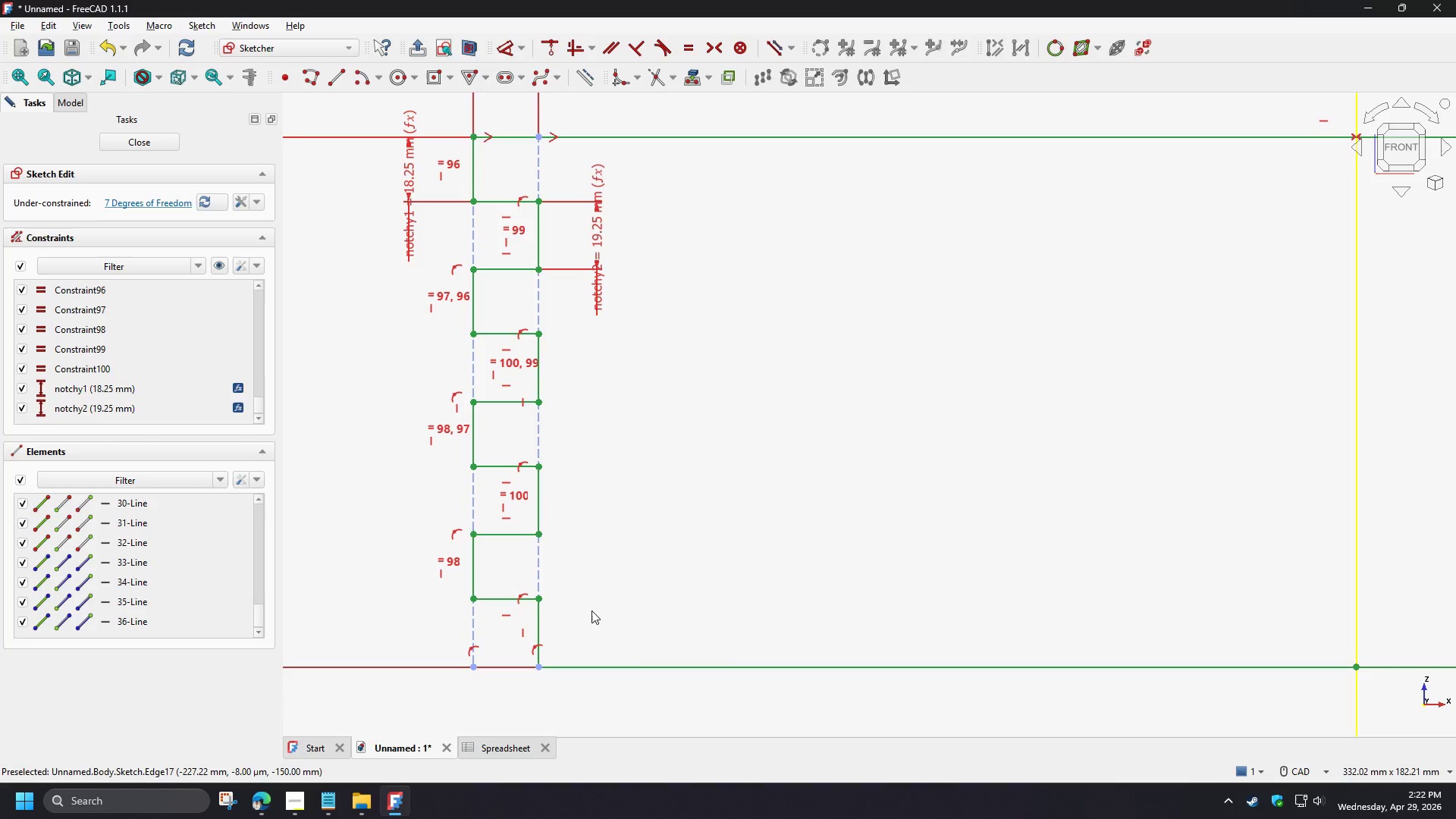 
scroll: coordinate [592, 610], scroll_direction: down, amount: 3.0
 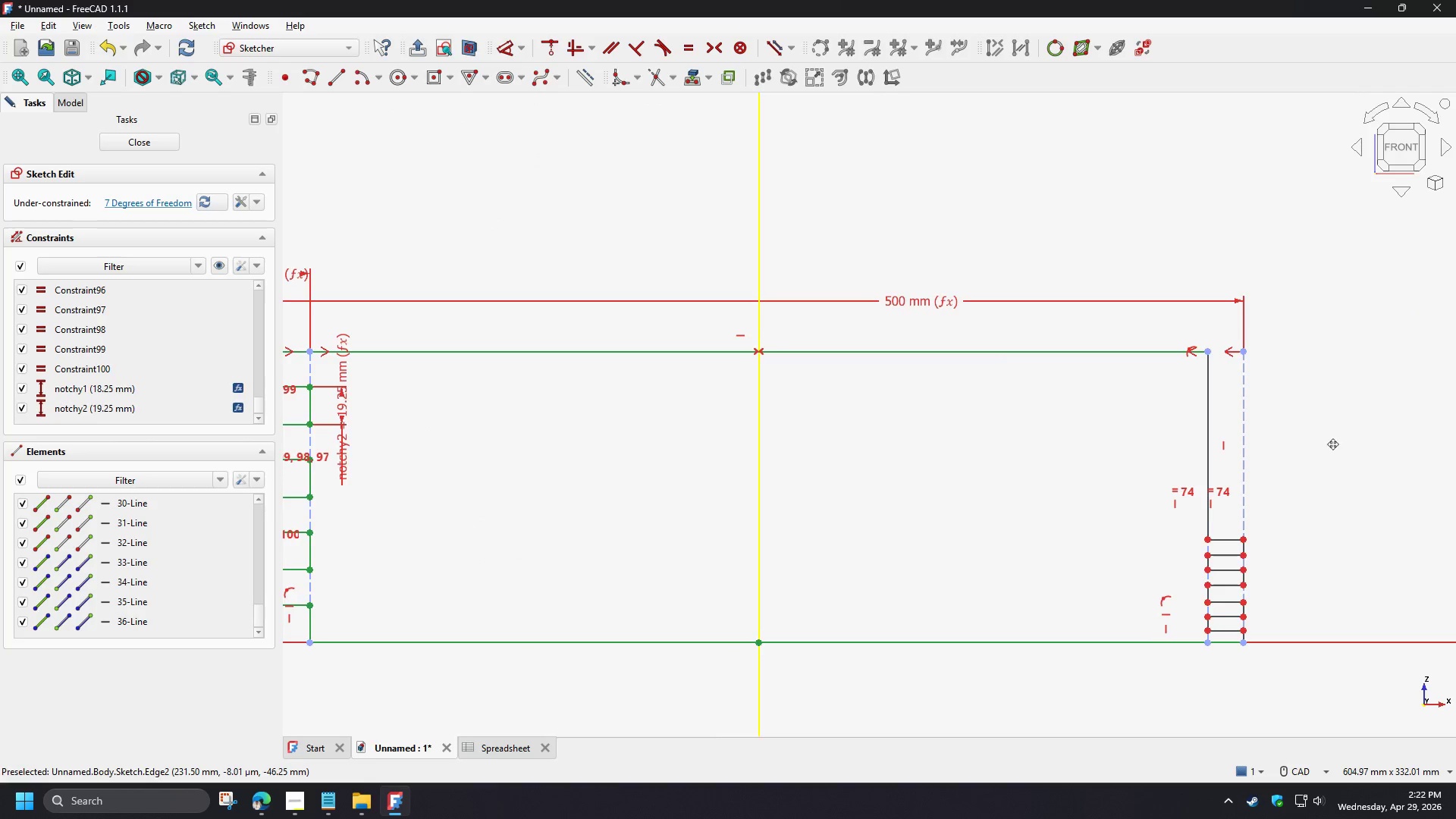 
left_click_drag(start_coordinate=[749, 551], to_coordinate=[753, 259])
 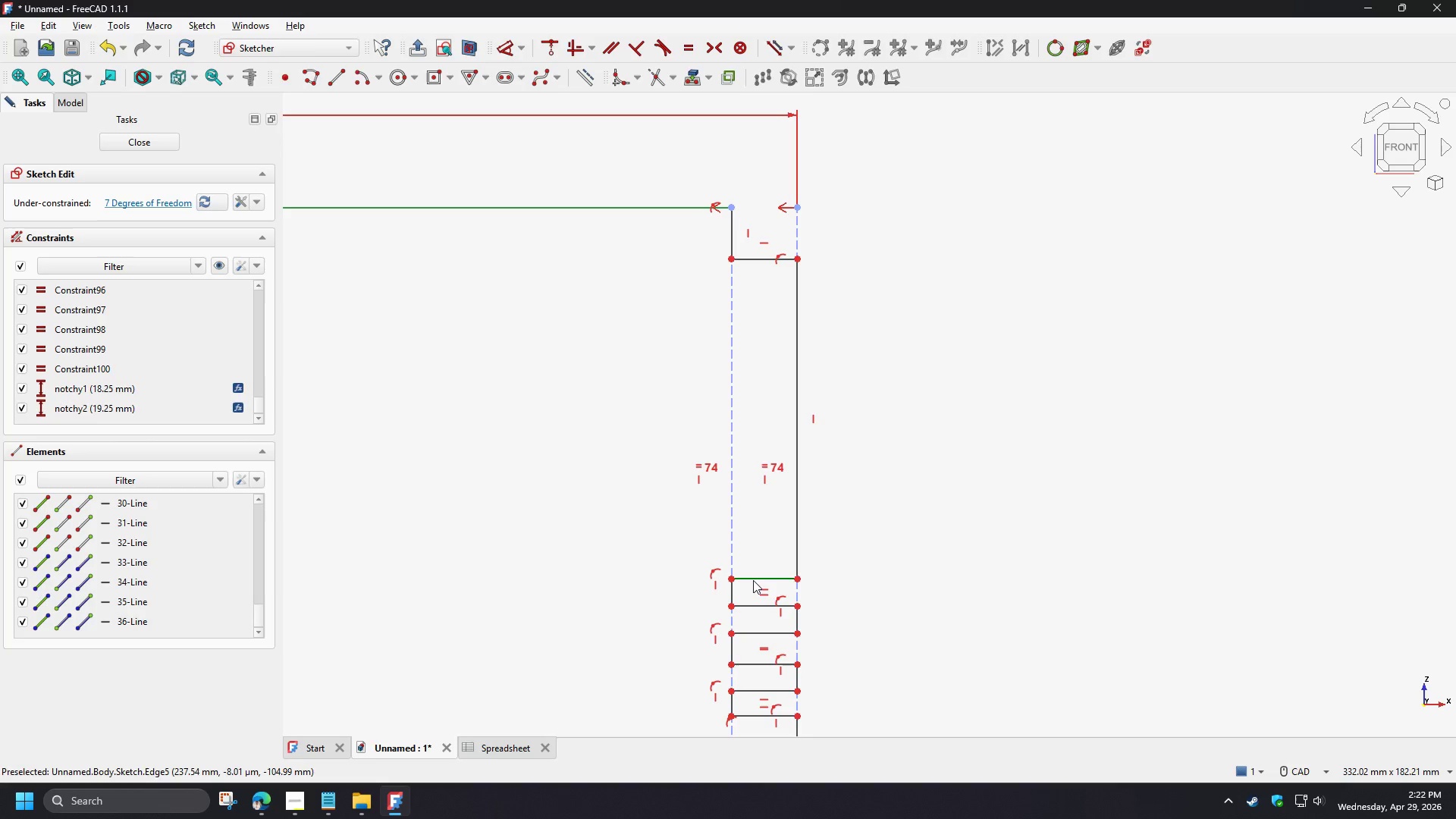 
scroll: coordinate [922, 504], scroll_direction: up, amount: 3.0
 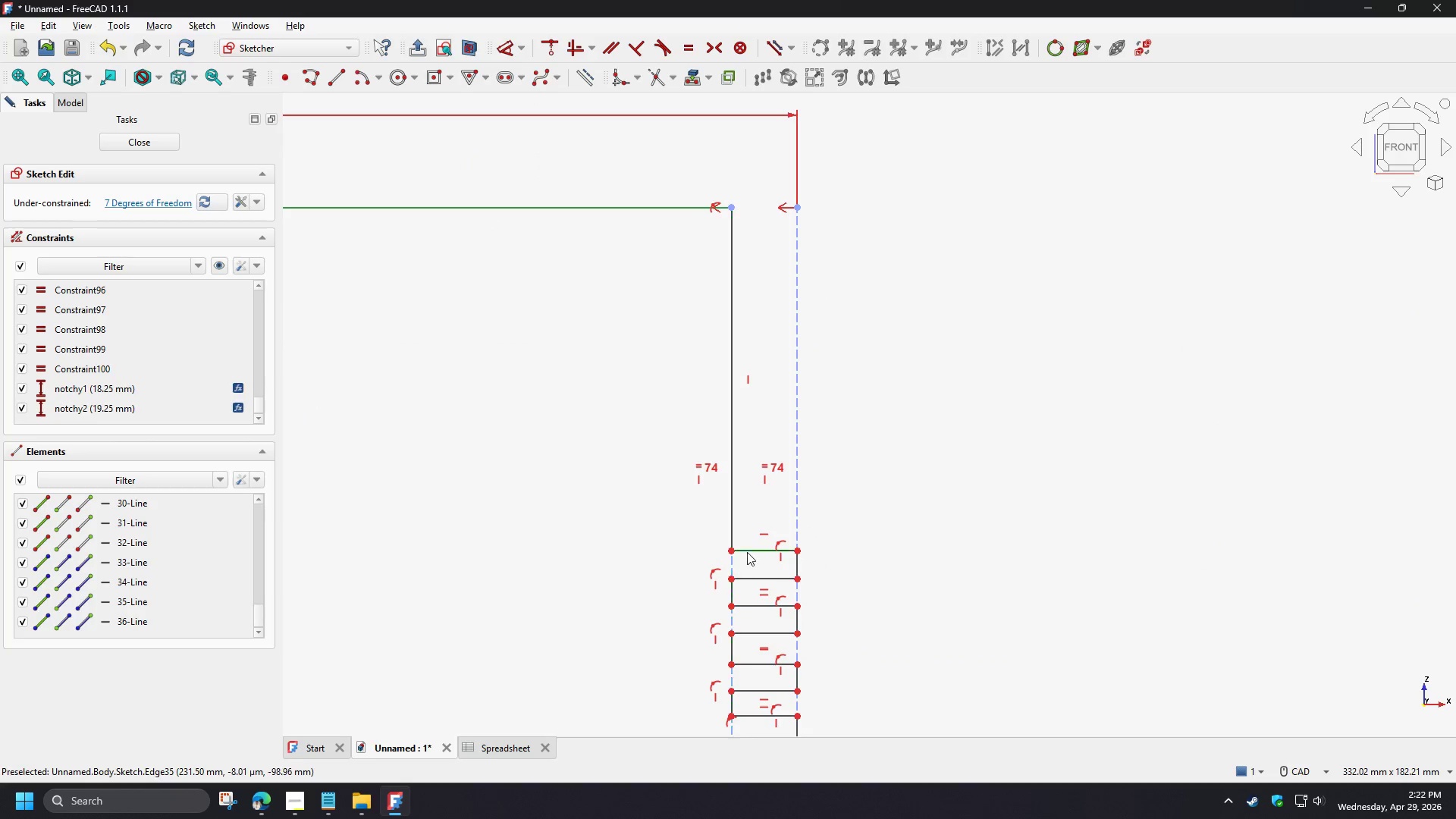 
left_click_drag(start_coordinate=[753, 580], to_coordinate=[765, 339])
 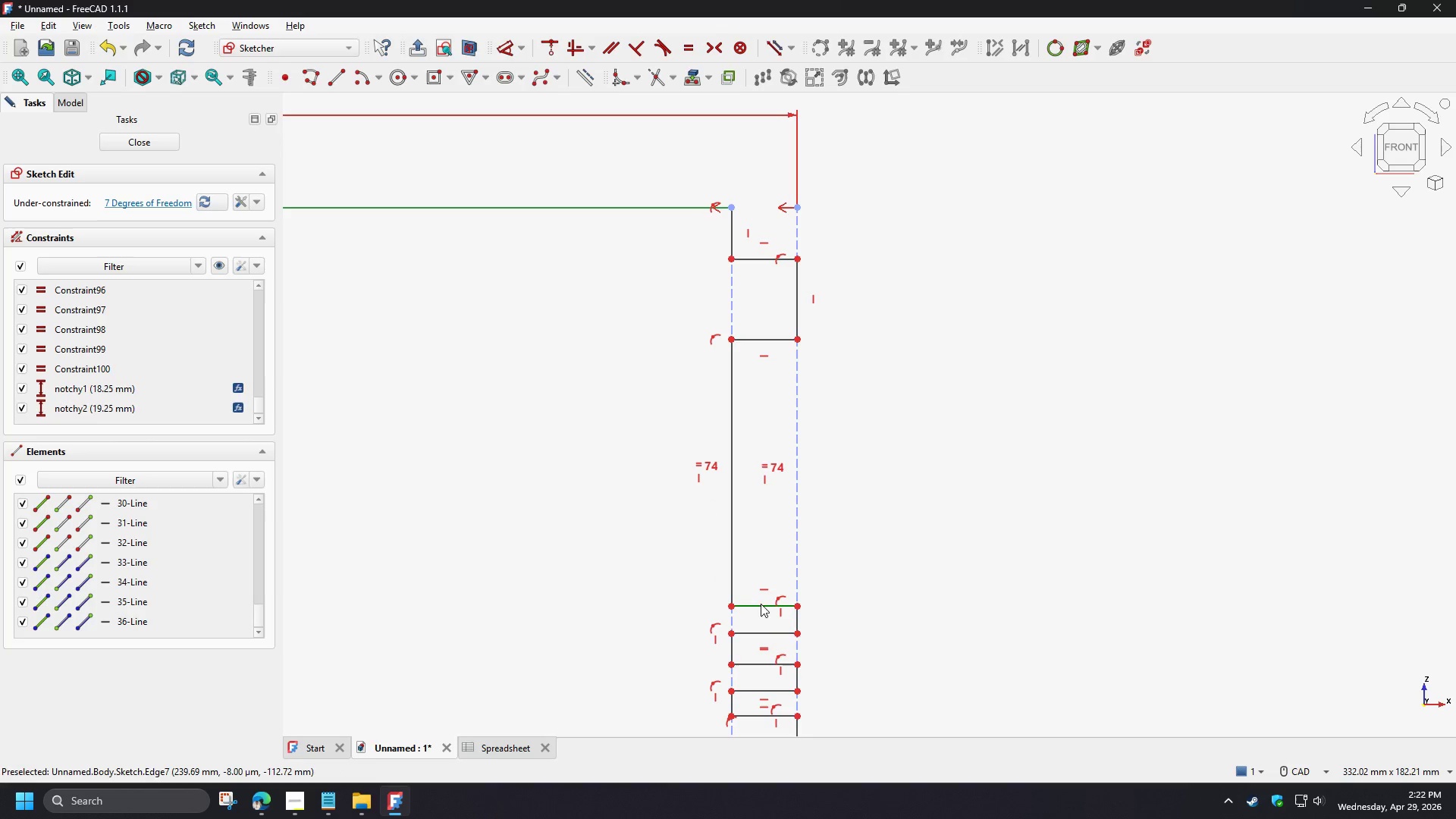 
left_click_drag(start_coordinate=[761, 604], to_coordinate=[767, 398])
 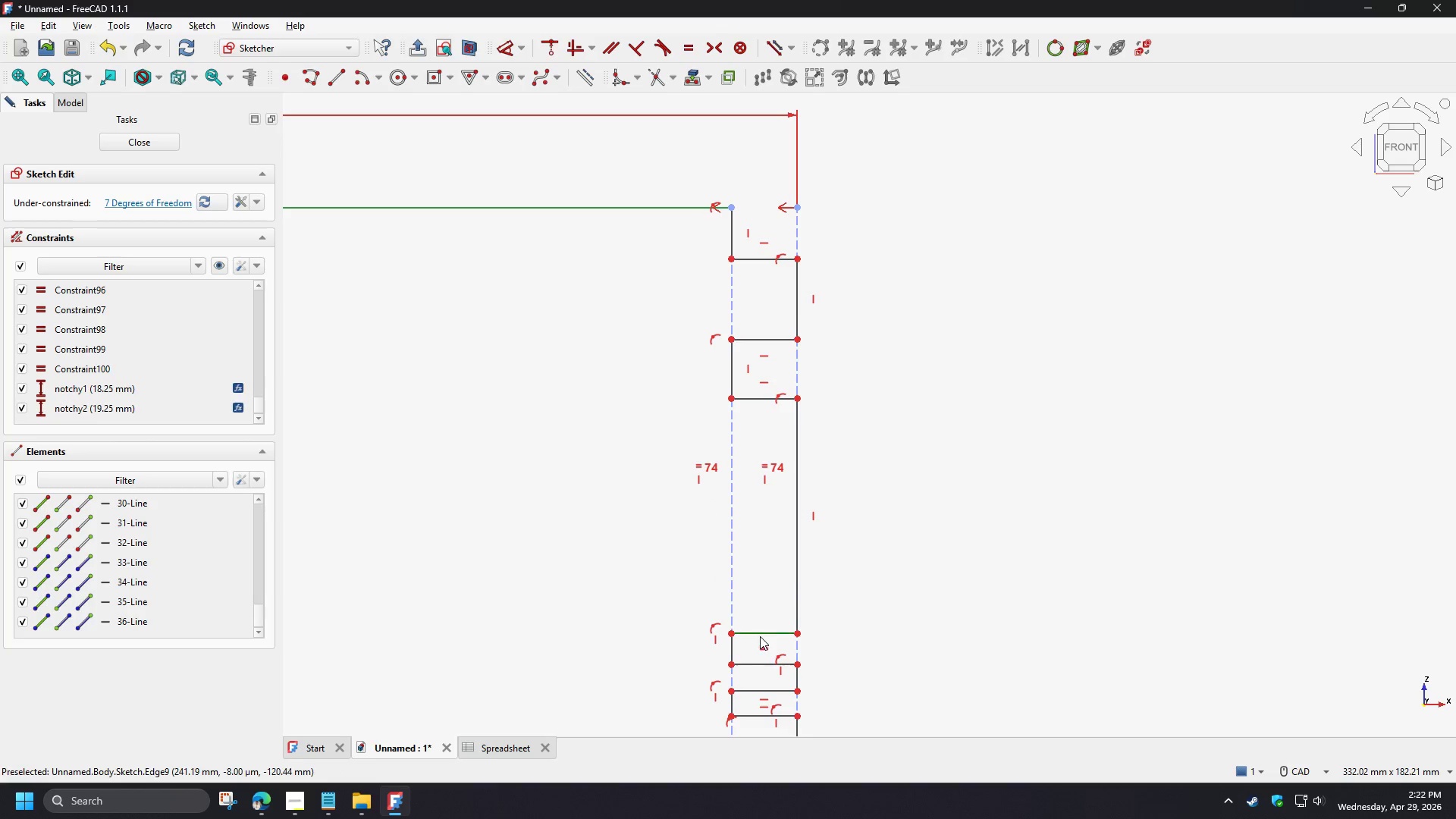 
left_click_drag(start_coordinate=[759, 635], to_coordinate=[770, 455])
 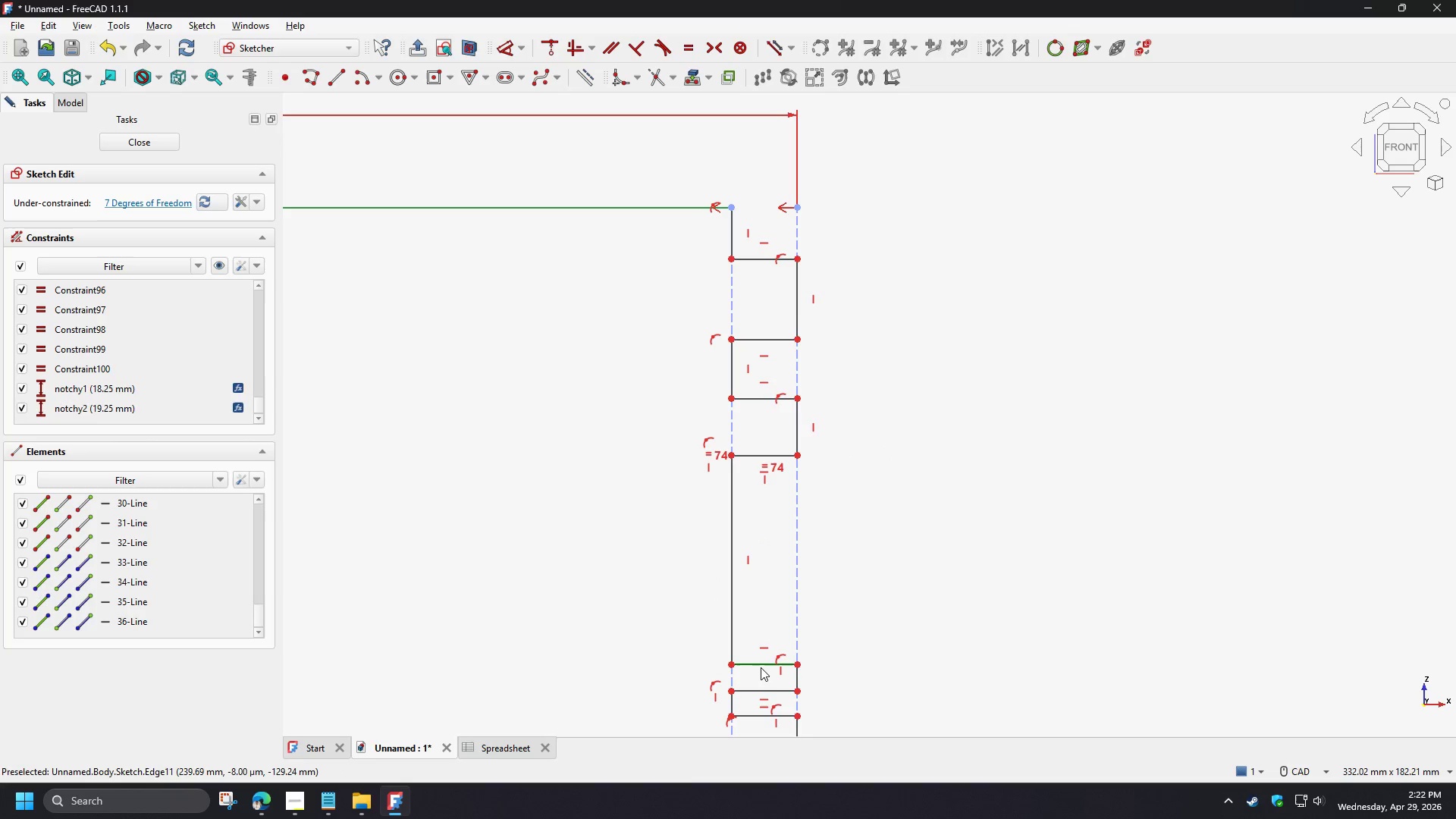 
left_click_drag(start_coordinate=[760, 667], to_coordinate=[761, 516])
 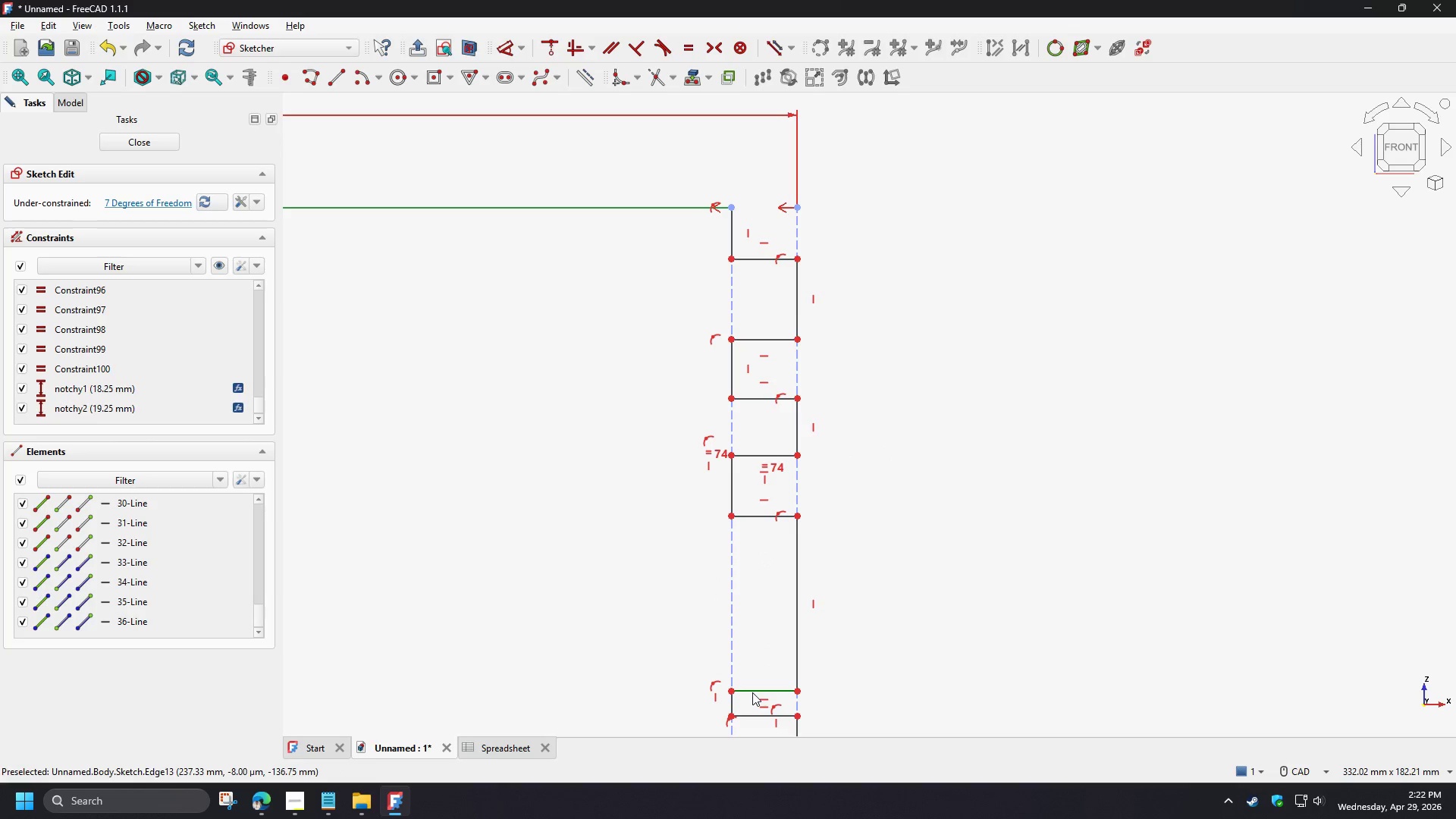 
left_click_drag(start_coordinate=[752, 692], to_coordinate=[766, 564])
 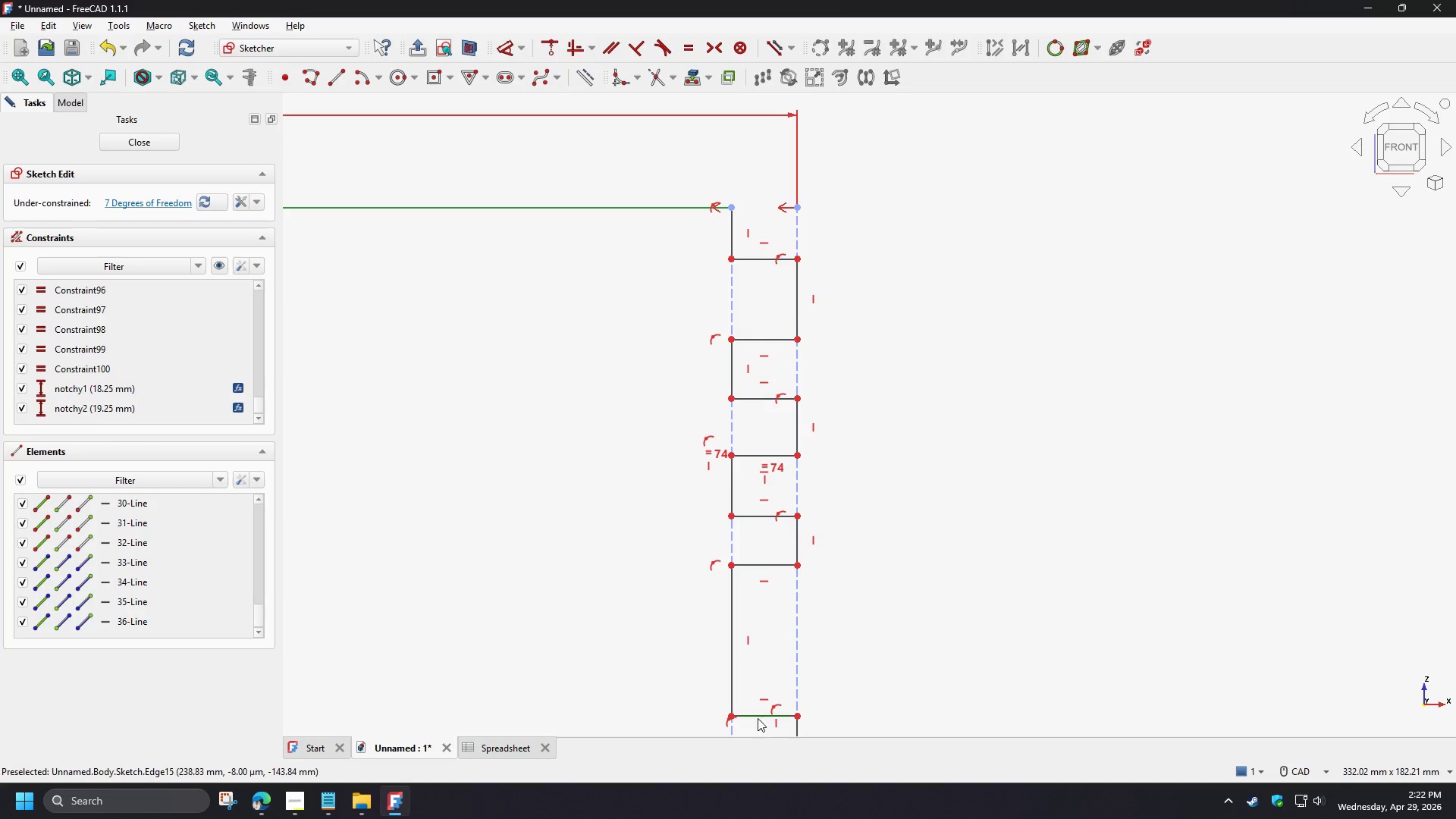 
left_click_drag(start_coordinate=[757, 714], to_coordinate=[758, 652])
 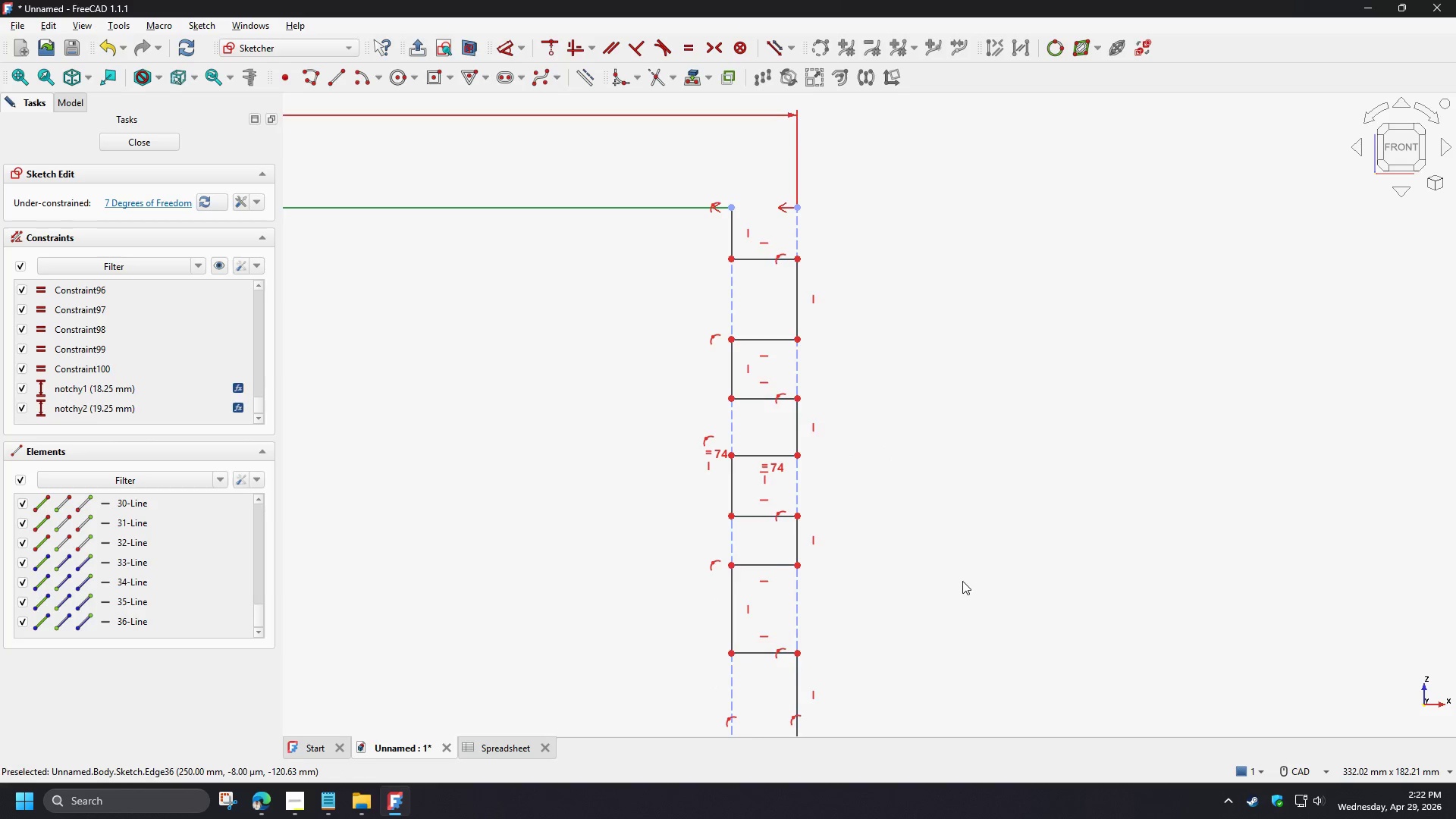 
scroll: coordinate [595, 499], scroll_direction: down, amount: 3.0
 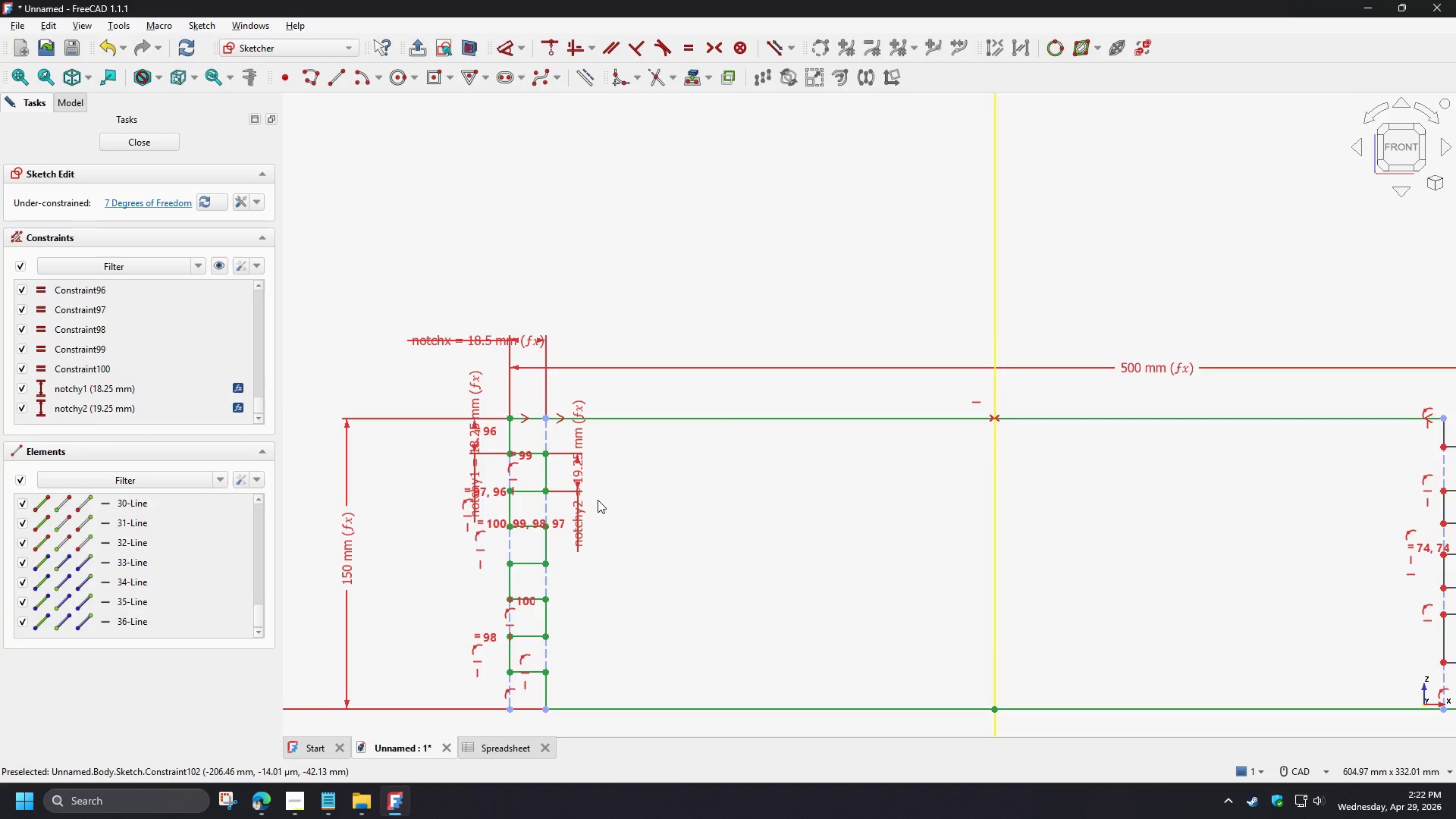 
scroll: coordinate [598, 500], scroll_direction: up, amount: 1.0
 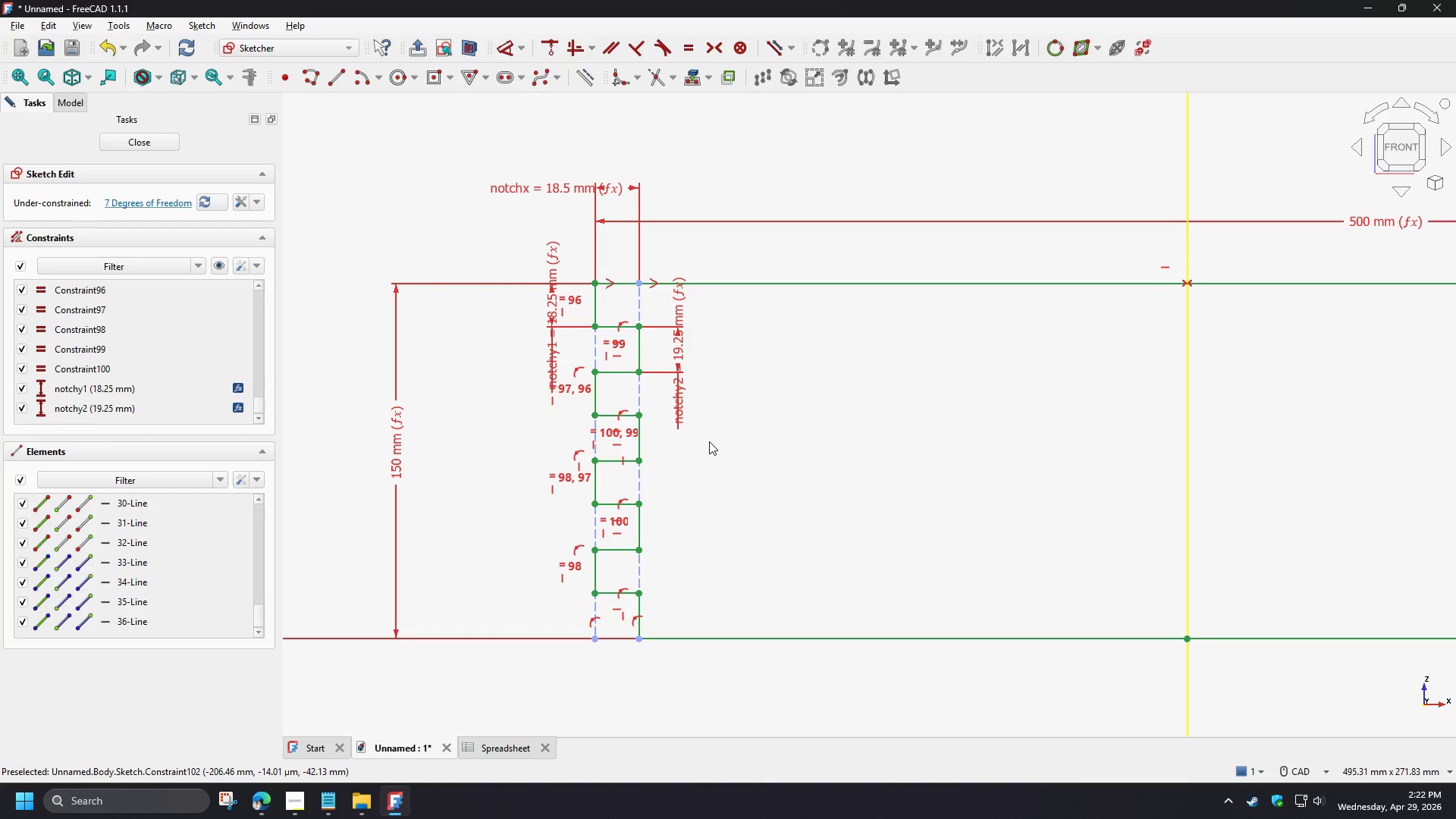 
wait(8.91)
 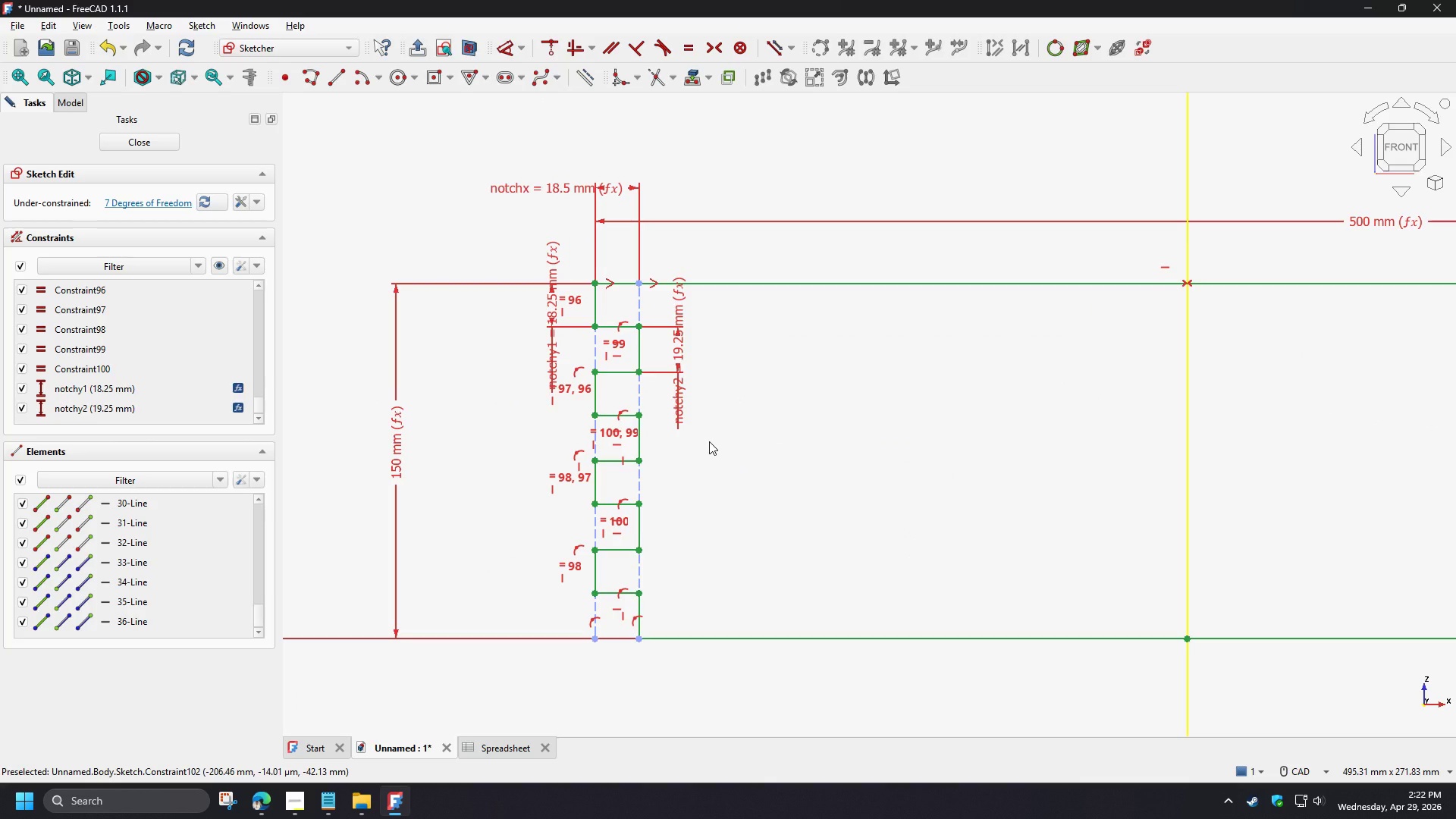 
scroll: coordinate [719, 468], scroll_direction: up, amount: 1.0
 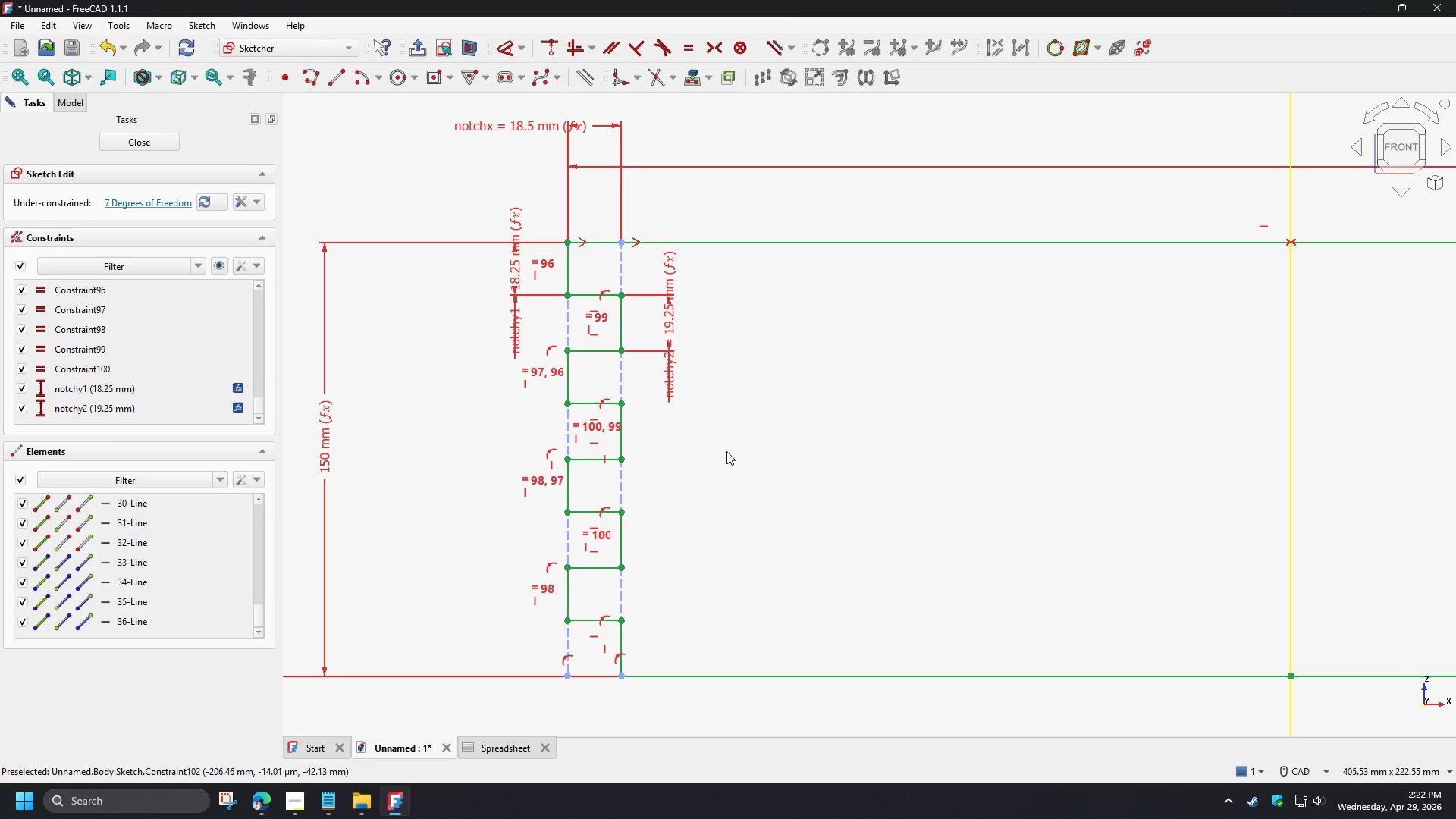 
wait(6.58)
 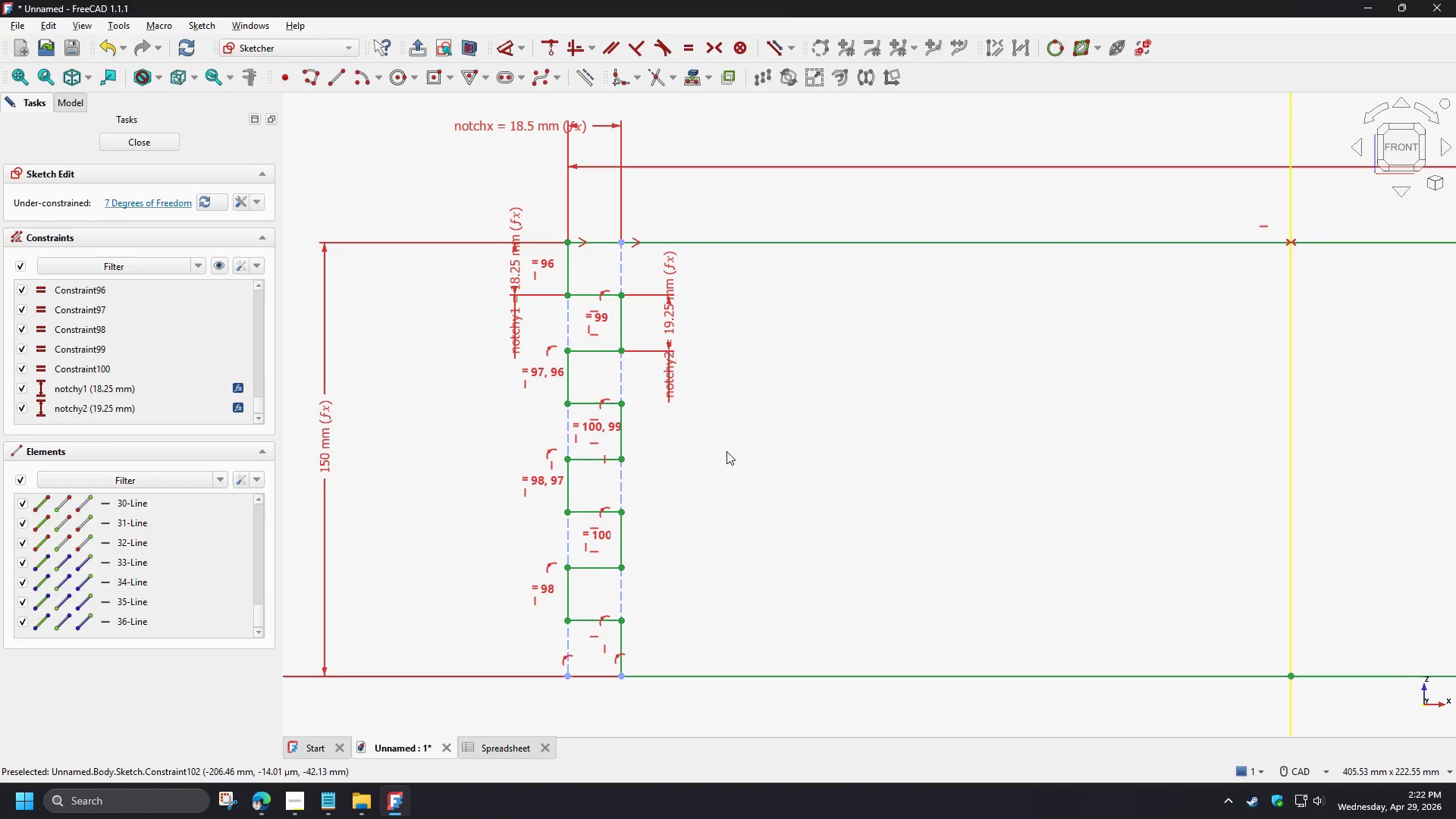 
scroll: coordinate [597, 319], scroll_direction: up, amount: 2.0
 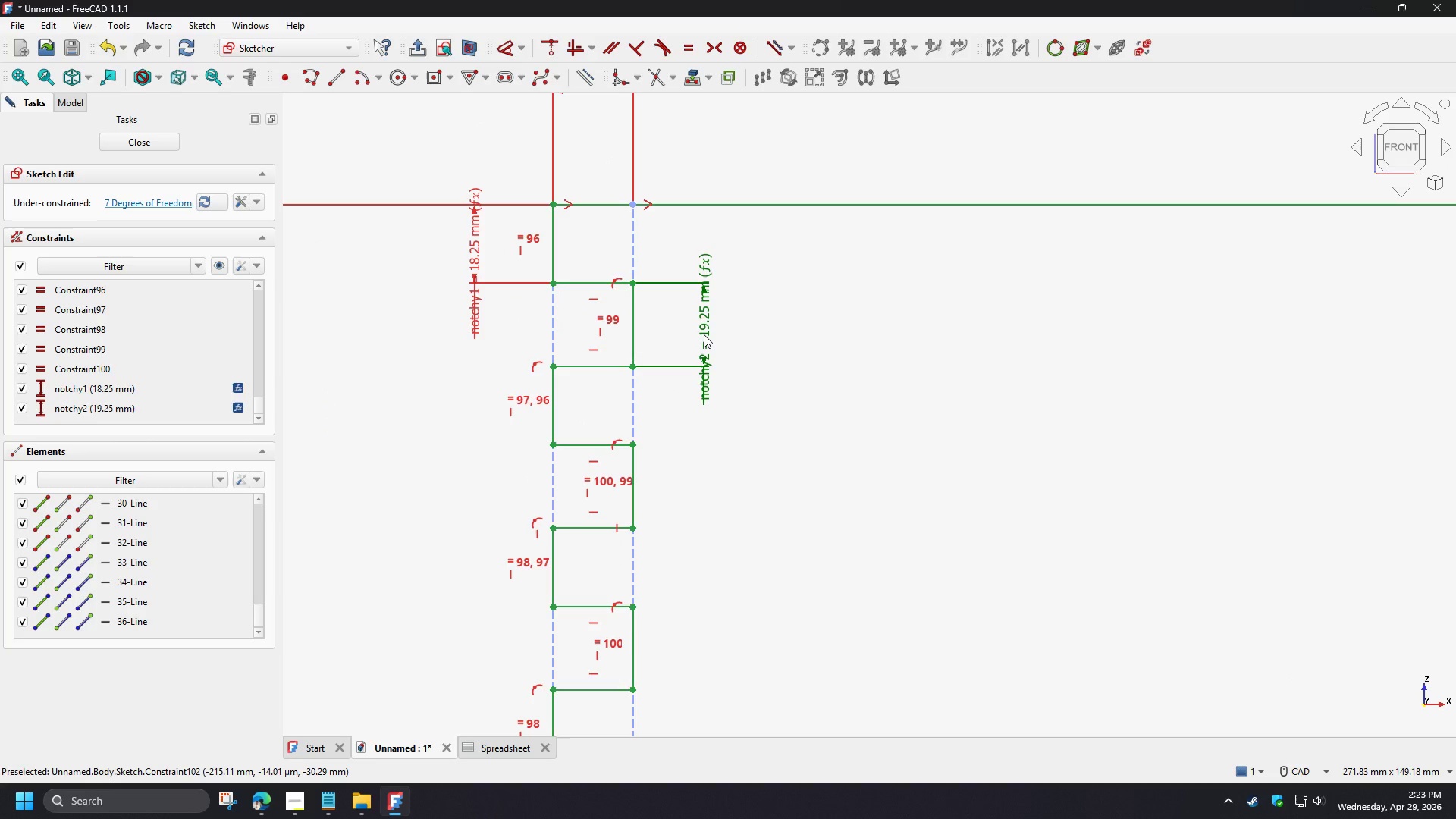 
double_click([704, 334])
 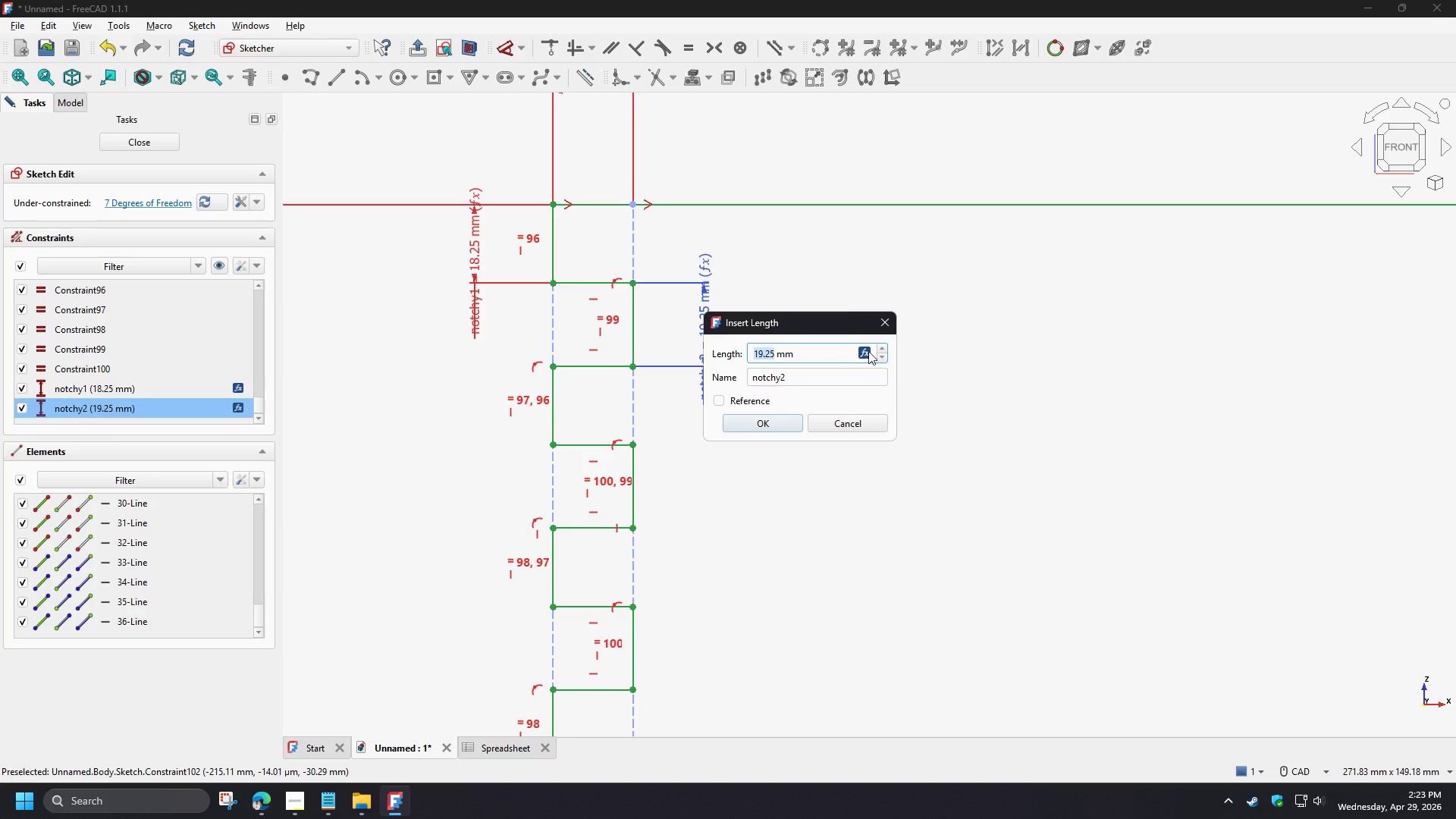 
left_click([866, 351])
 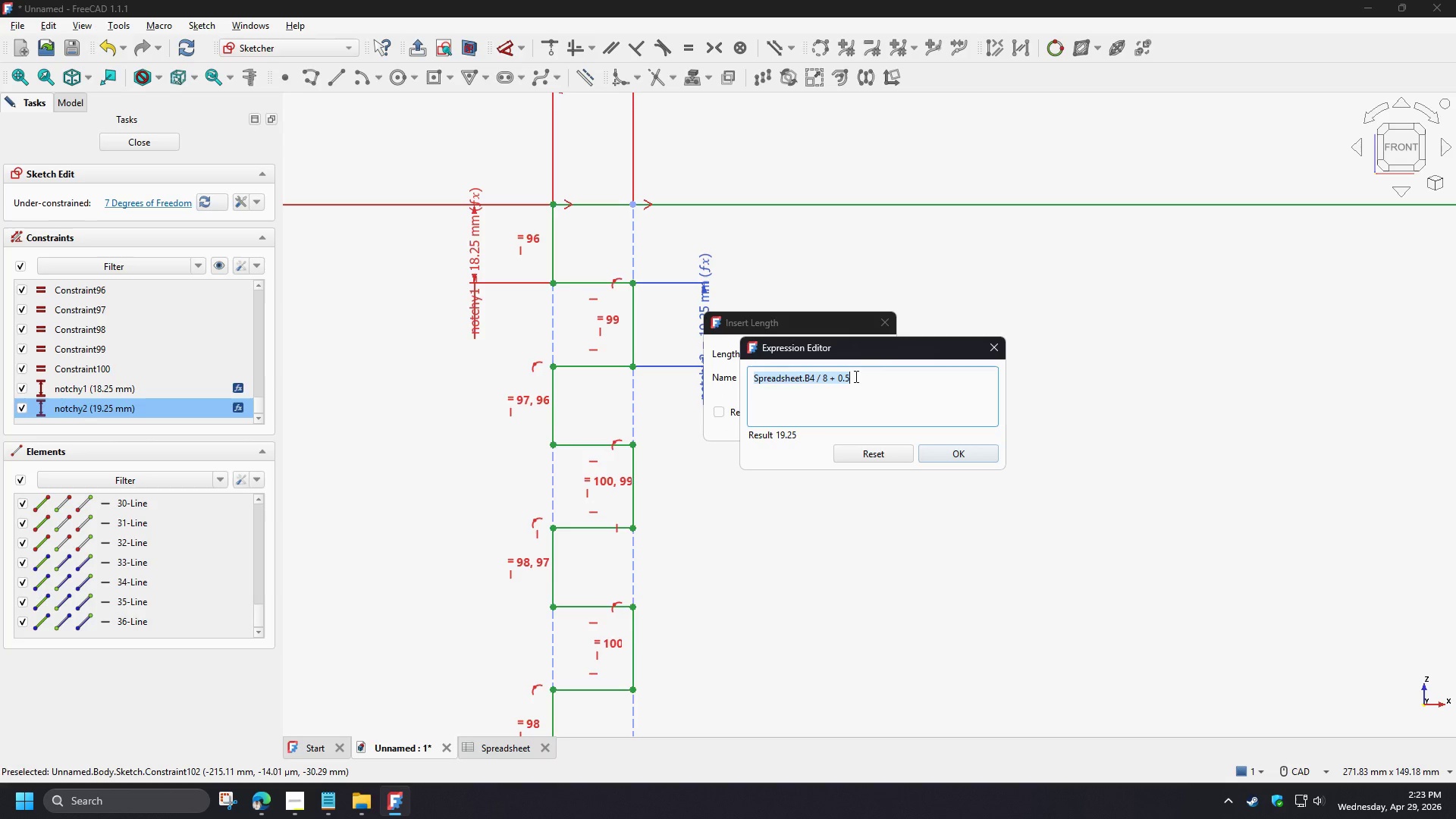 
wait(7.06)
 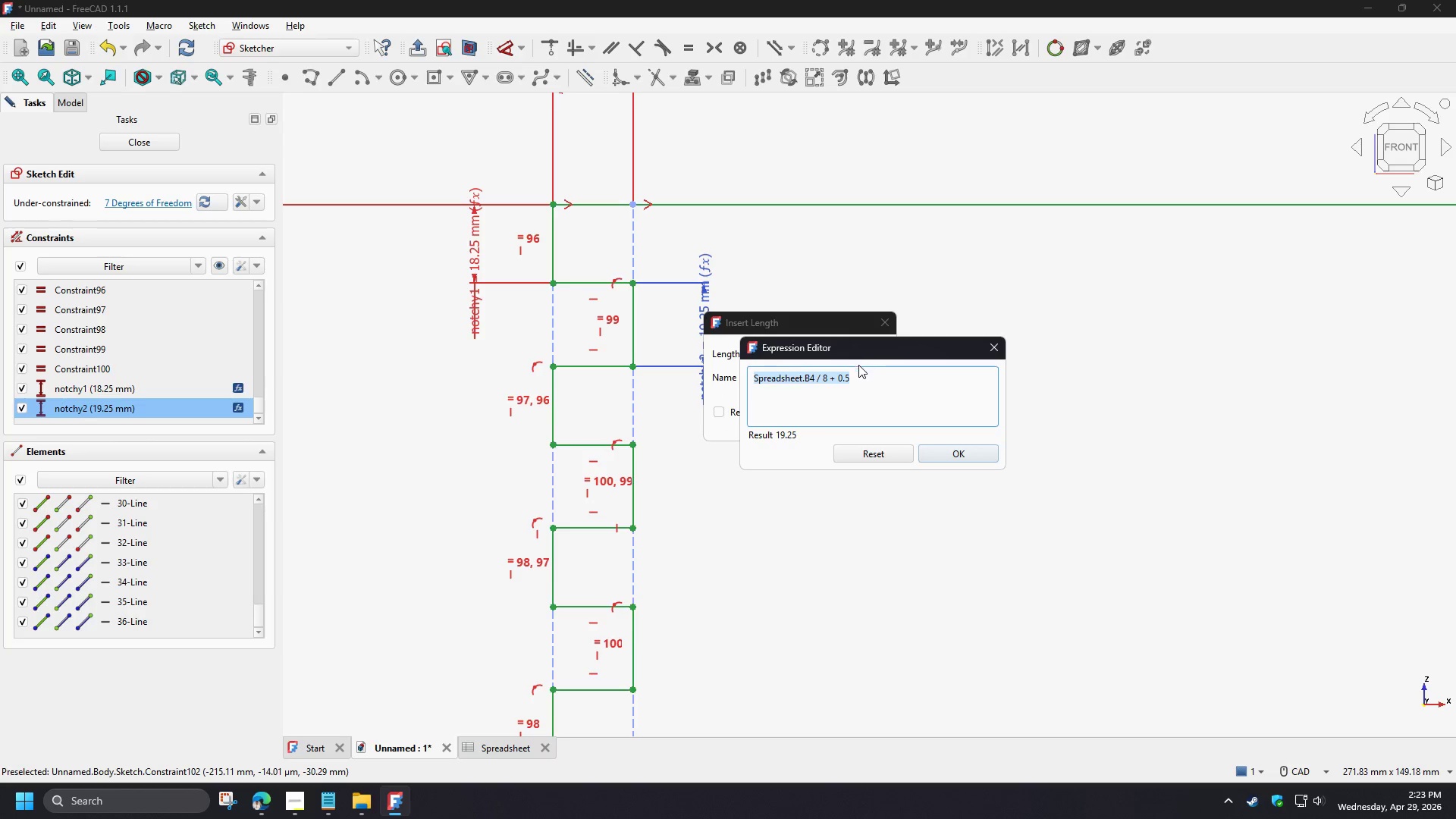 
left_click([855, 376])
 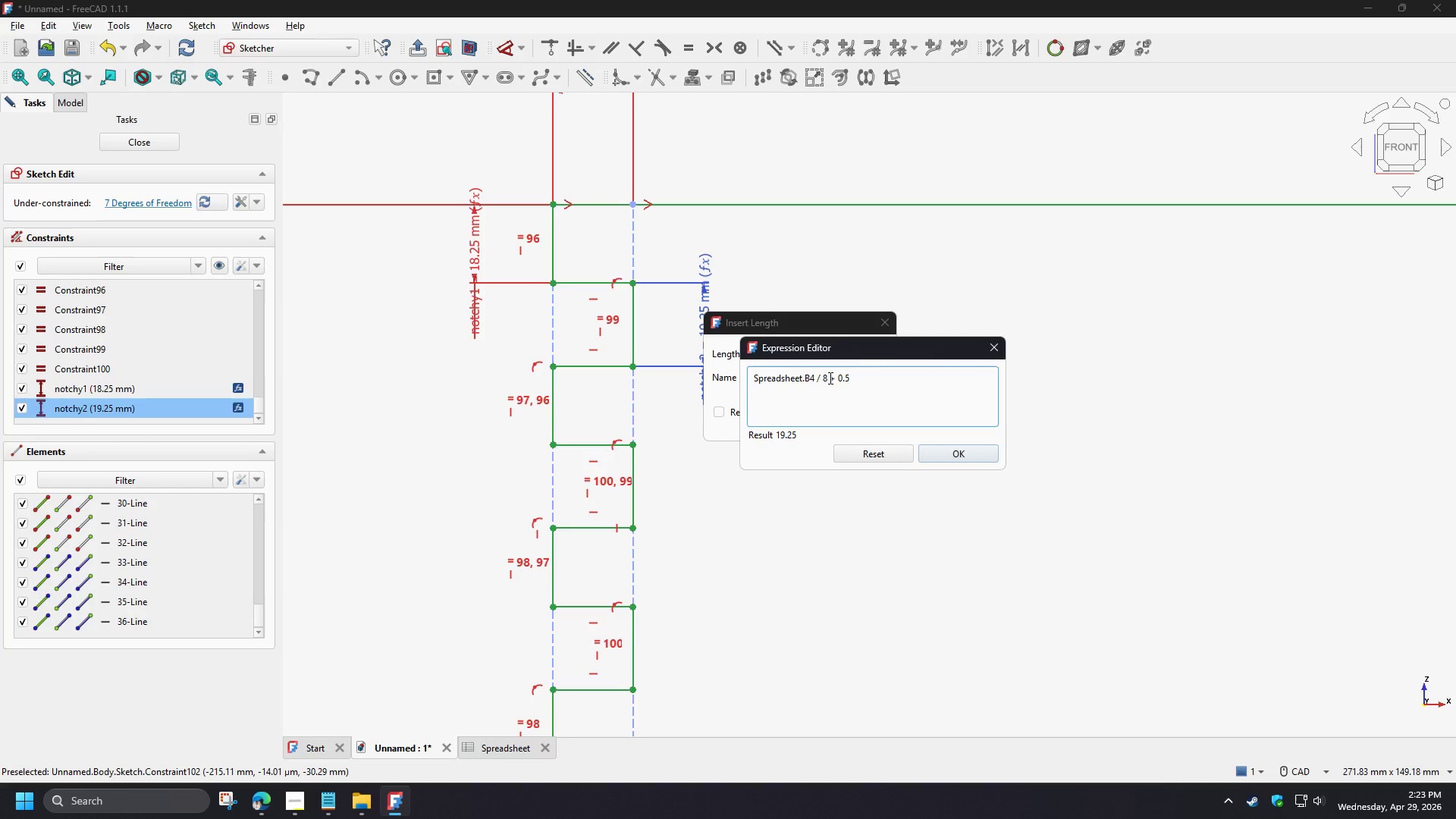 
left_click_drag(start_coordinate=[827, 378], to_coordinate=[708, 377])
 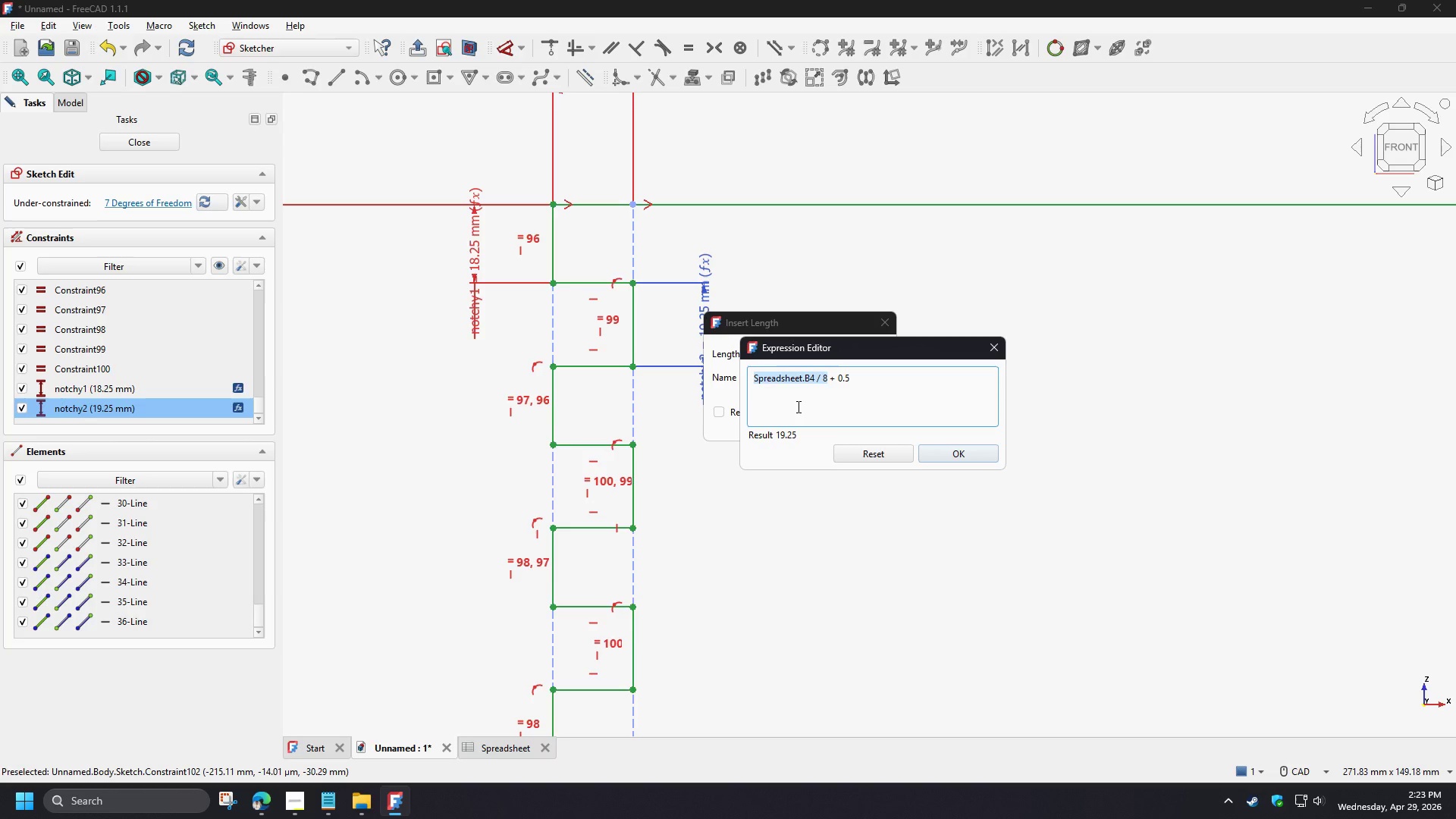 
type(con)
 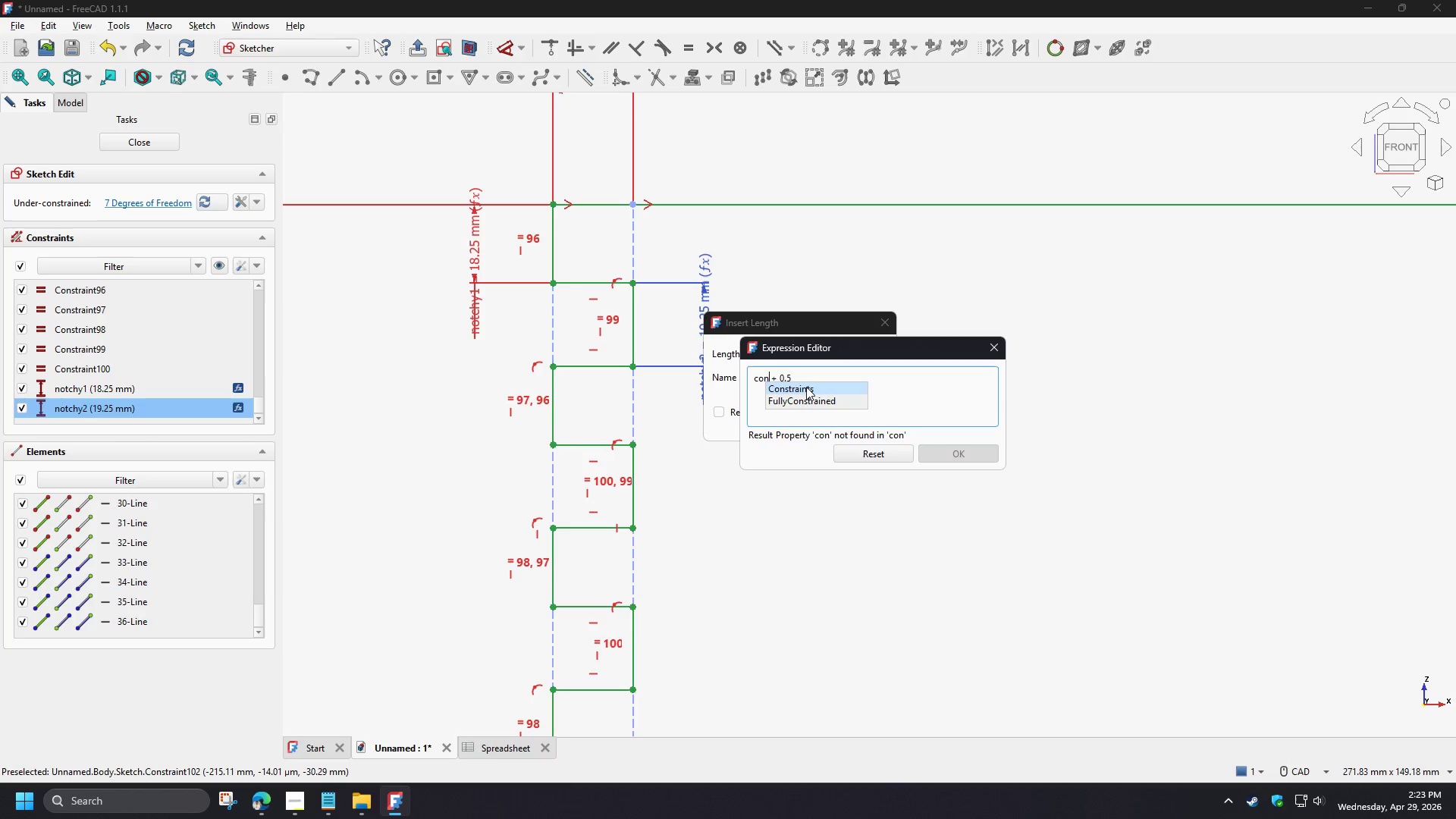 
left_click([807, 387])
 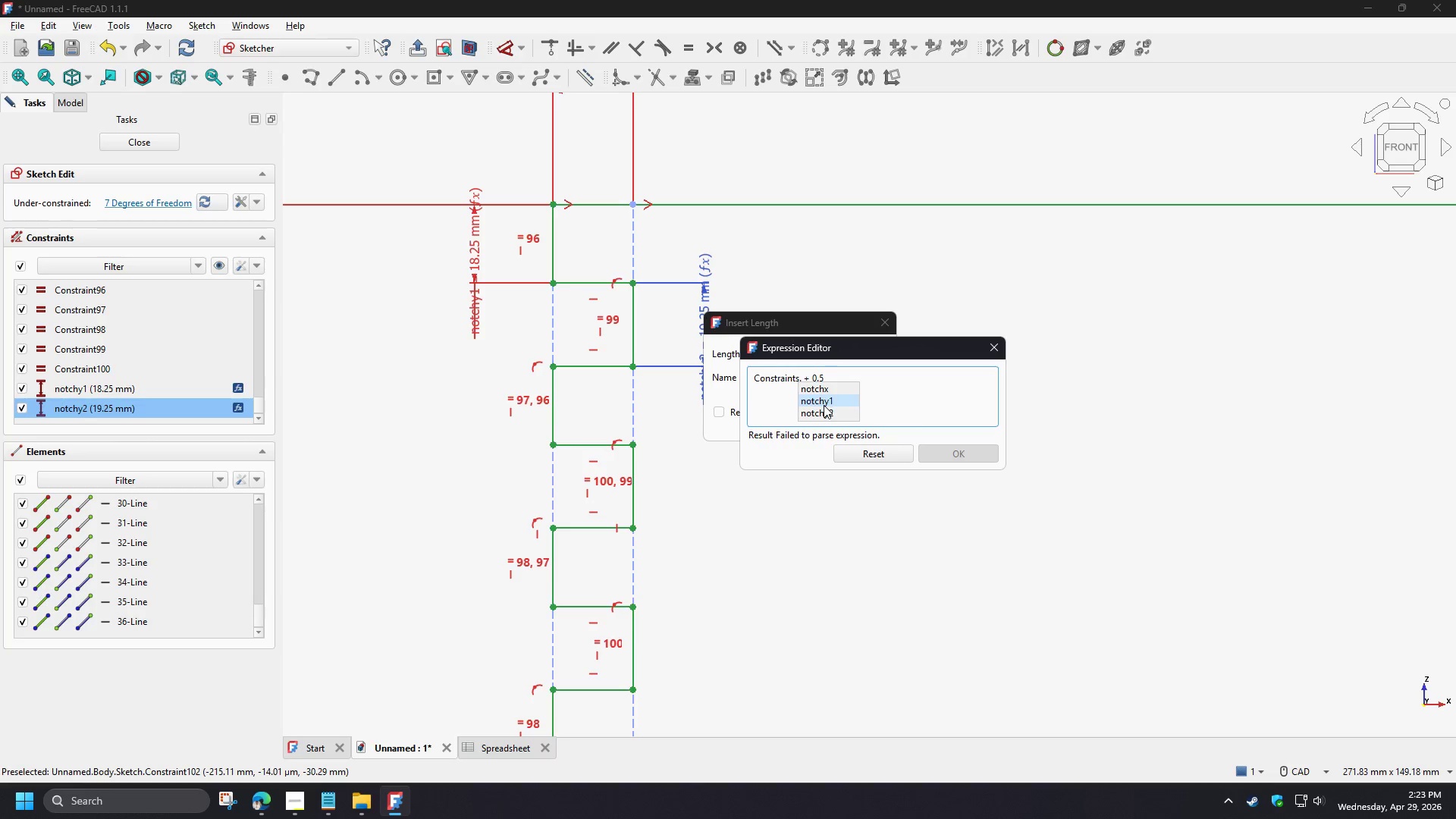 
left_click([824, 405])
 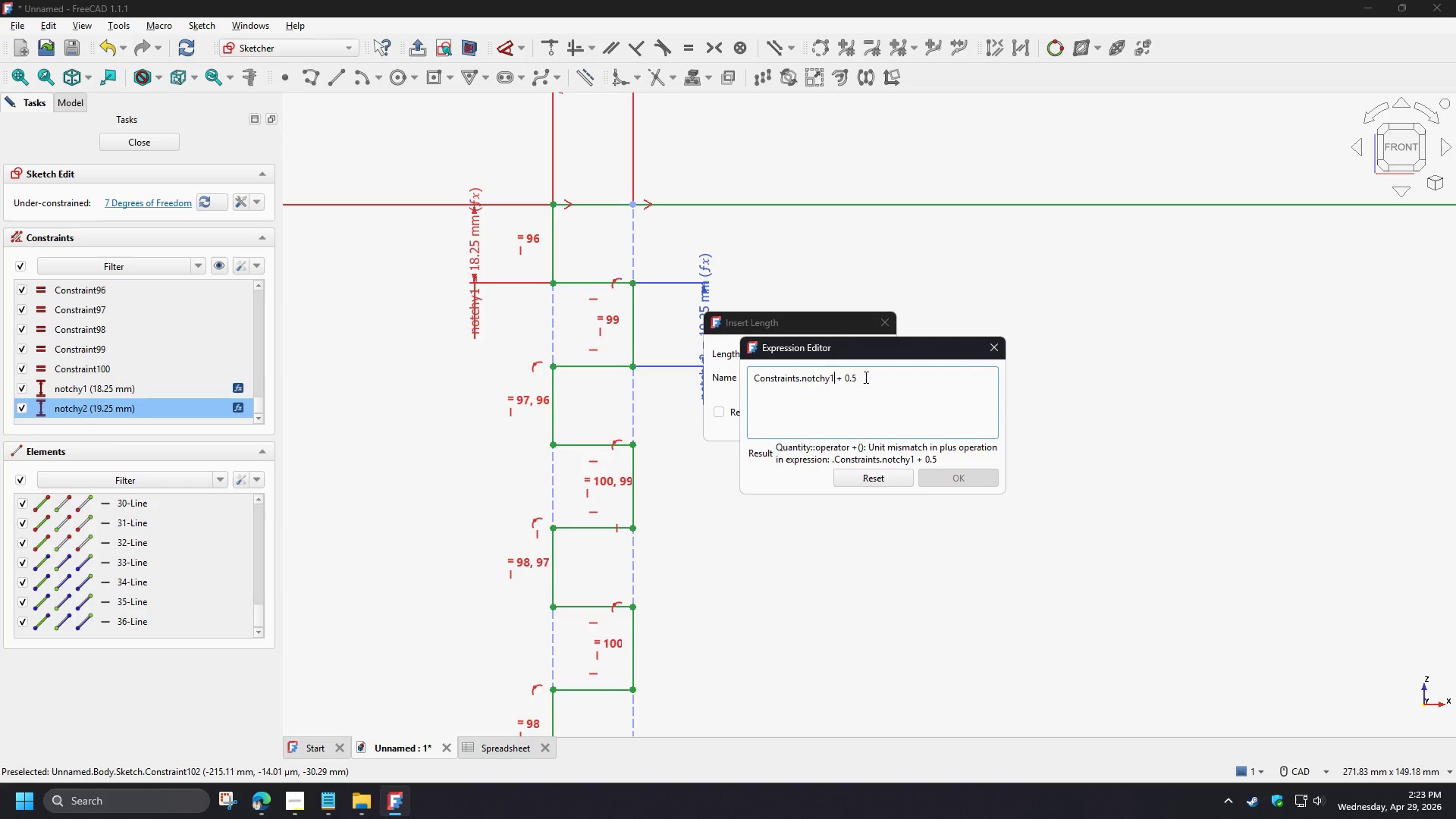 
wait(7.33)
 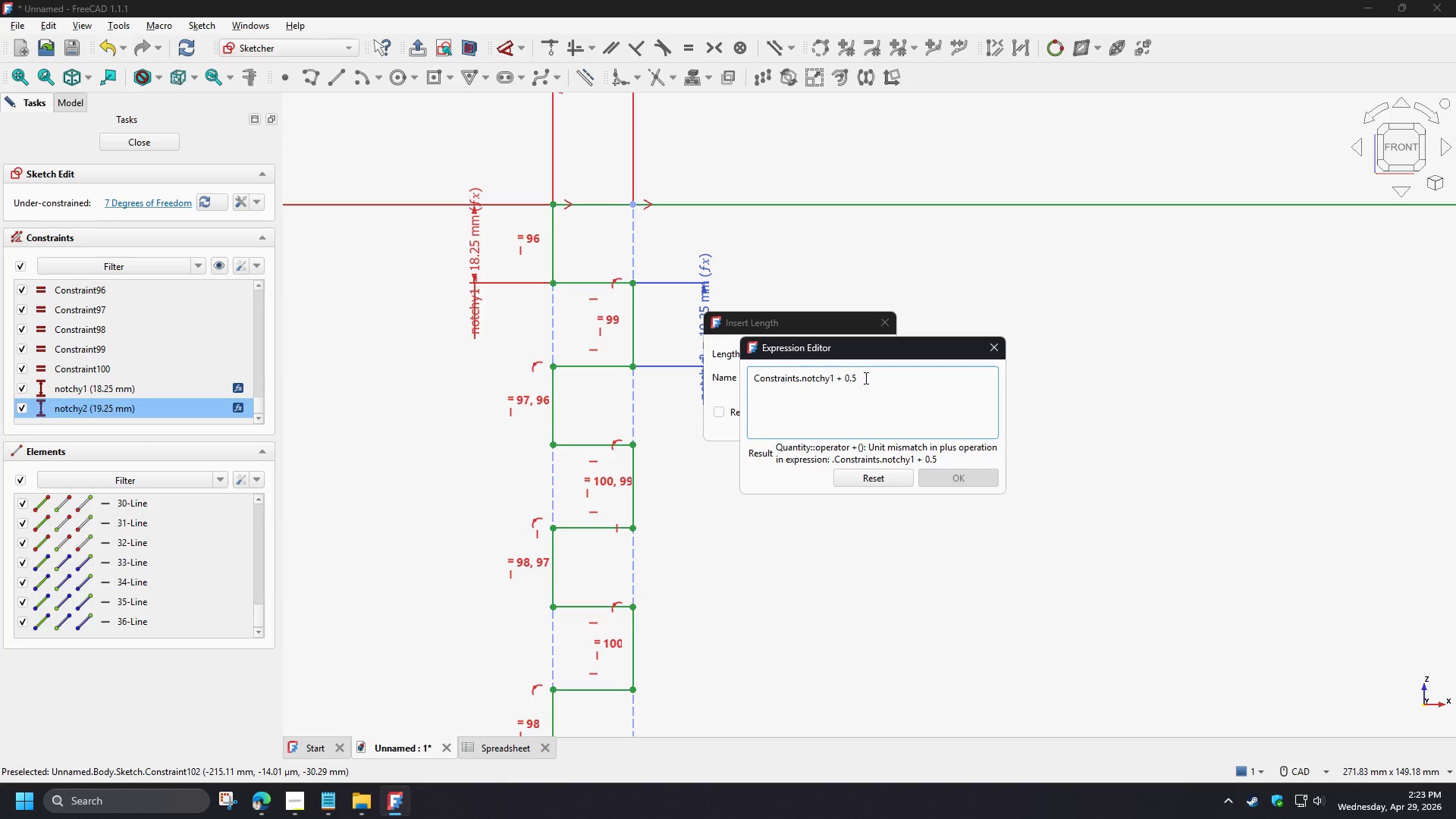 
left_click([864, 377])
 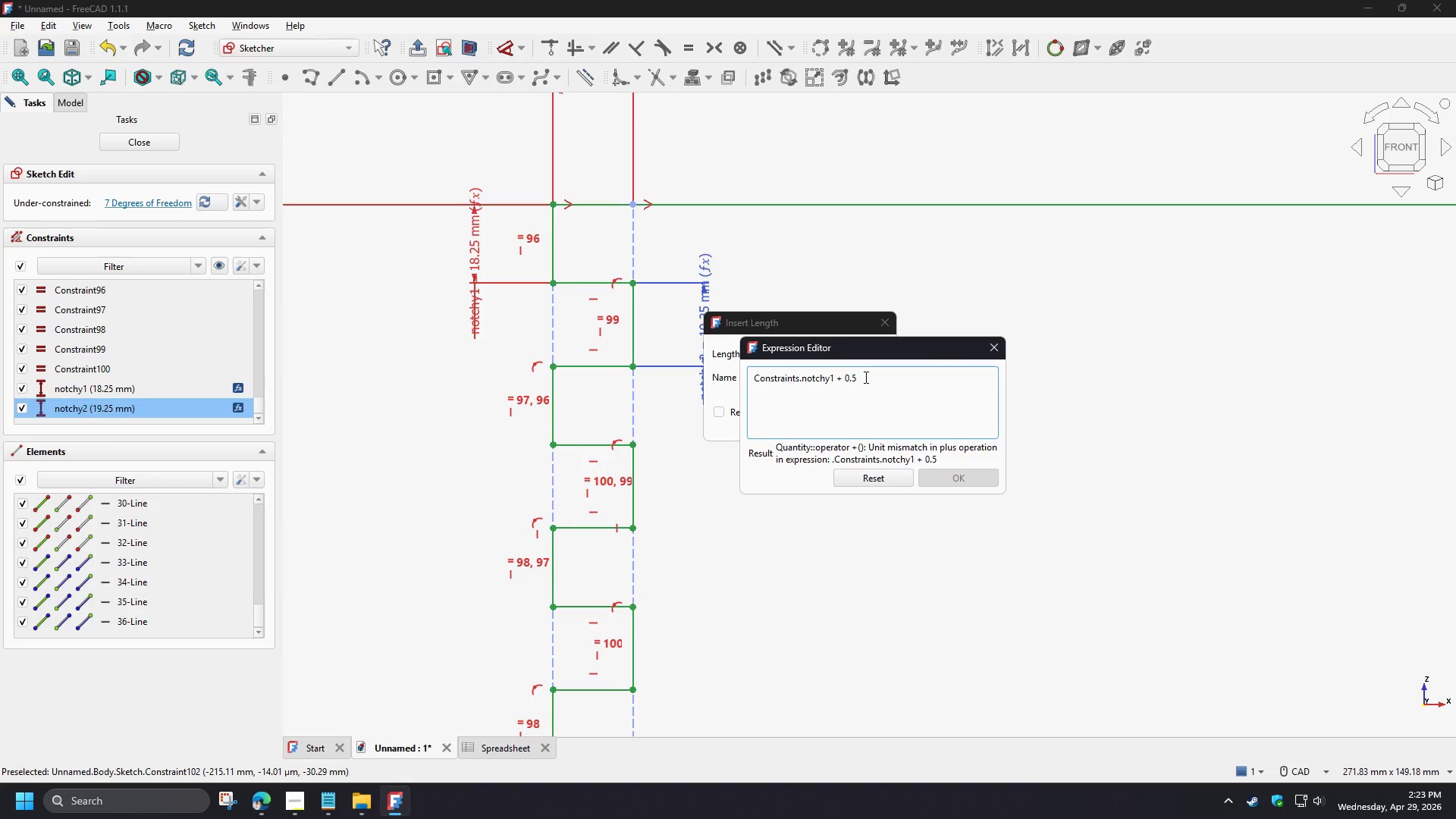 
type(mm)
 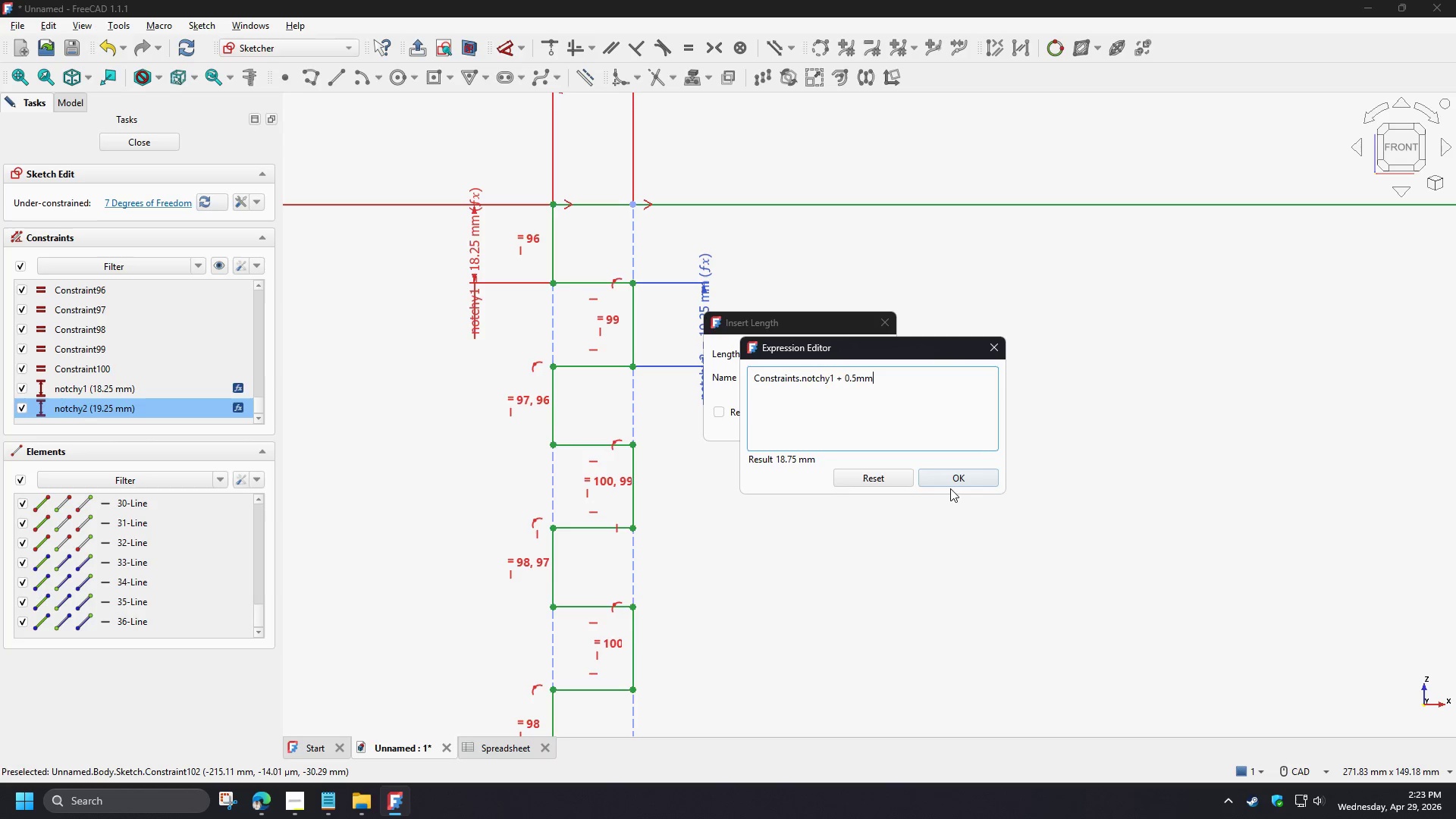 
left_click([952, 481])
 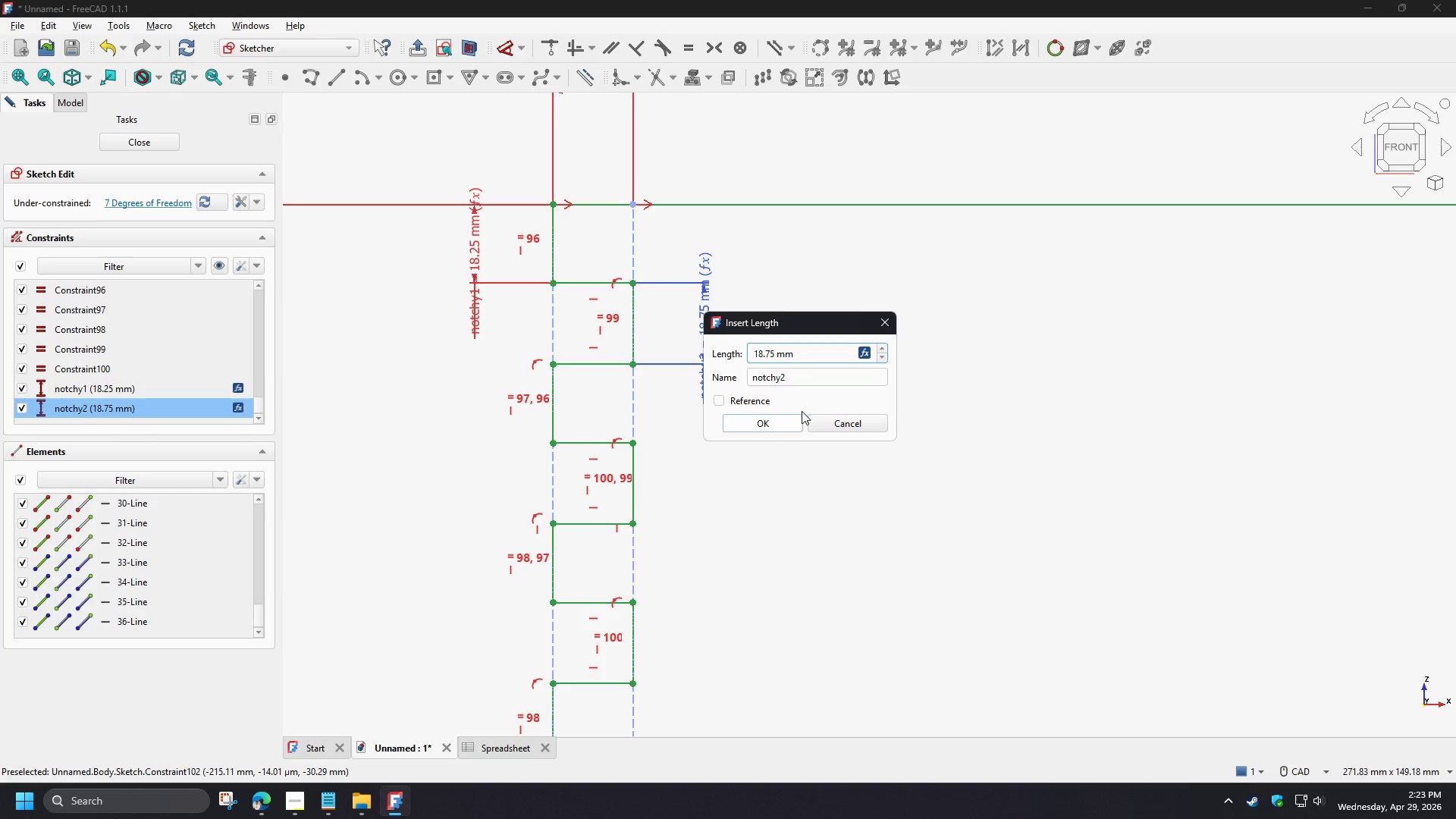 
left_click([862, 355])
 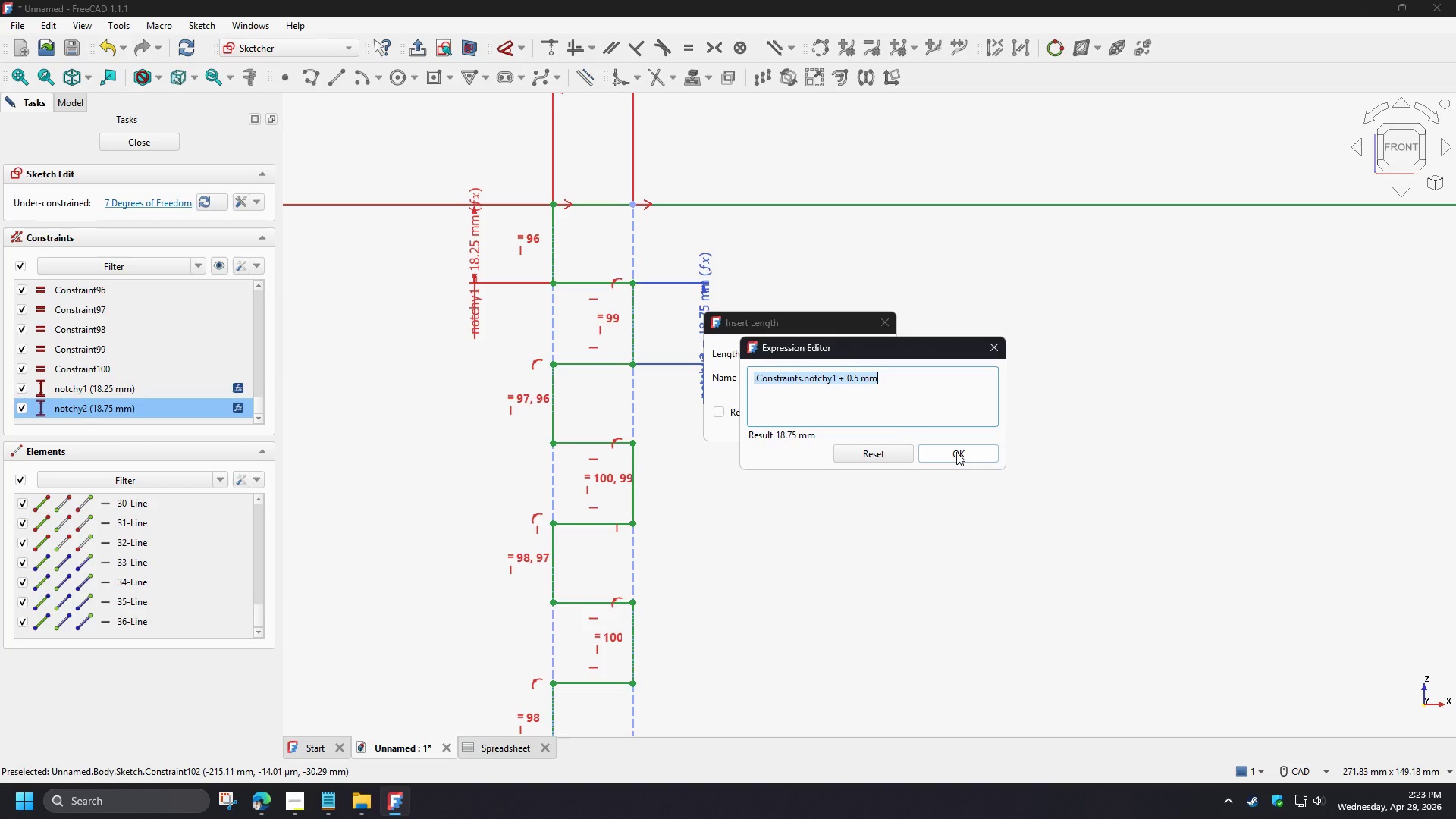 
left_click([956, 452])
 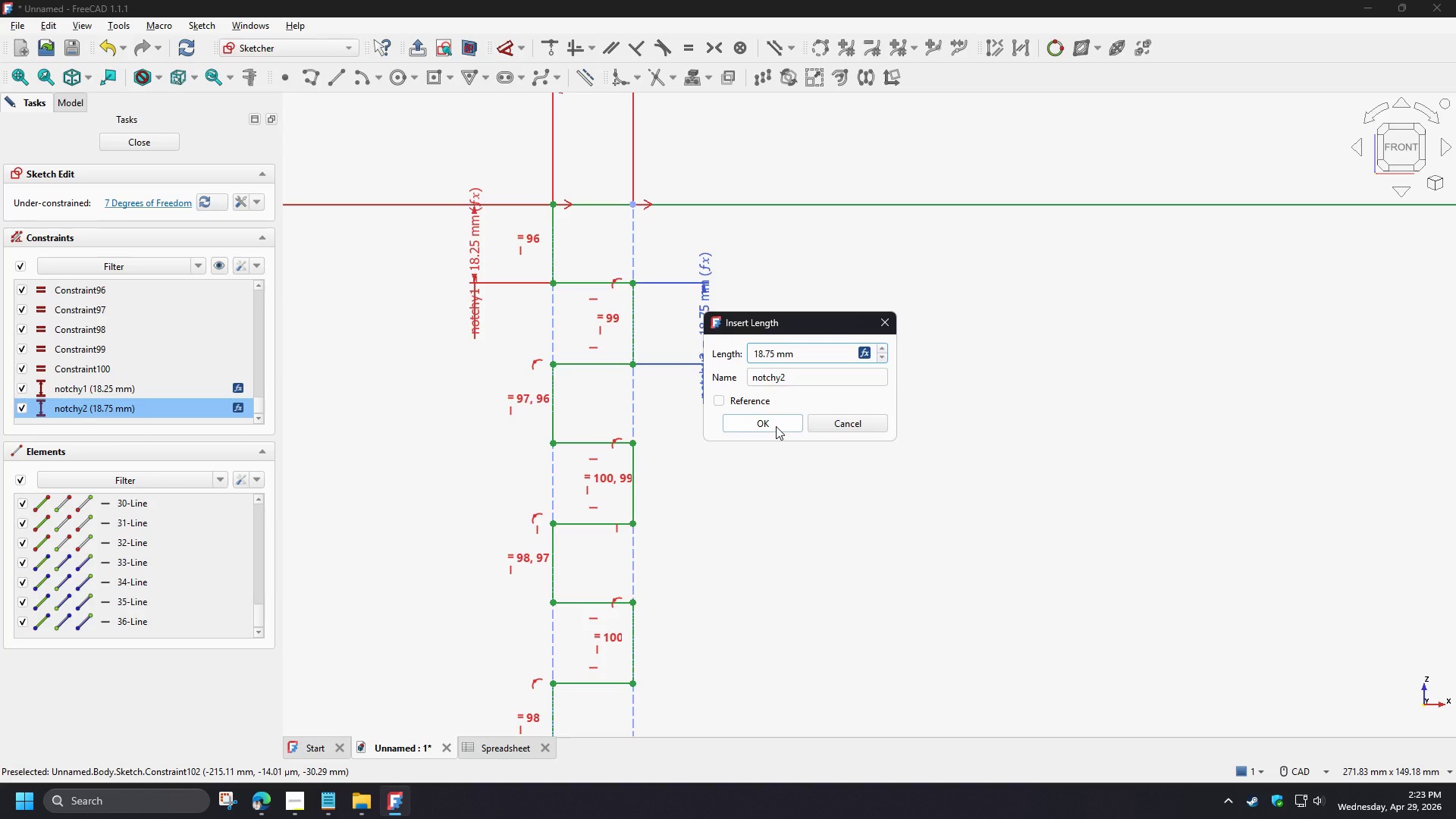 
left_click([776, 426])
 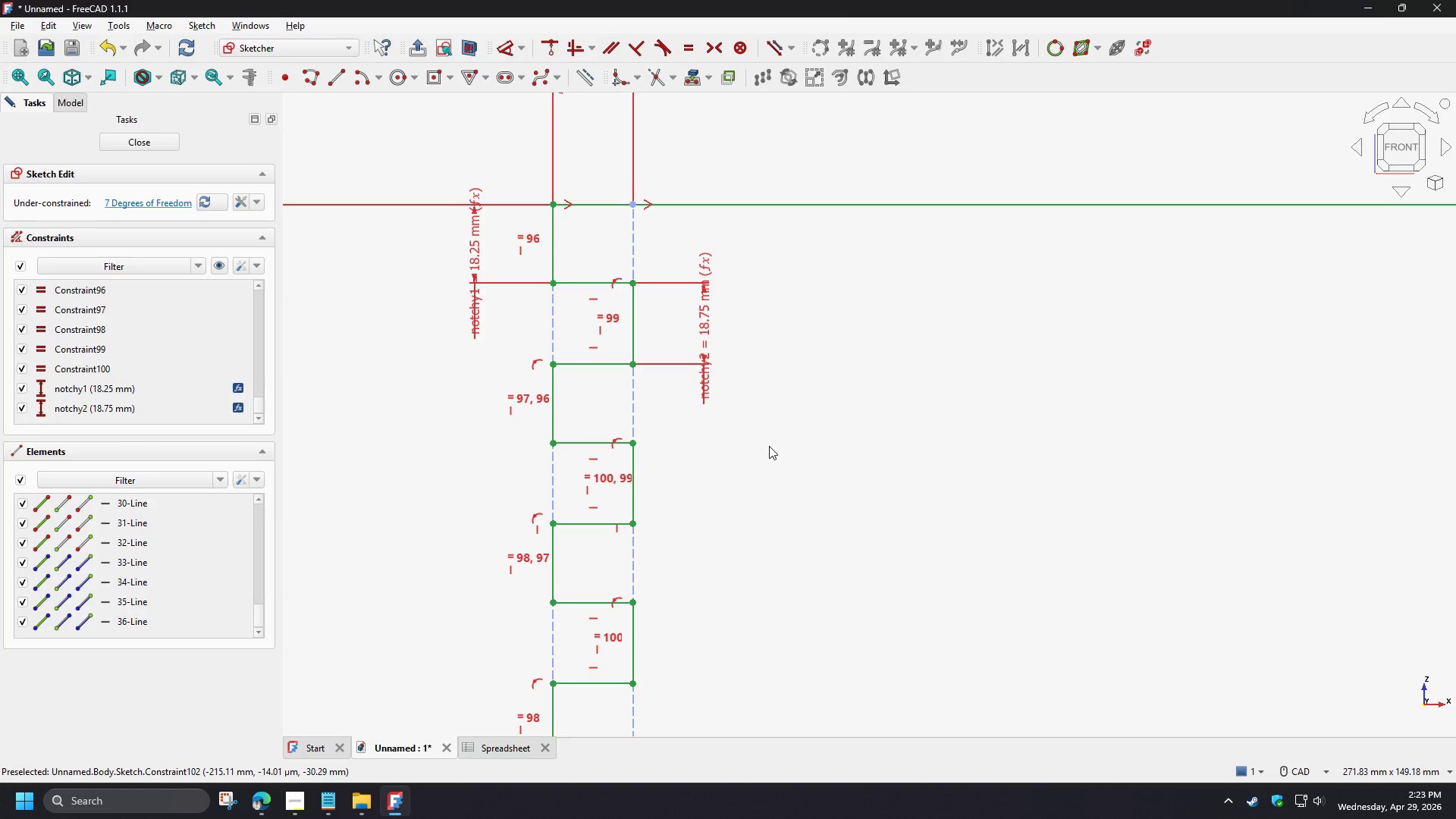 
left_click([660, 611])
 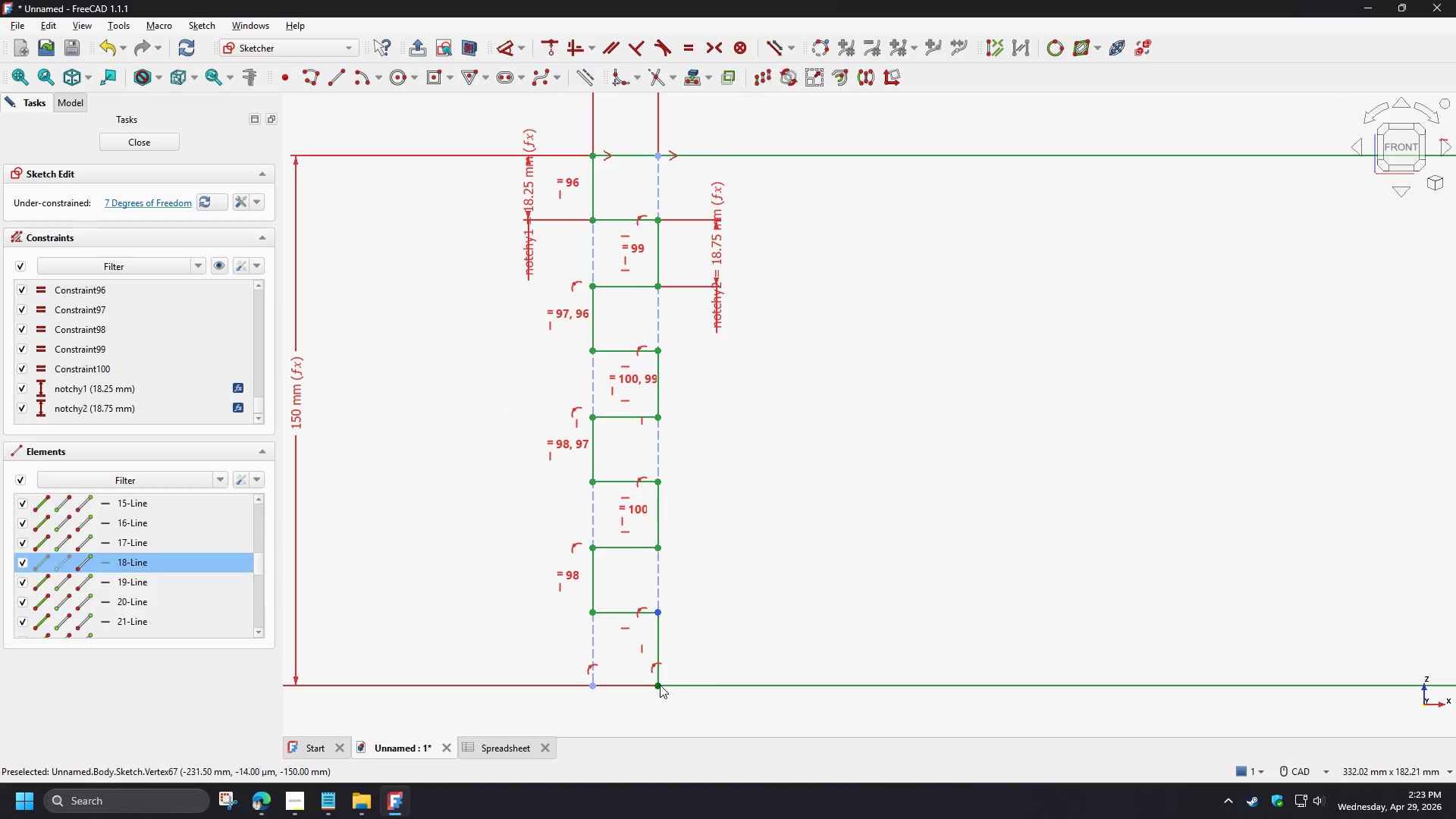 
scroll: coordinate [730, 446], scroll_direction: down, amount: 3.0
 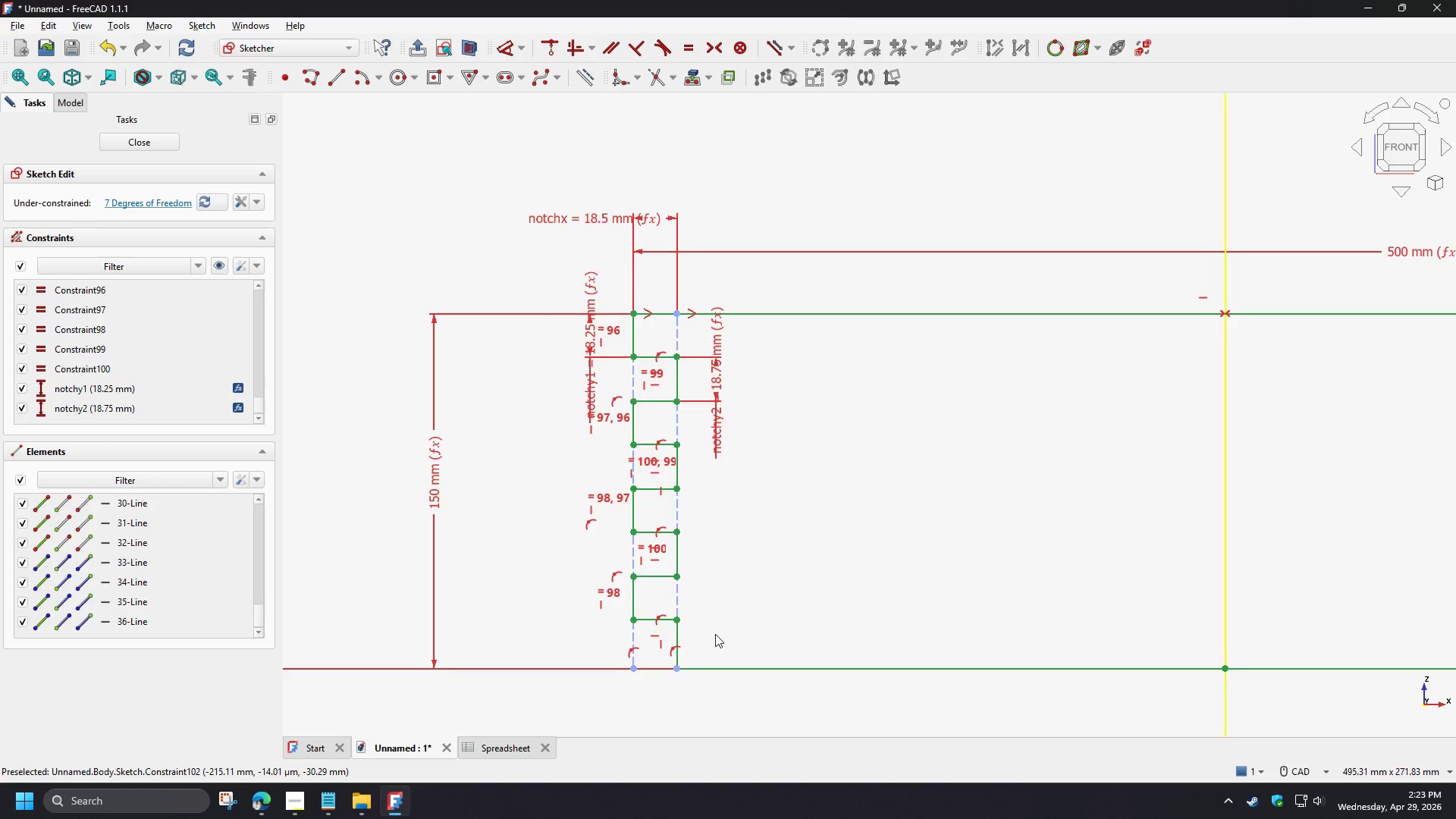 
scroll: coordinate [715, 634], scroll_direction: up, amount: 2.0
 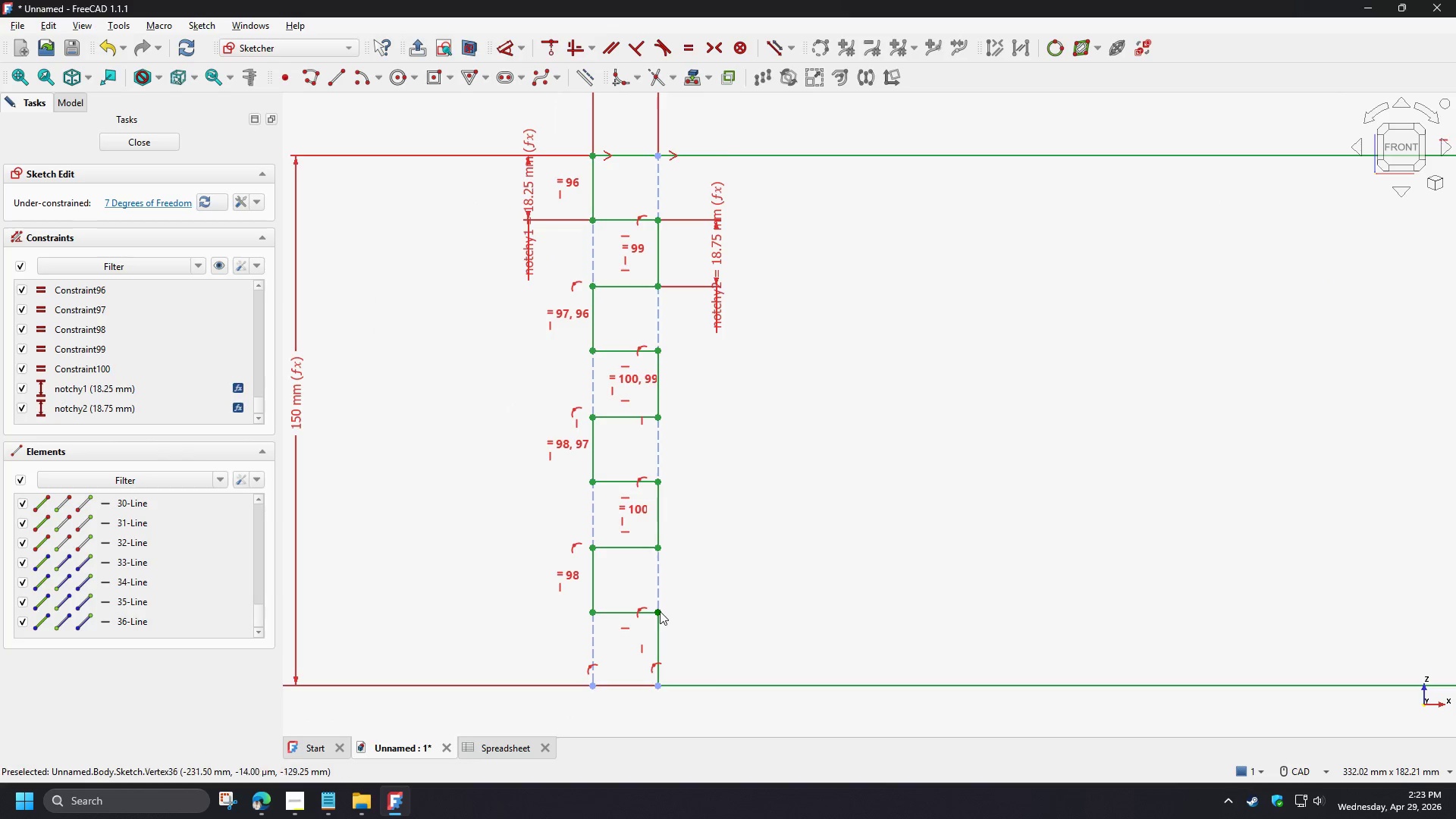 
left_click([660, 686])
 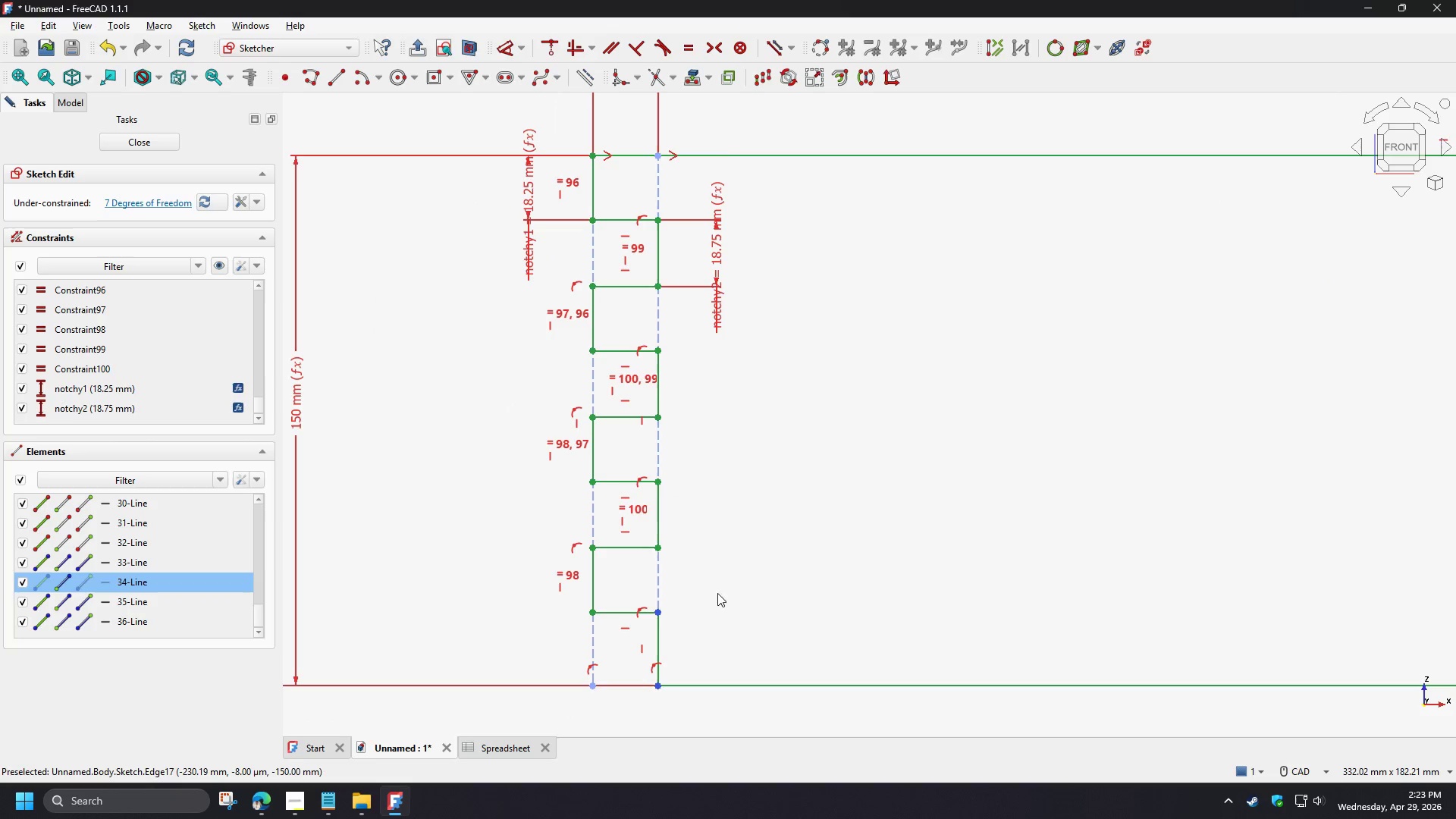 
key(D)
 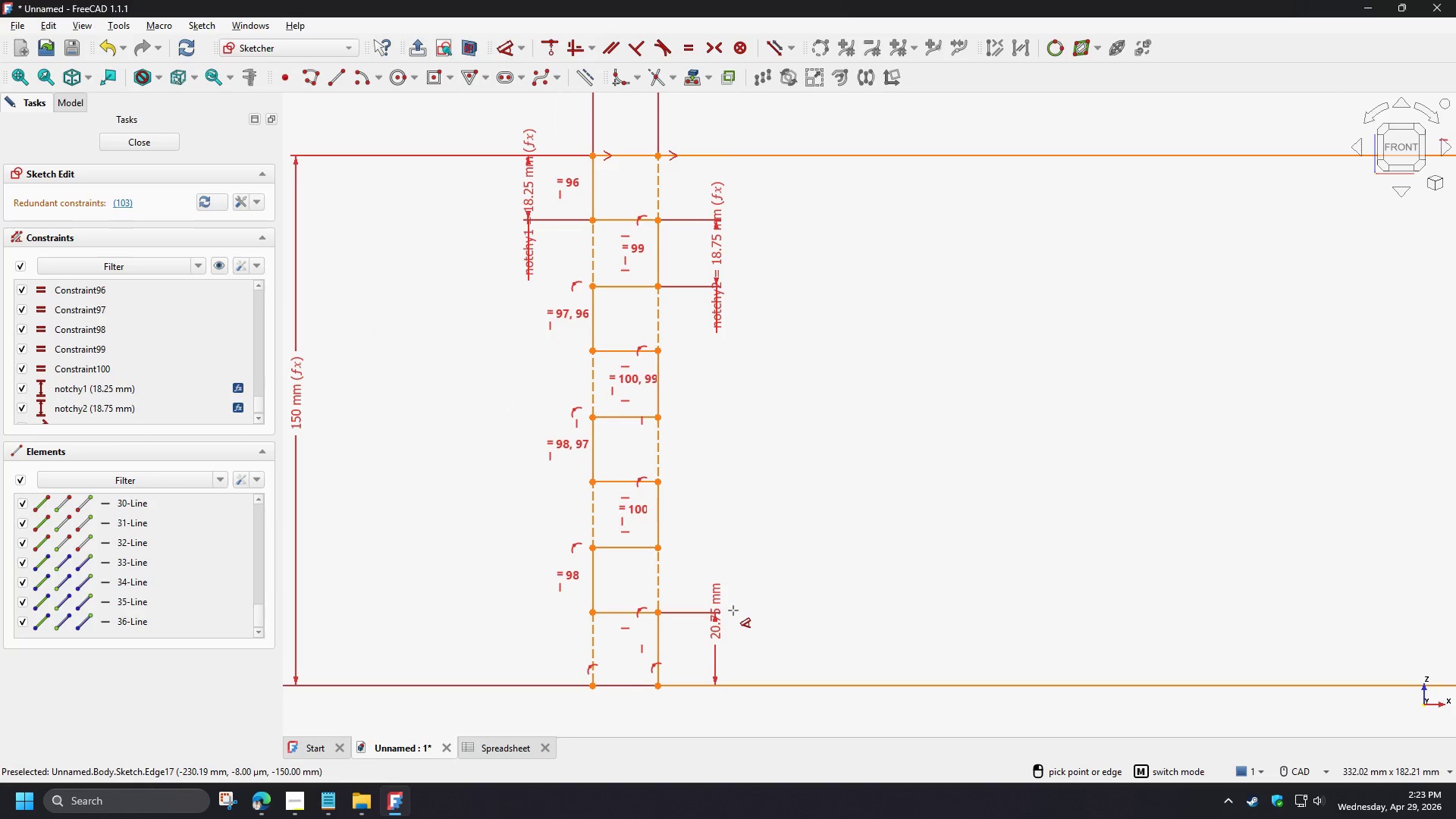 
right_click([733, 610])
 